 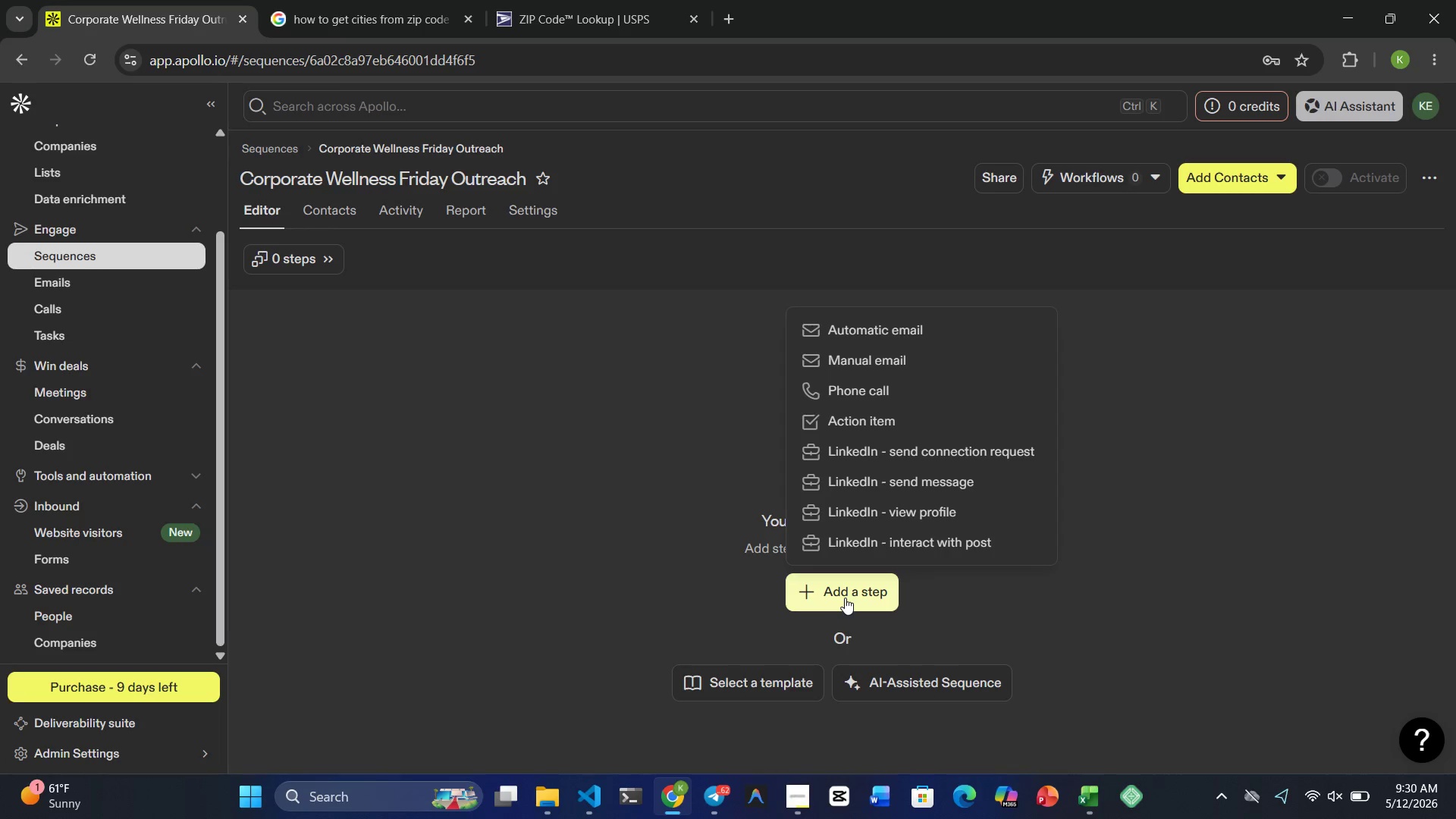 
left_click([882, 324])
 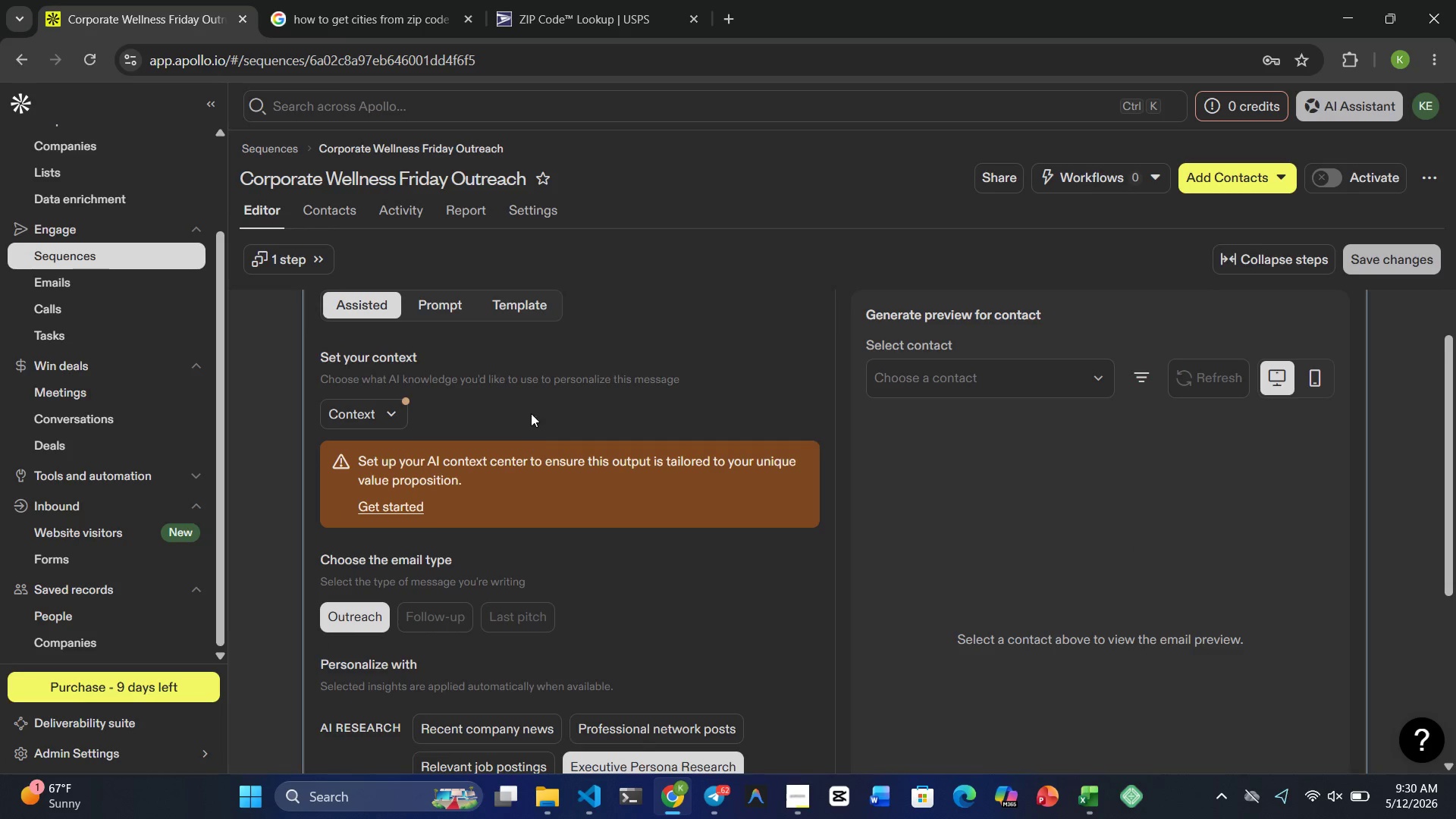 
left_click([520, 303])
 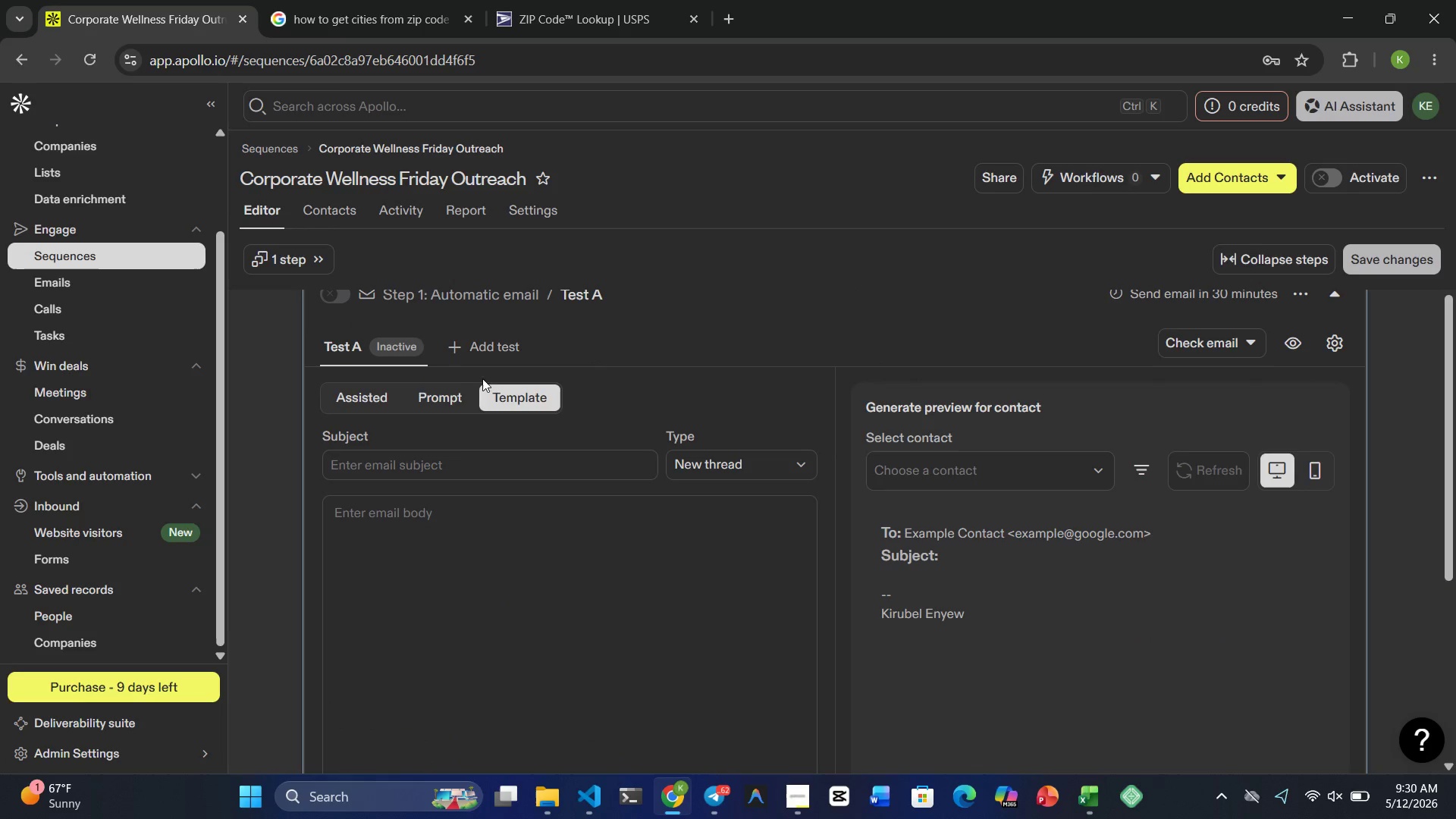 
left_click([435, 475])
 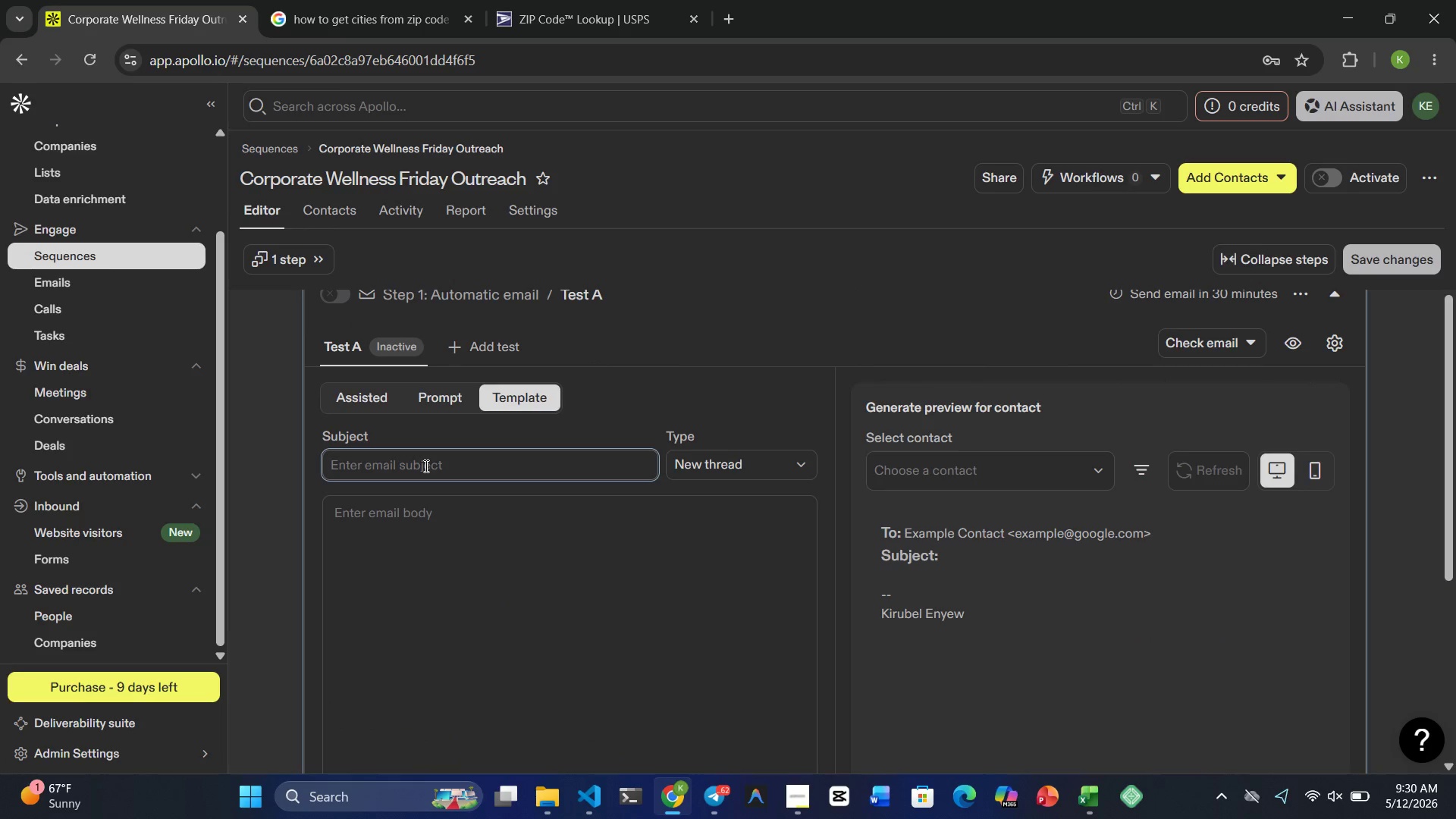 
type(A wellness benefit )
 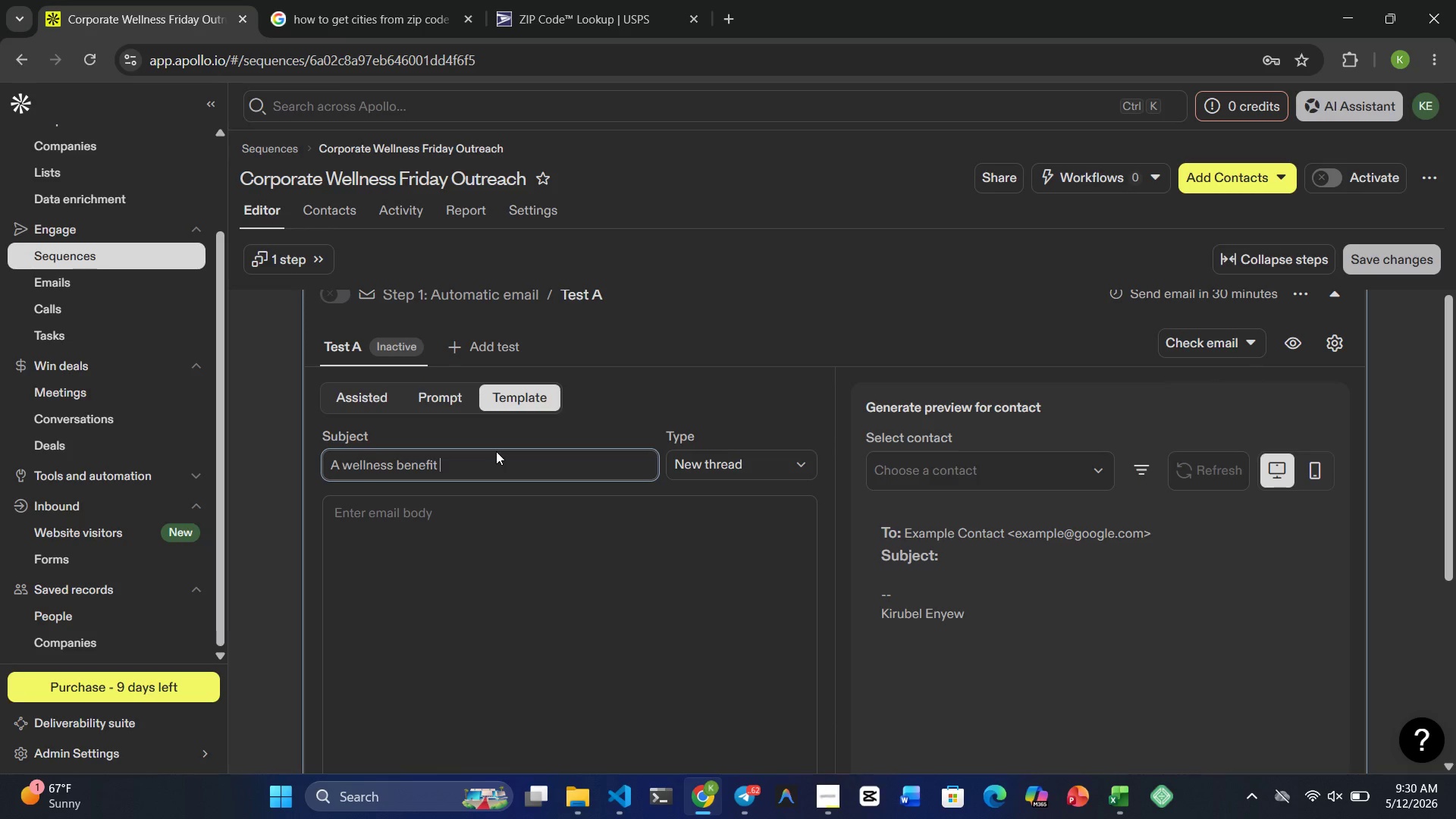 
type(idea for }})
 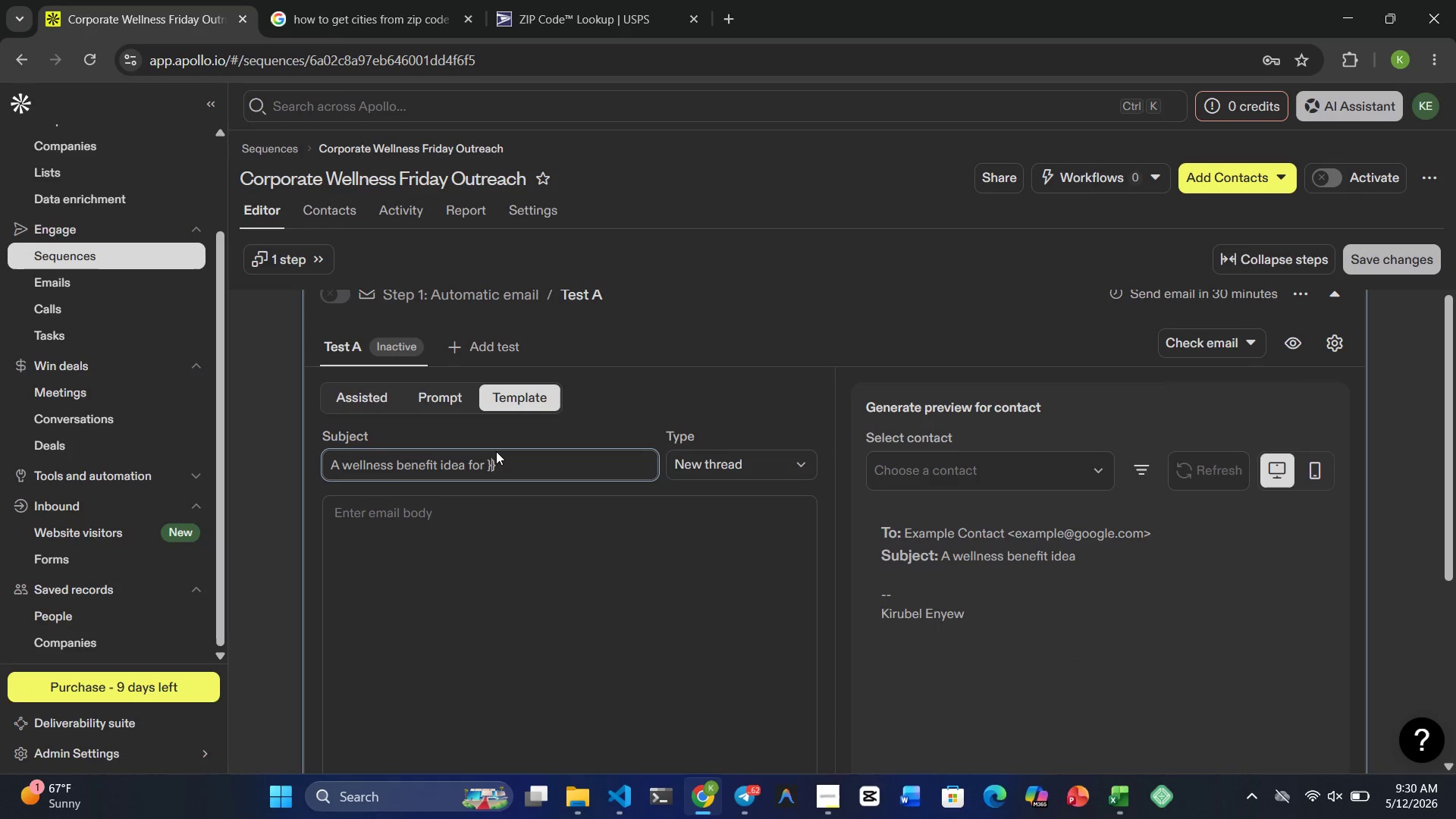 
key(ArrowLeft)
 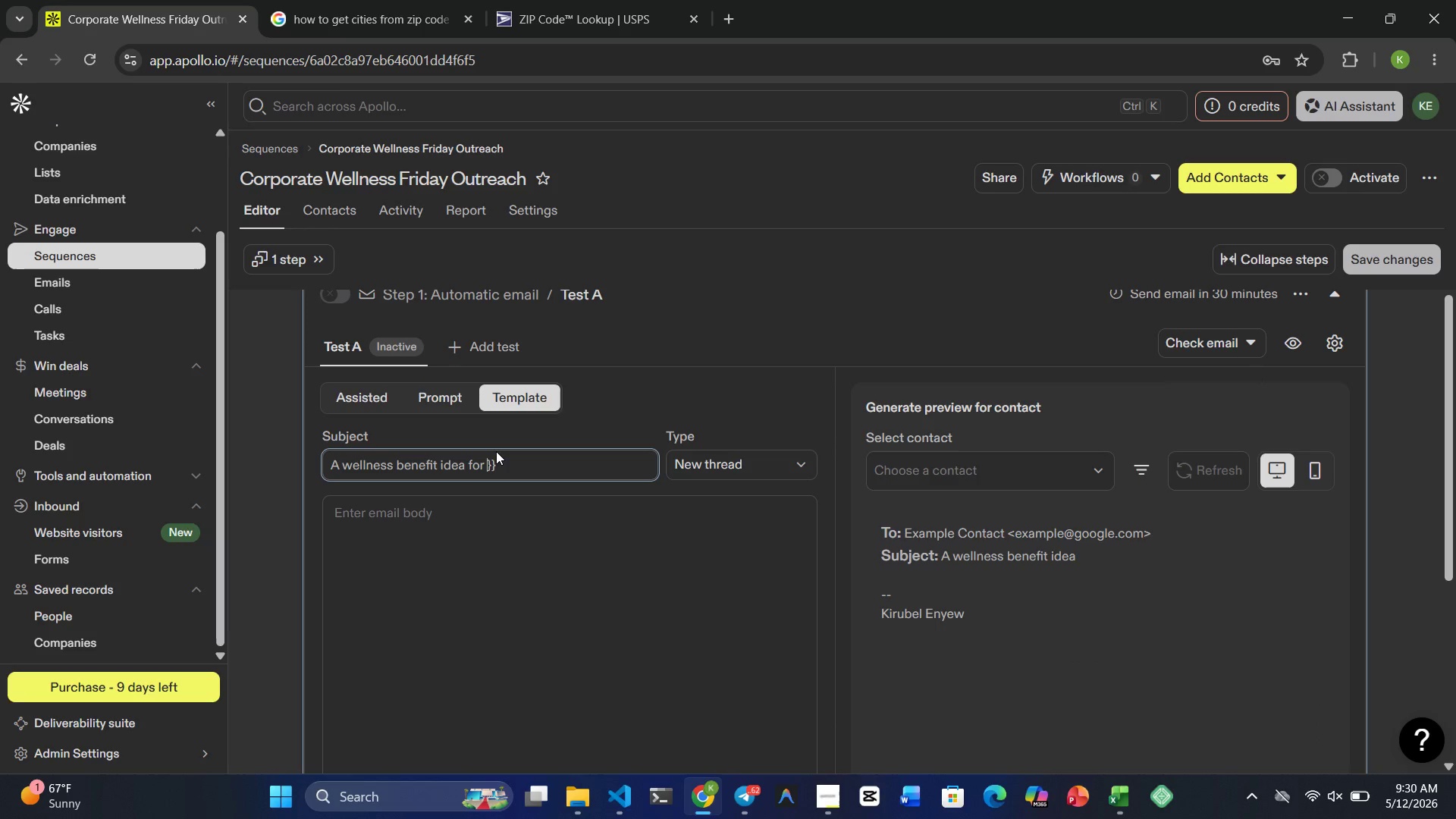 
key(ArrowLeft)
 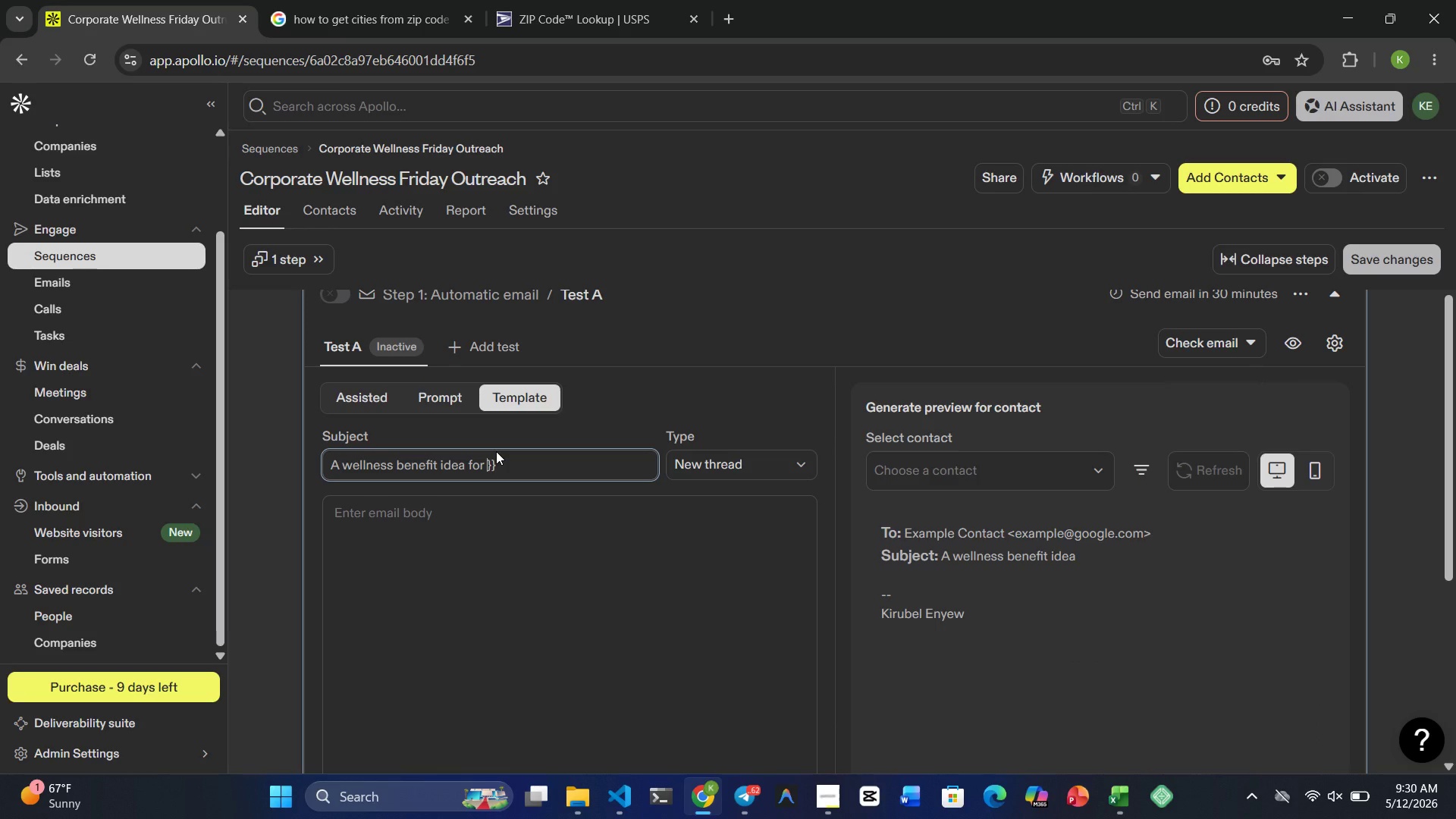 
type({{compan)
 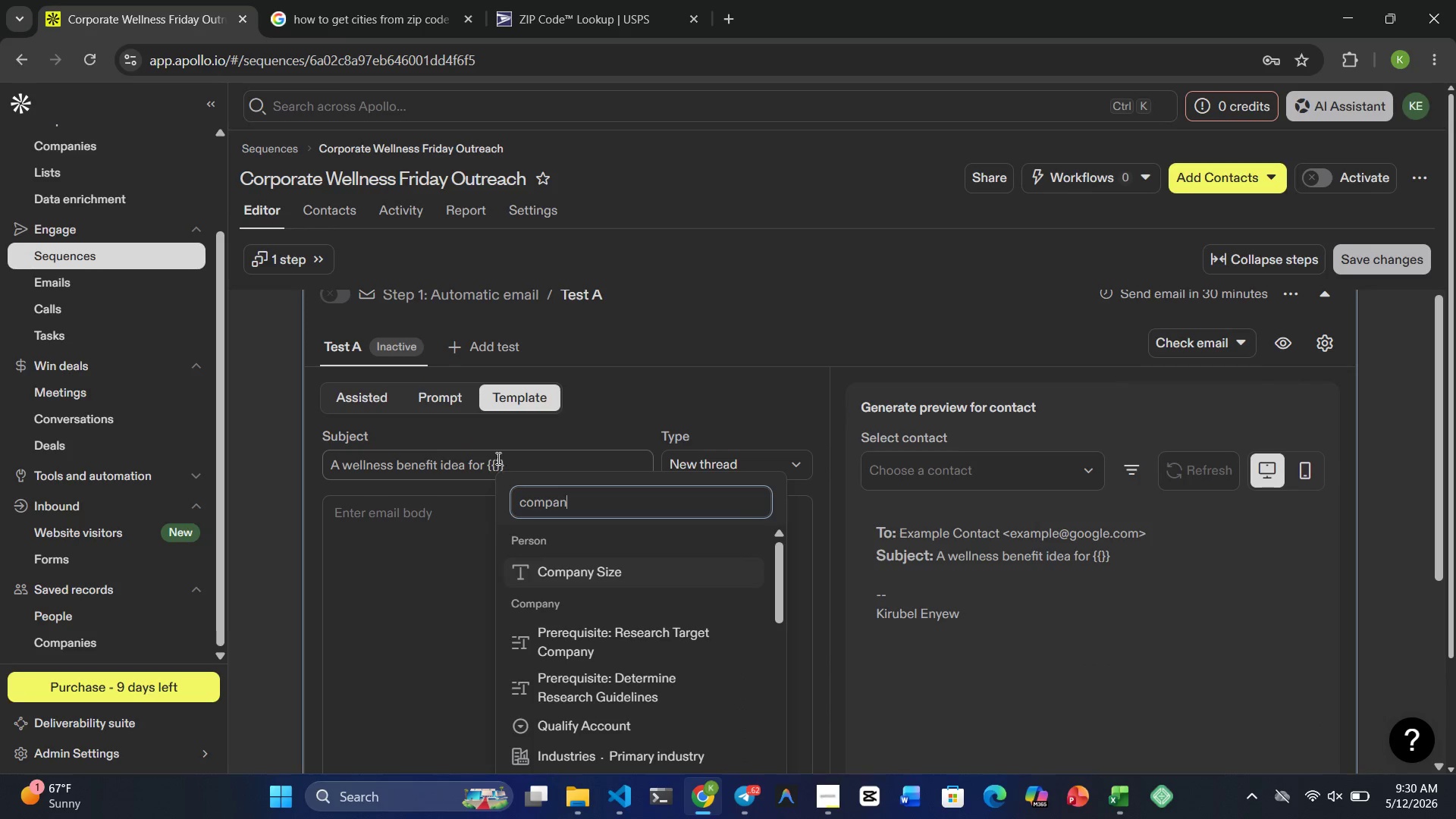 
left_click([497, 460])
 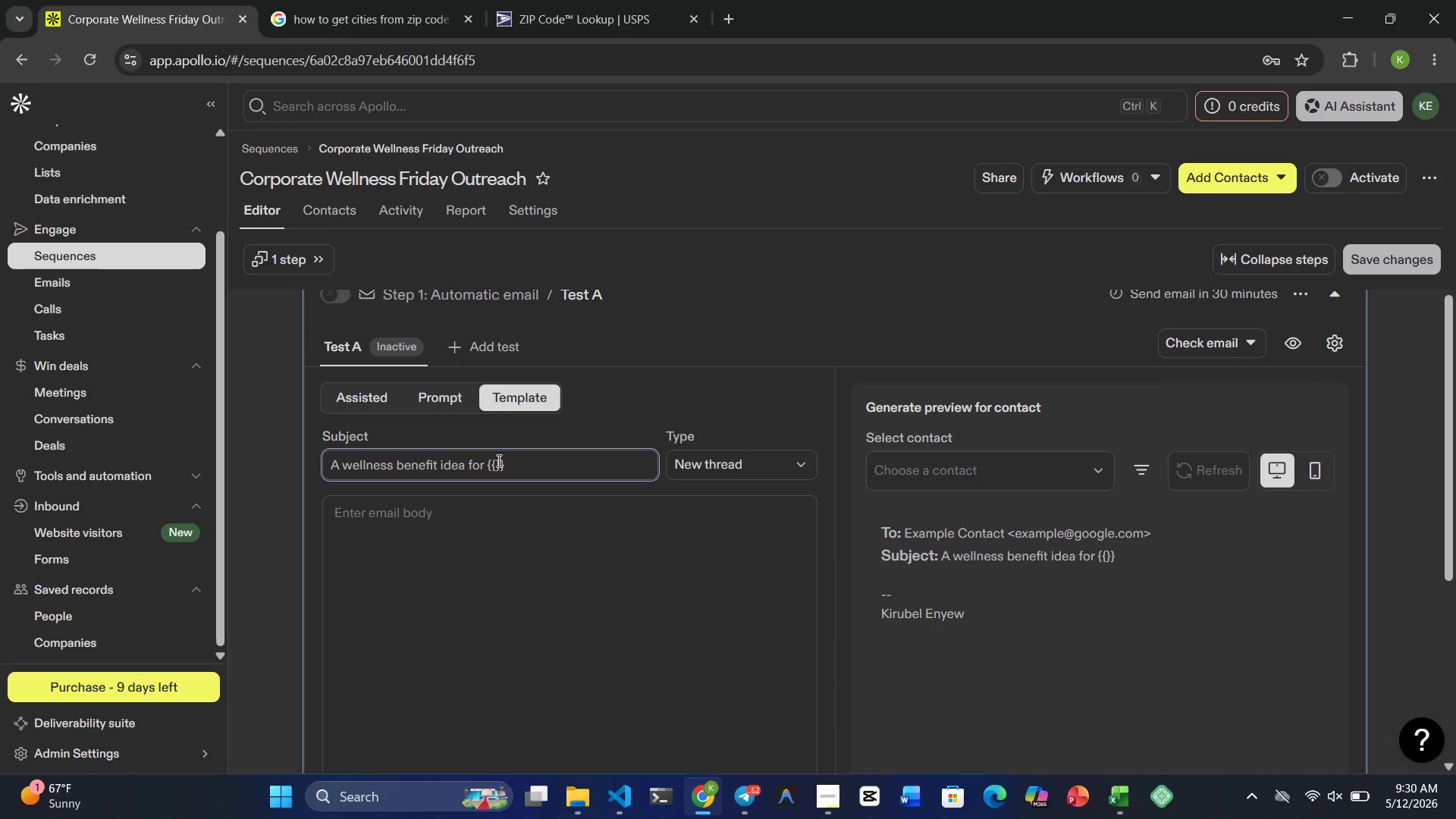 
type(coma)
key(Backspace)
type(pany_name | your team)
 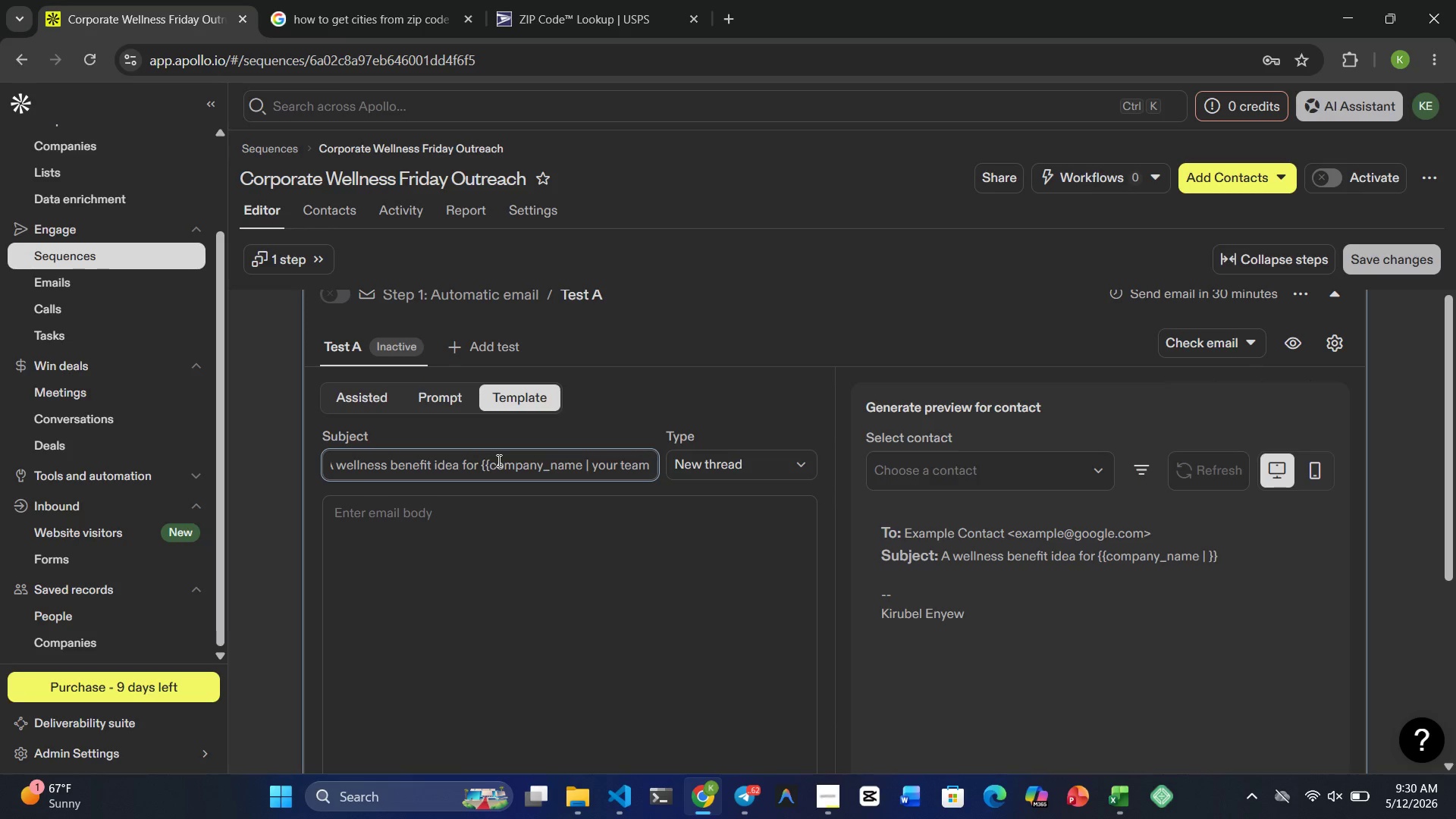 
left_click([393, 544])
 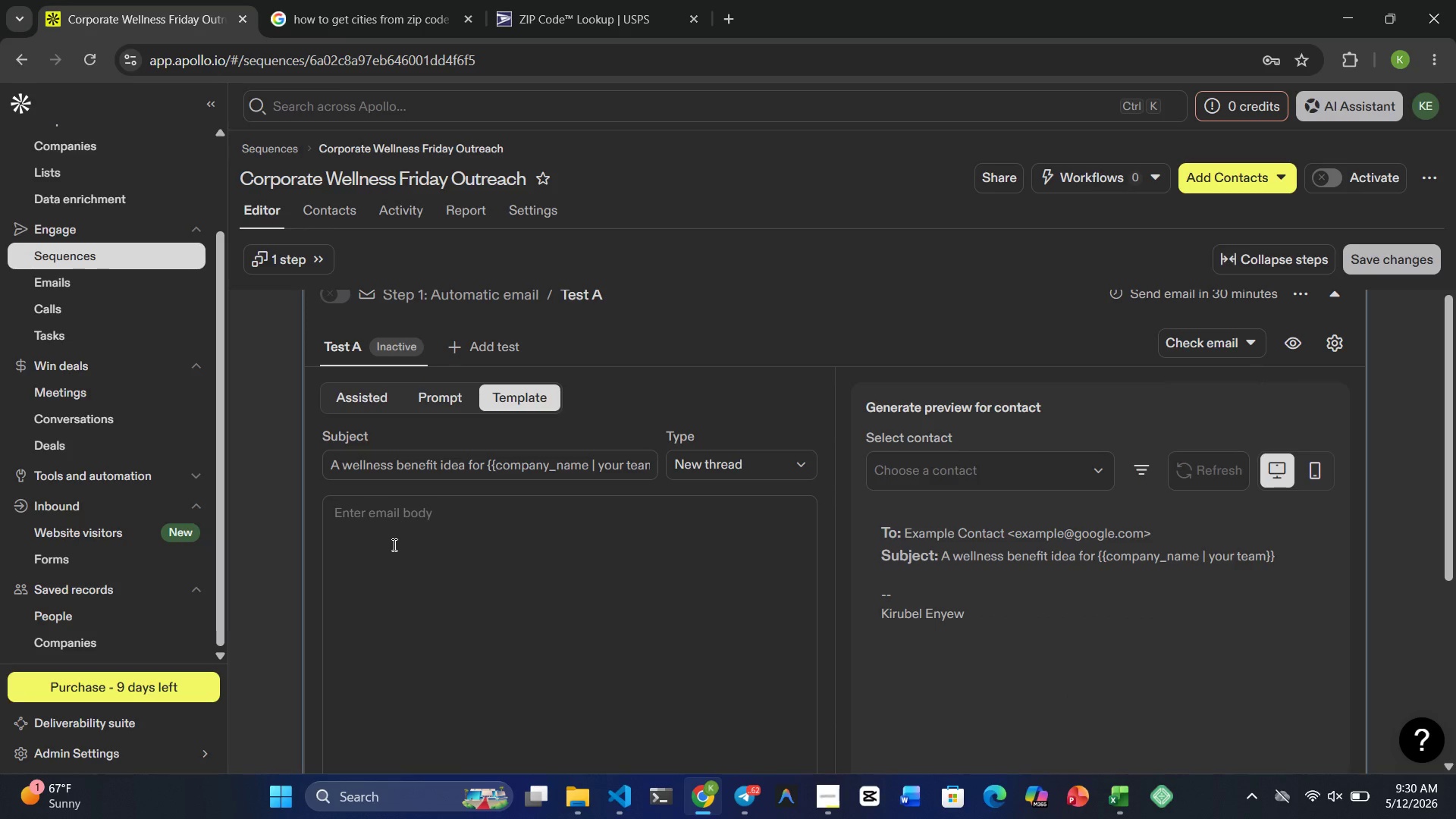 
type(Hi }})
 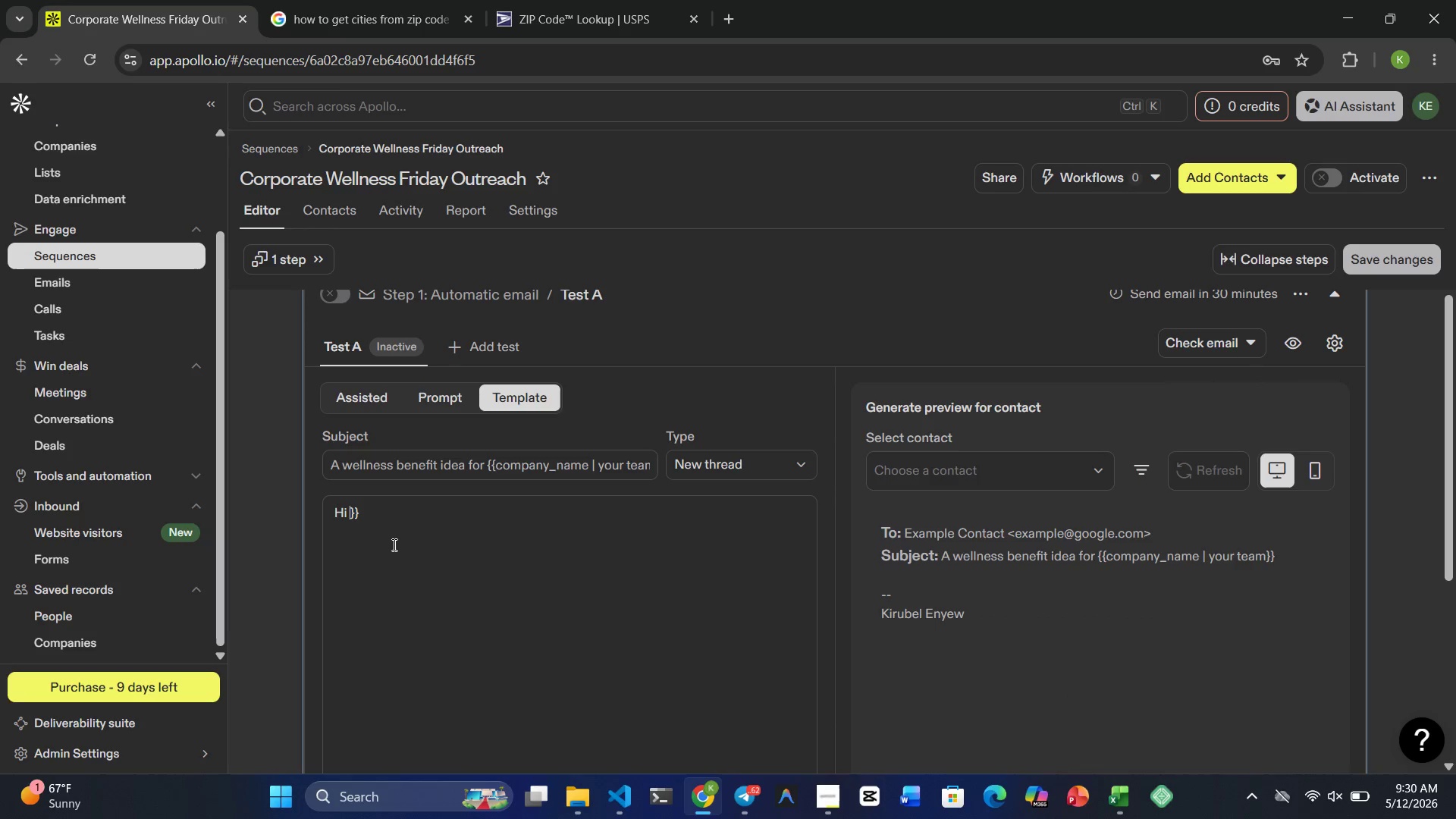 
 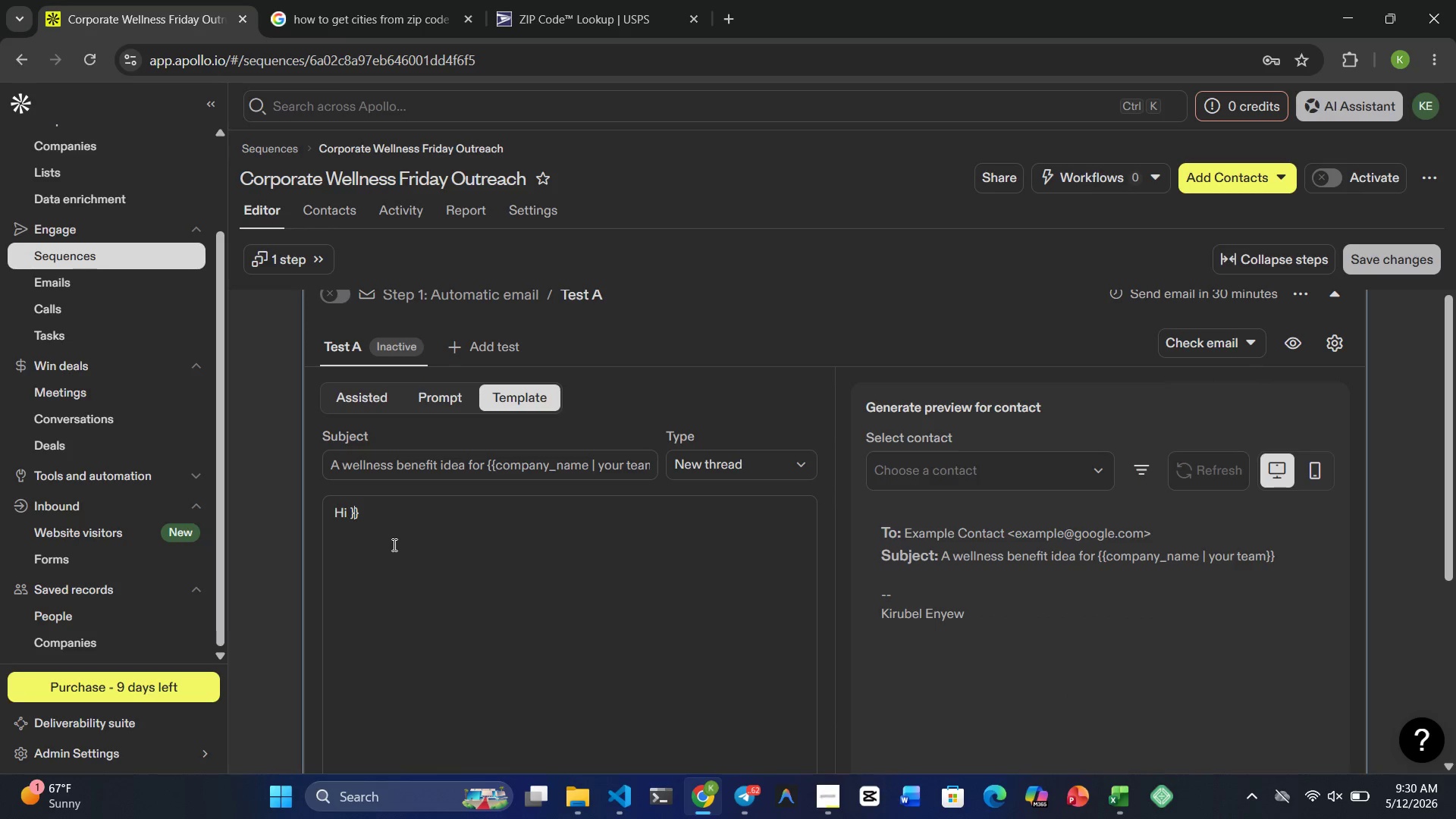 
key(ArrowLeft)
 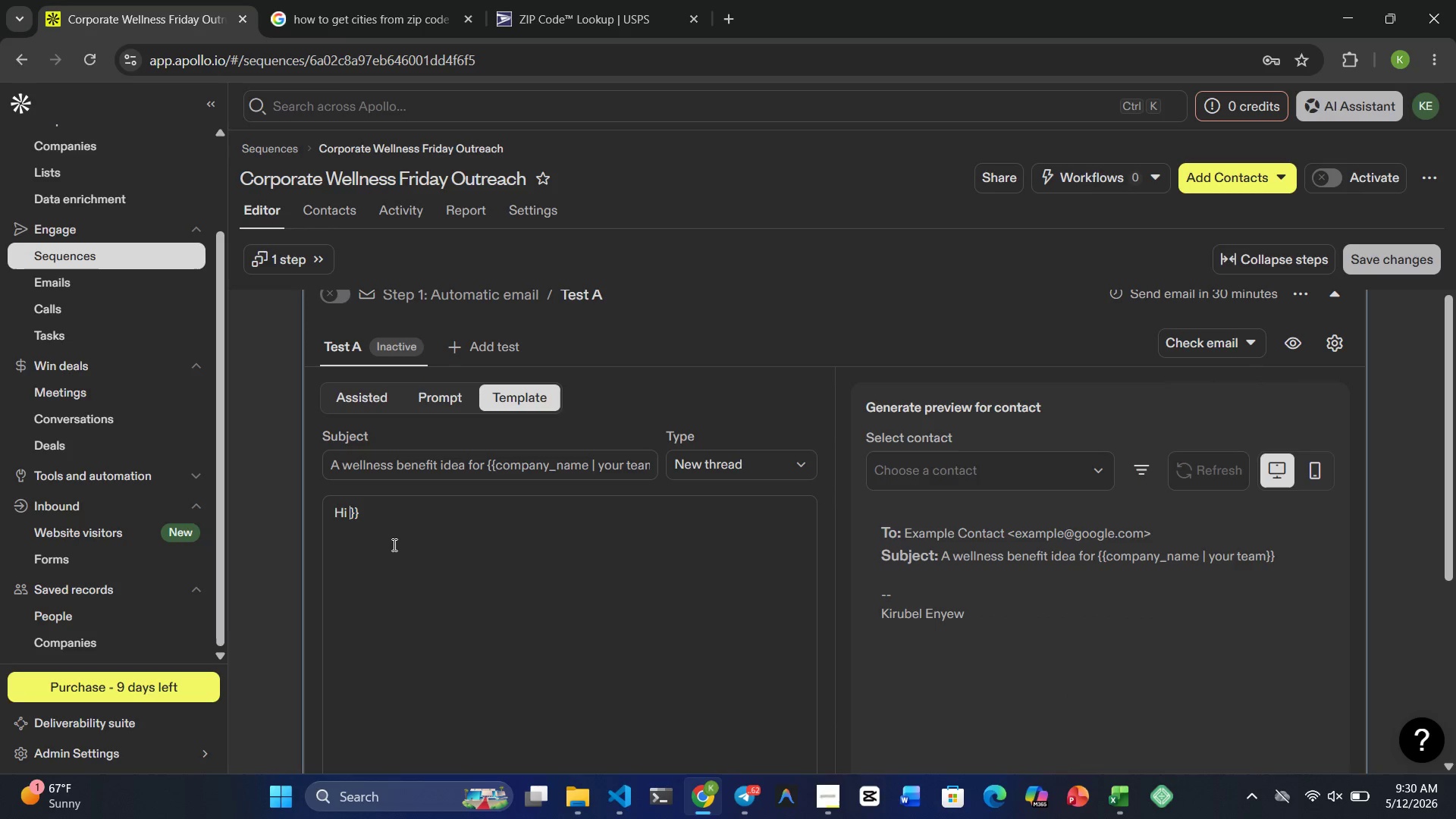 
key(ArrowLeft)
 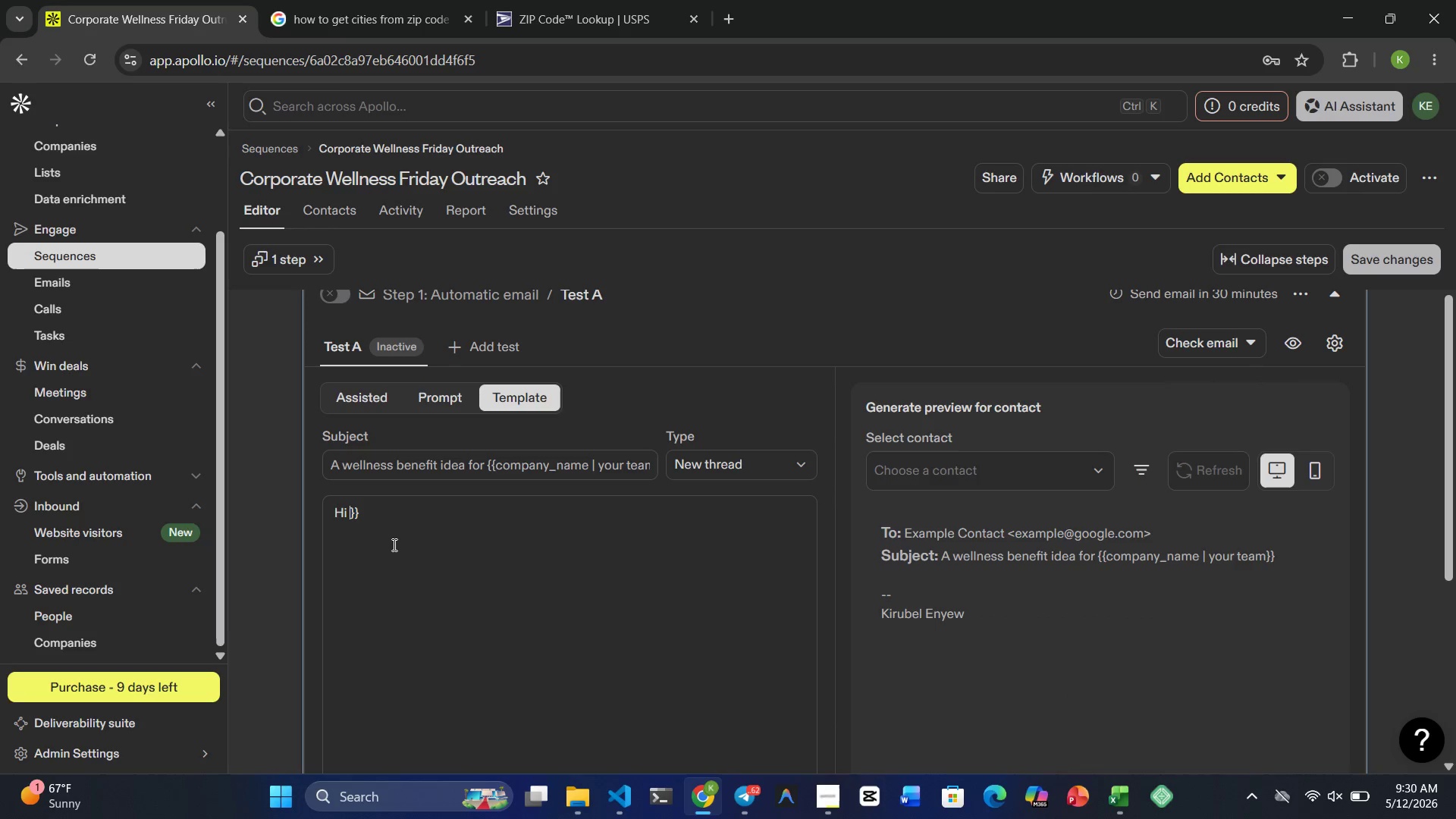 
type({{first_name | there)
 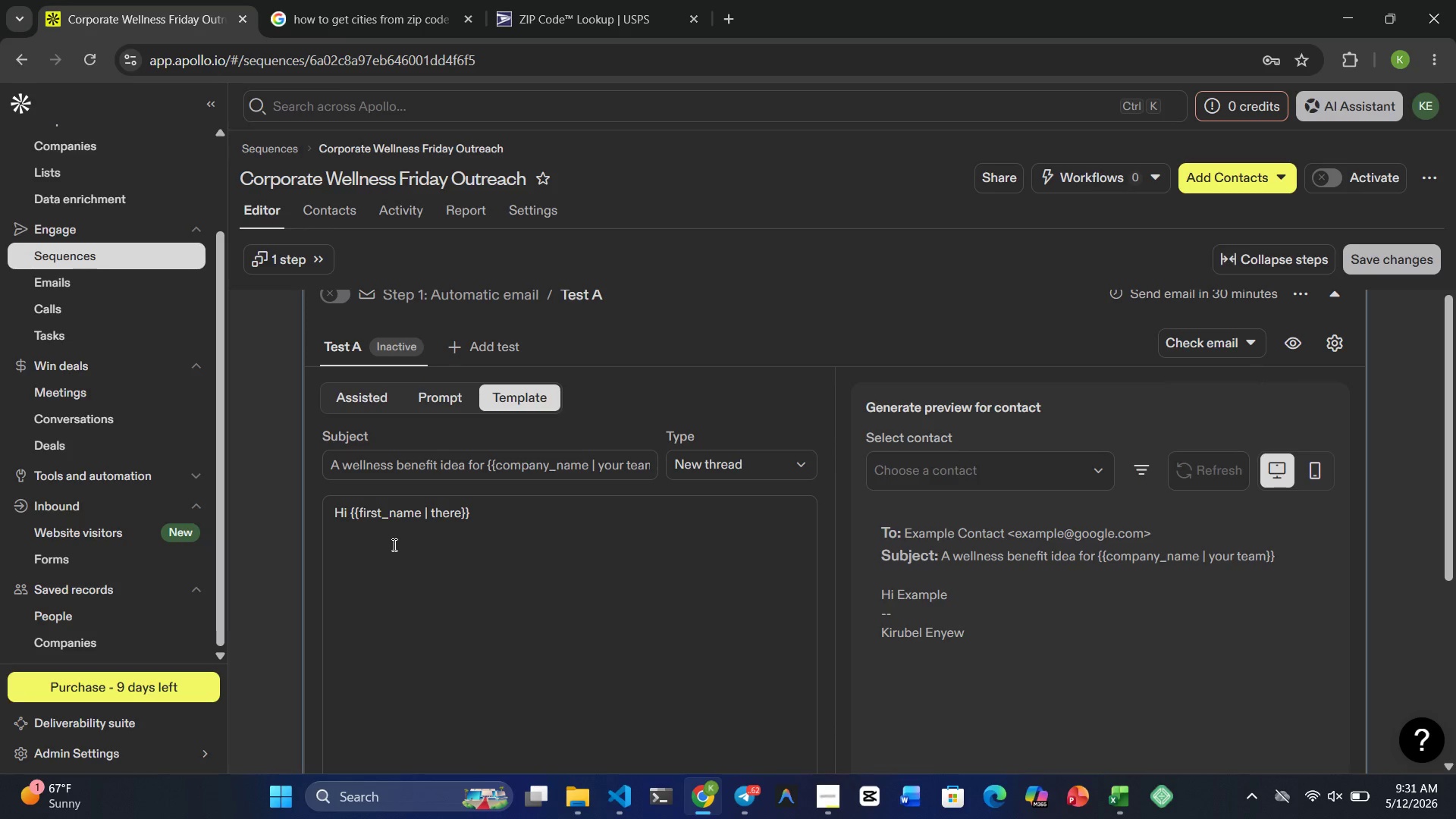 
key(ArrowRight)
 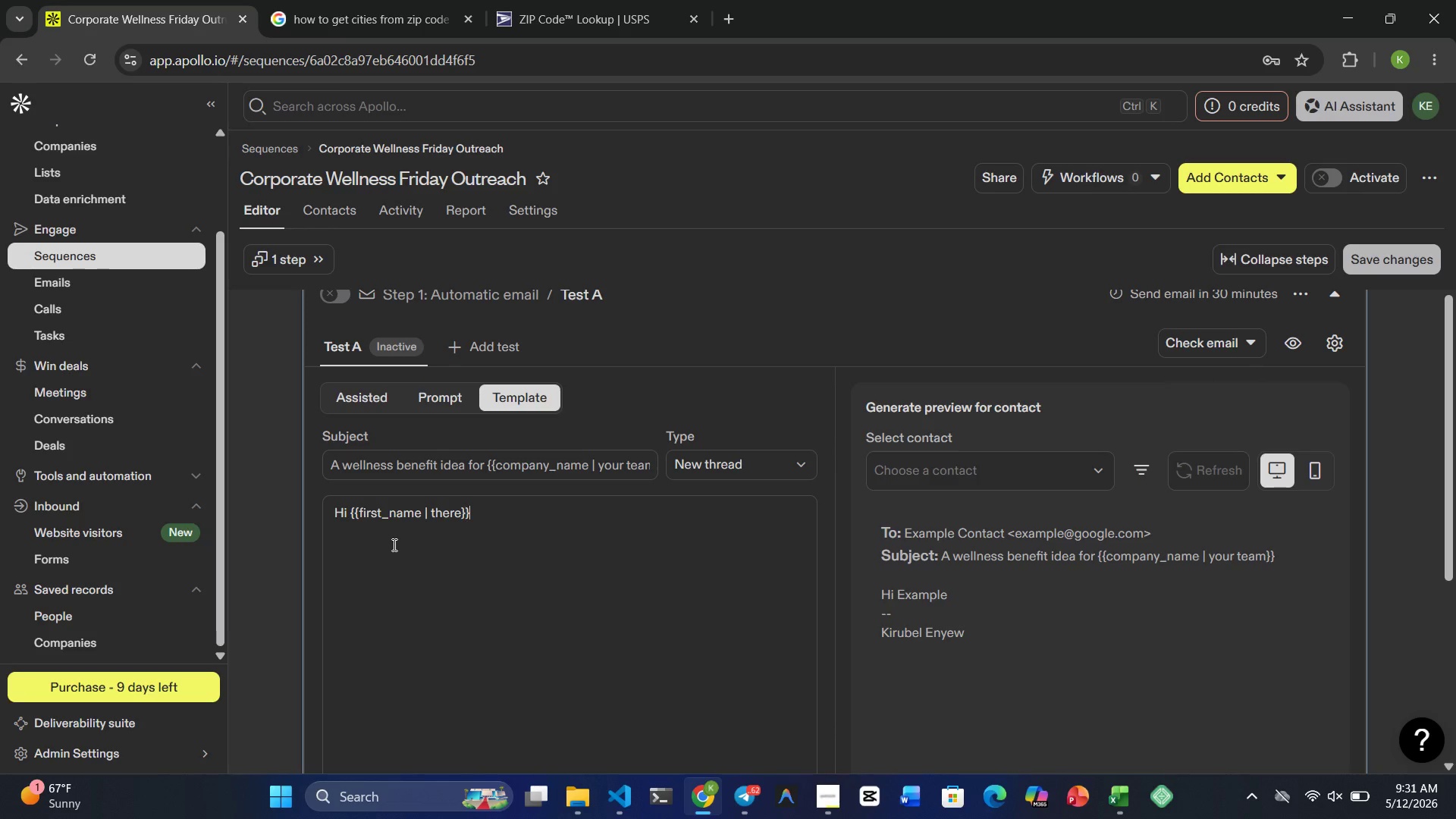 
key(ArrowRight)
 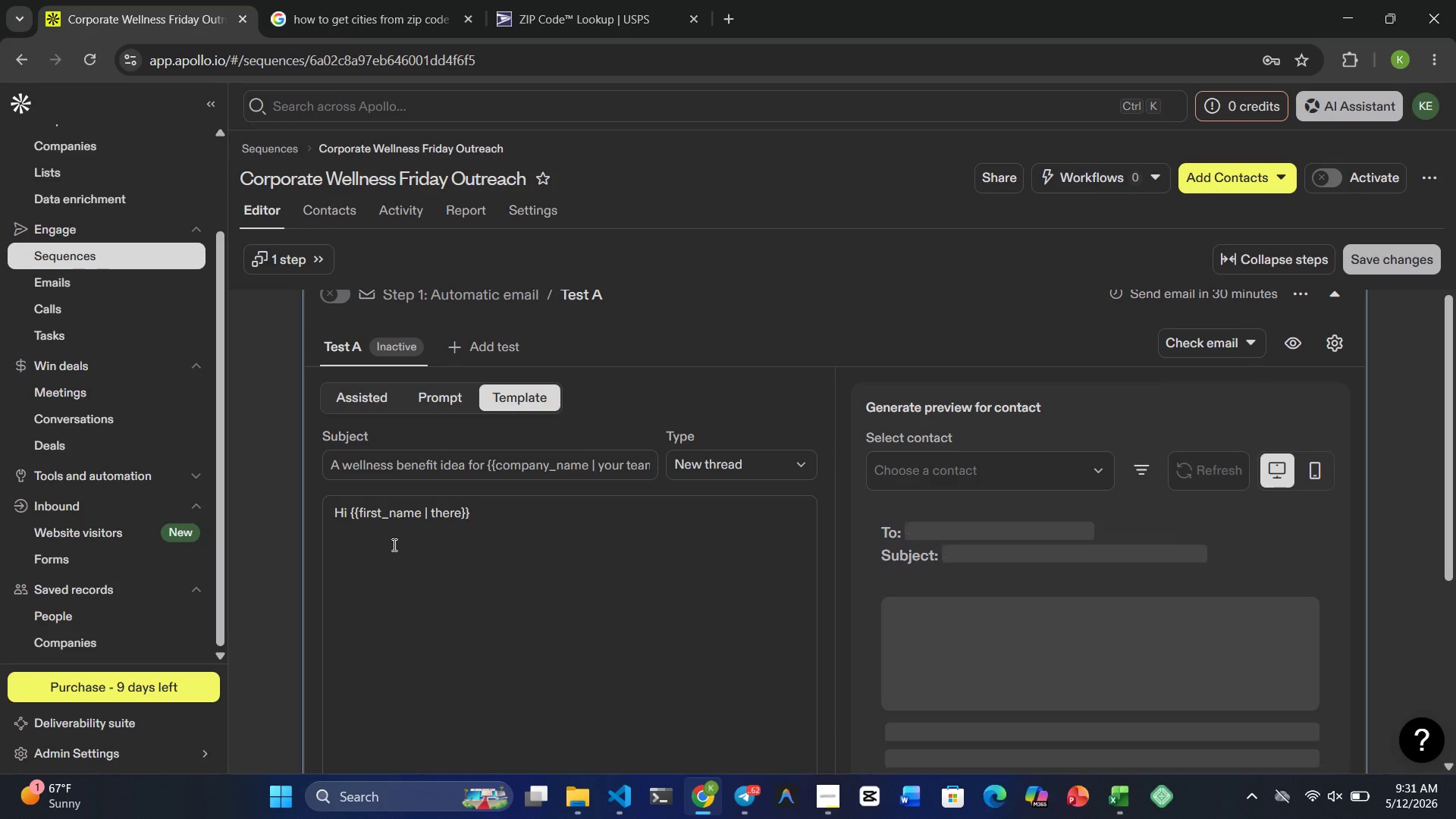 
key(Comma)
 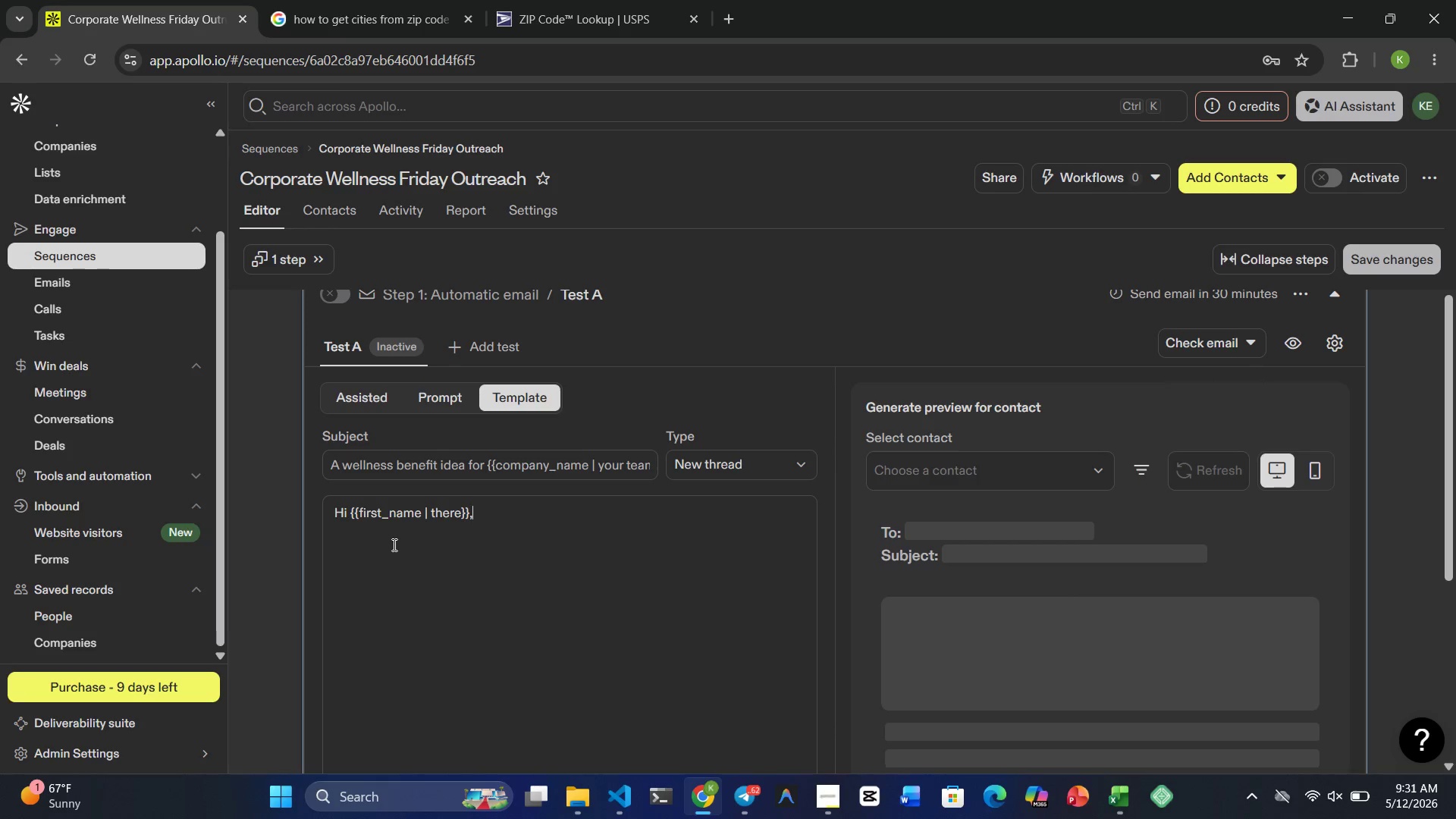 
key(Space)
 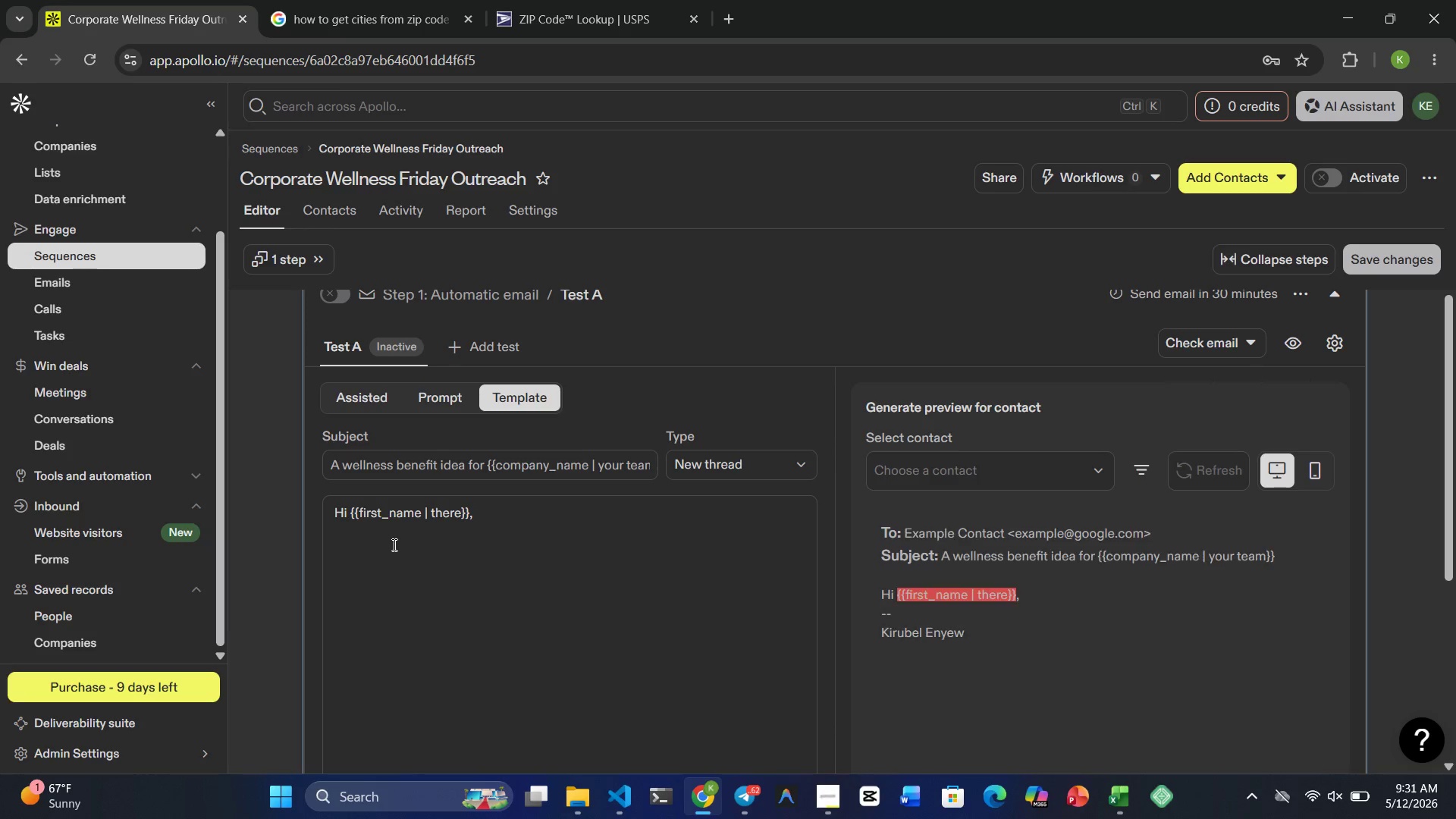 
key(Enter)
 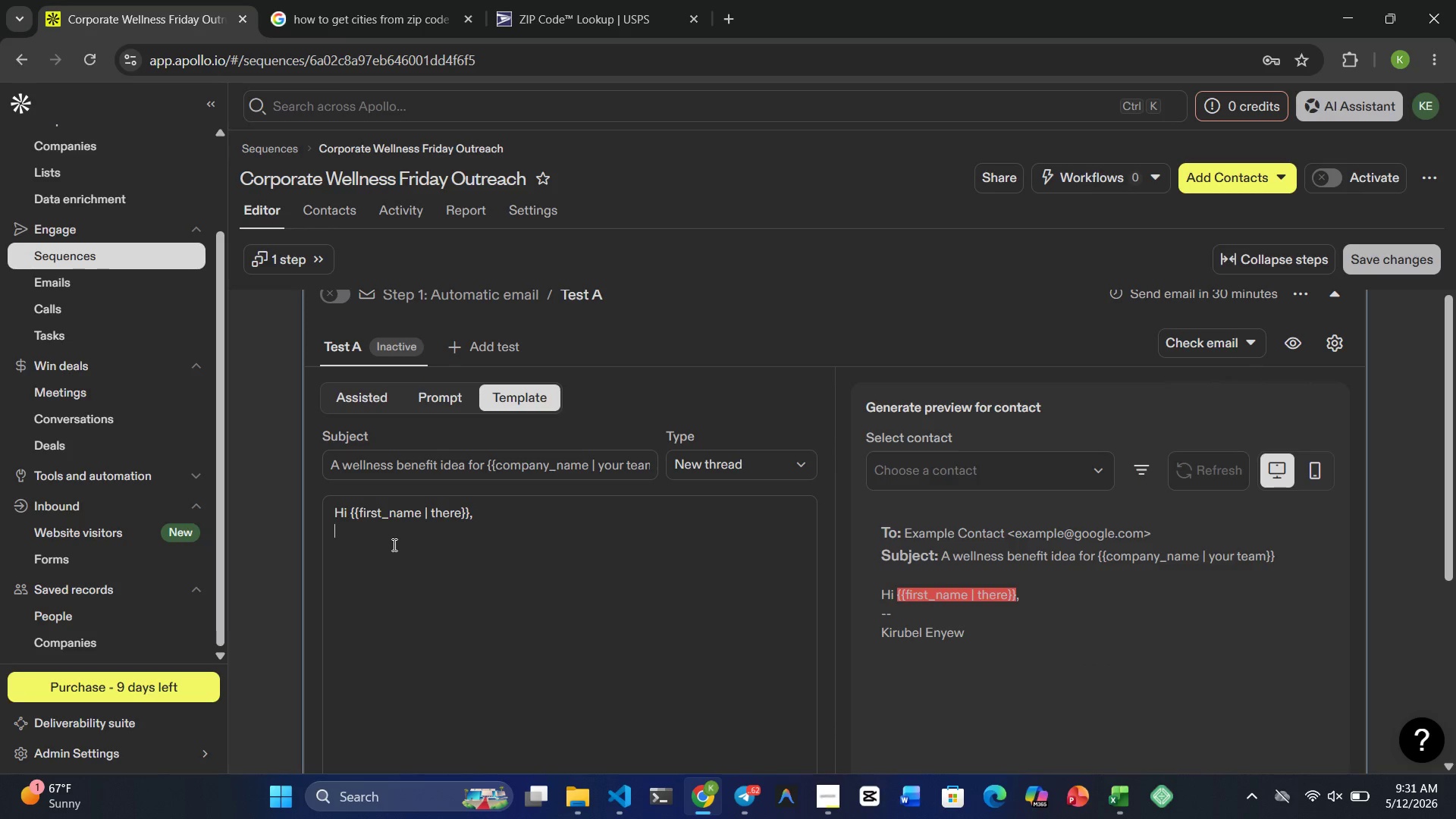 
key(Enter)
 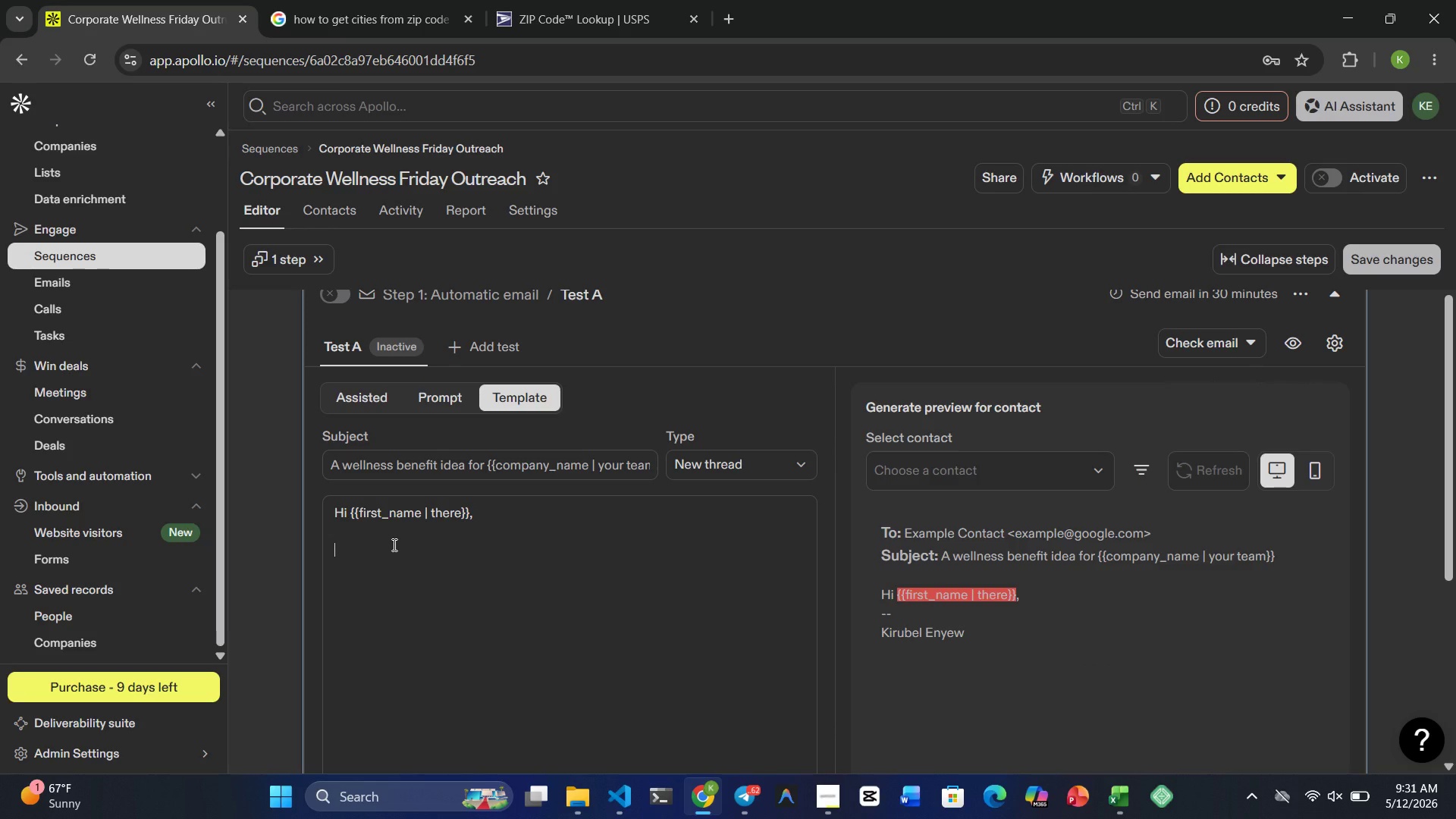 
type(I hope your week is going well. I'm reaching out from AC)
key(Backspace)
type(ce &Fairway Grop)
key(Backspace)
type(up because )
 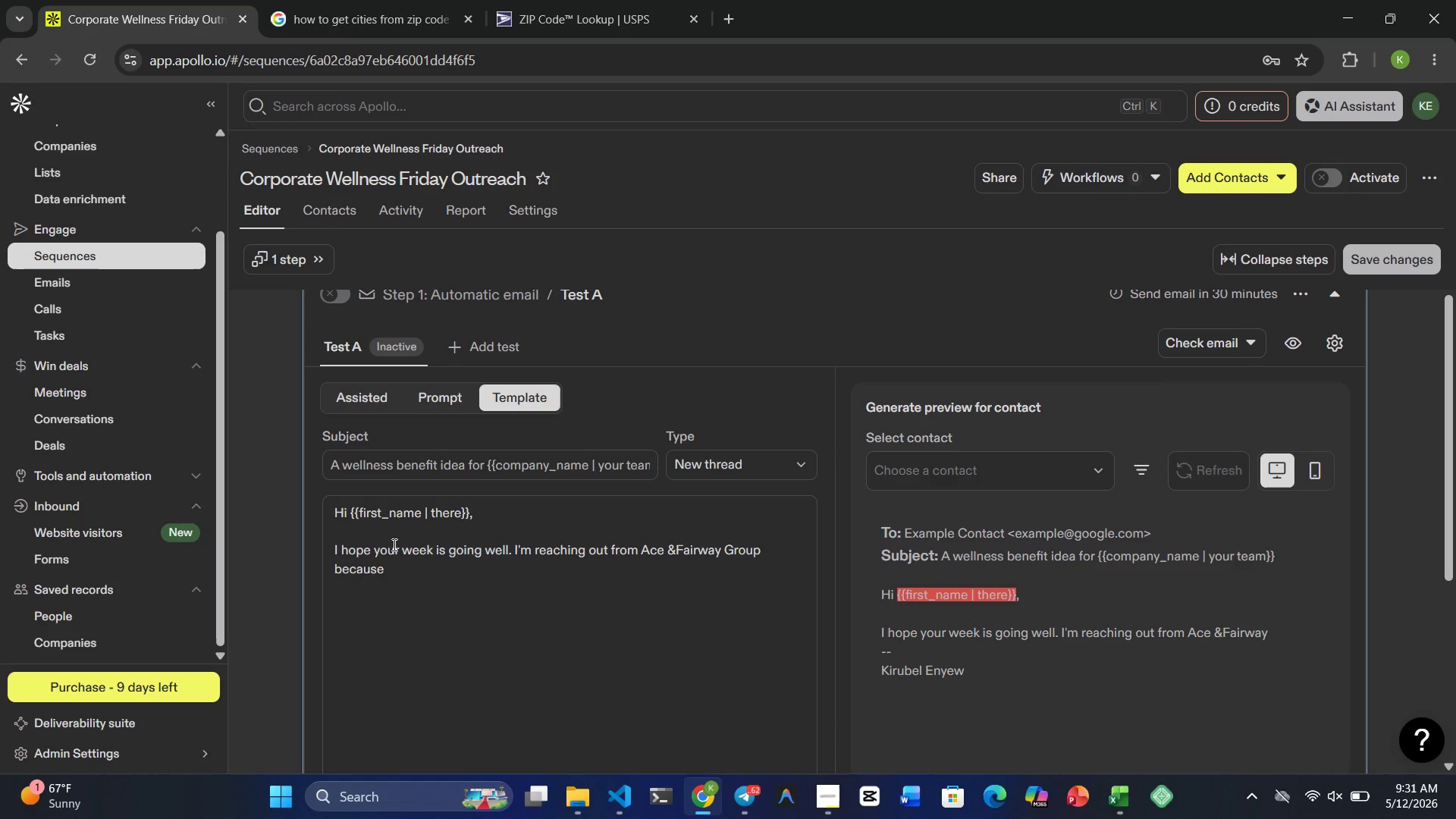 
type(we recently launched )
 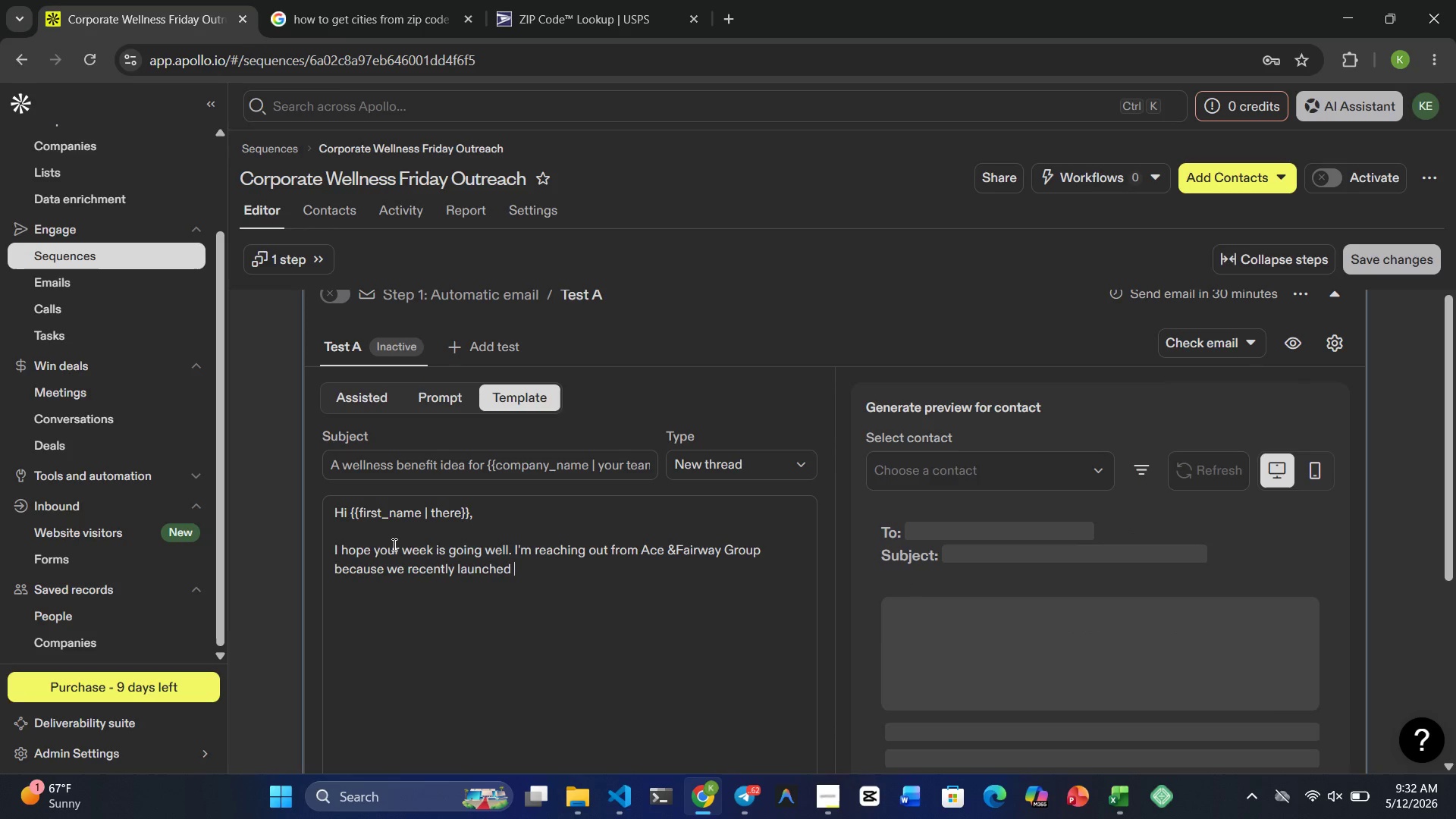 
key(A)
 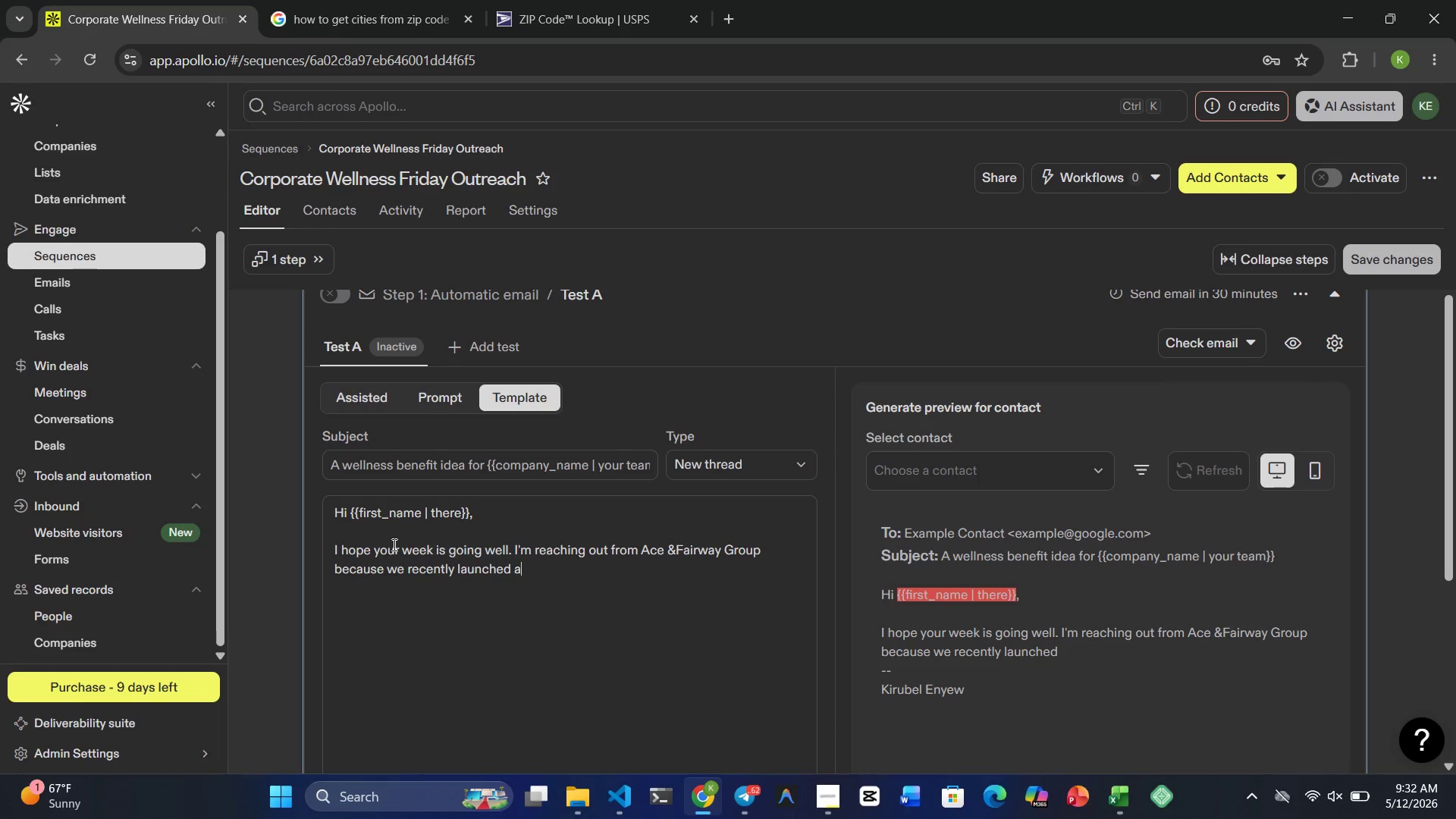 
key(Space)
 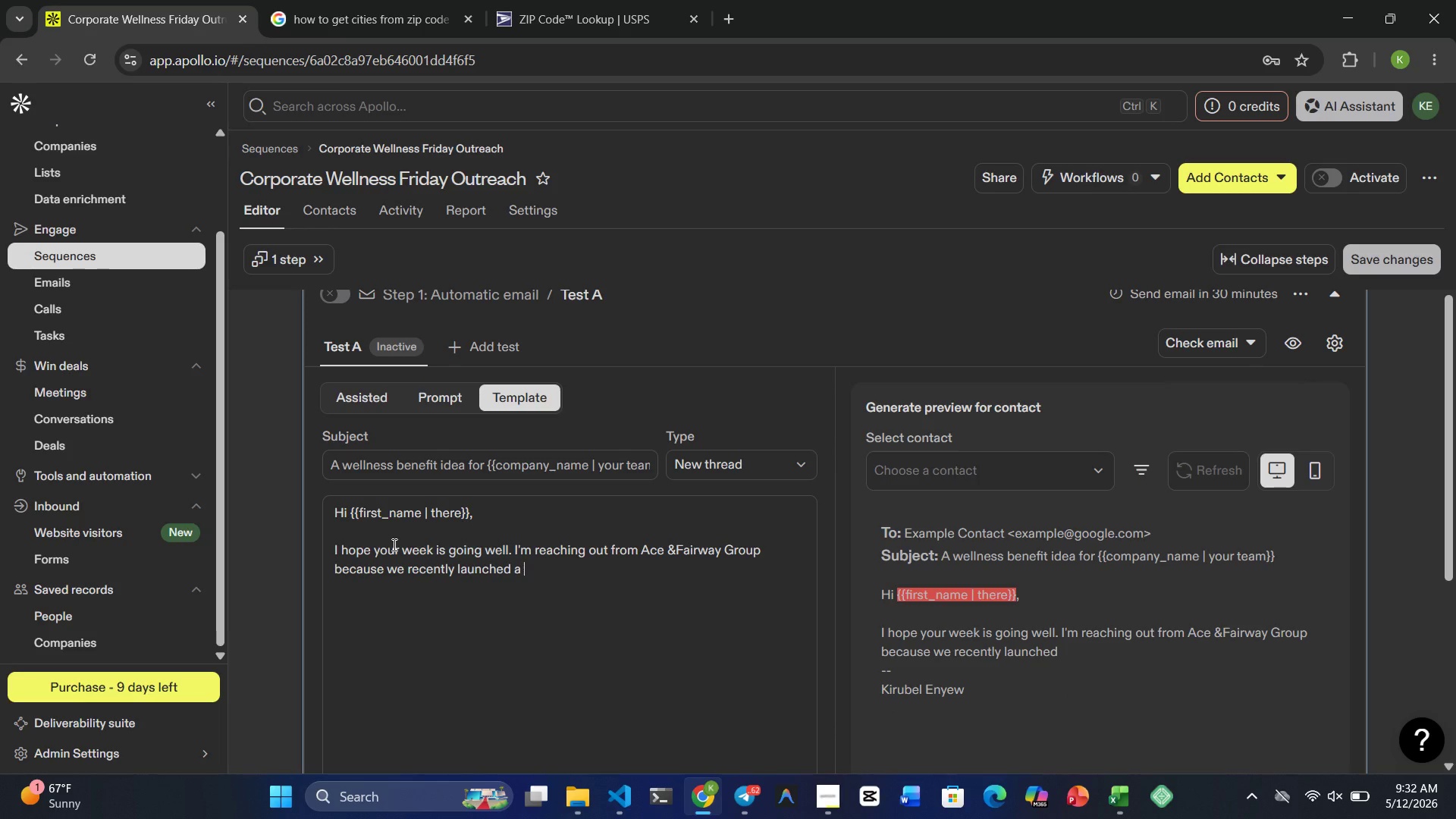 
key(Shift+Quote)
 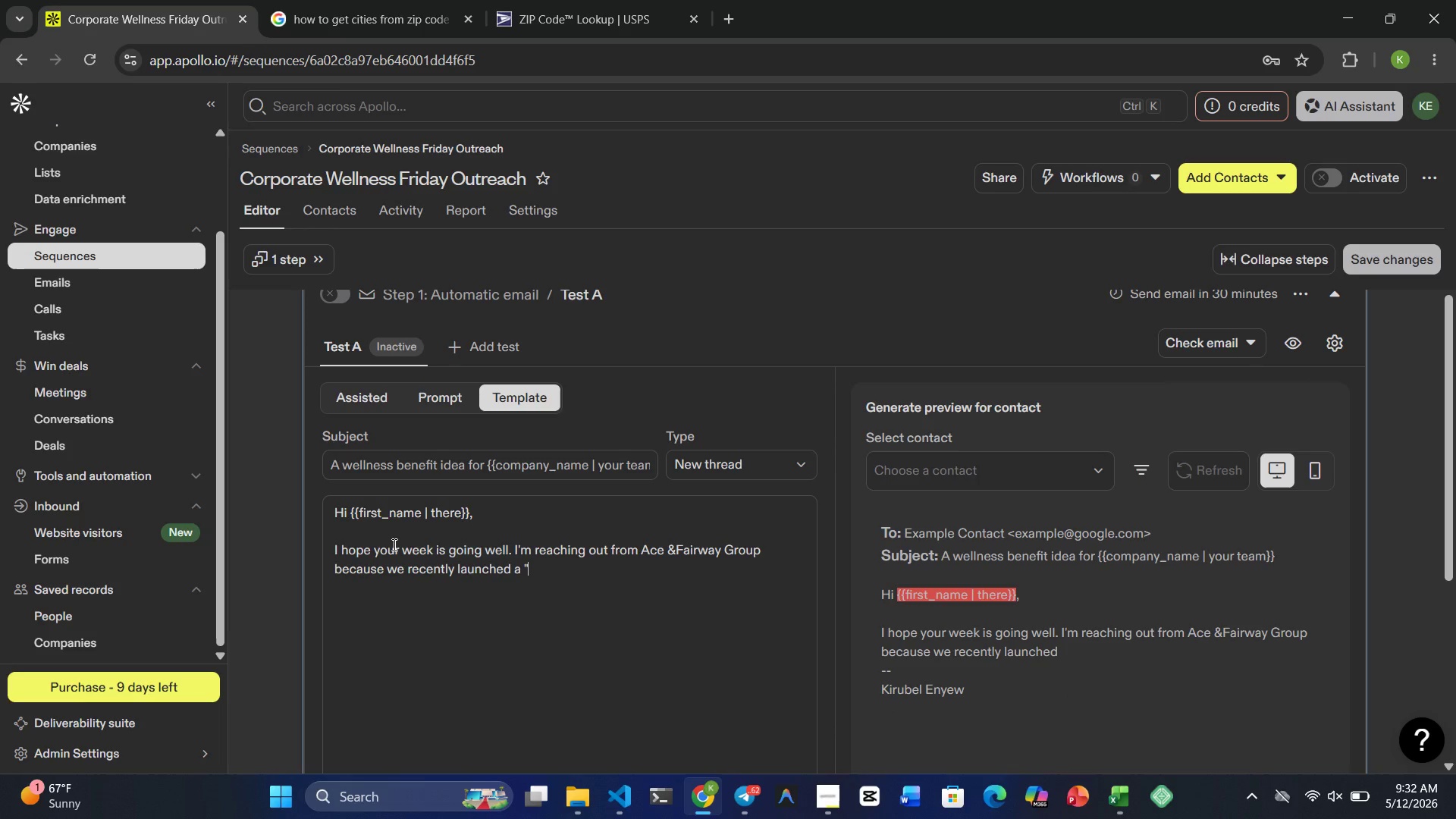 
key(Shift+Quote)
 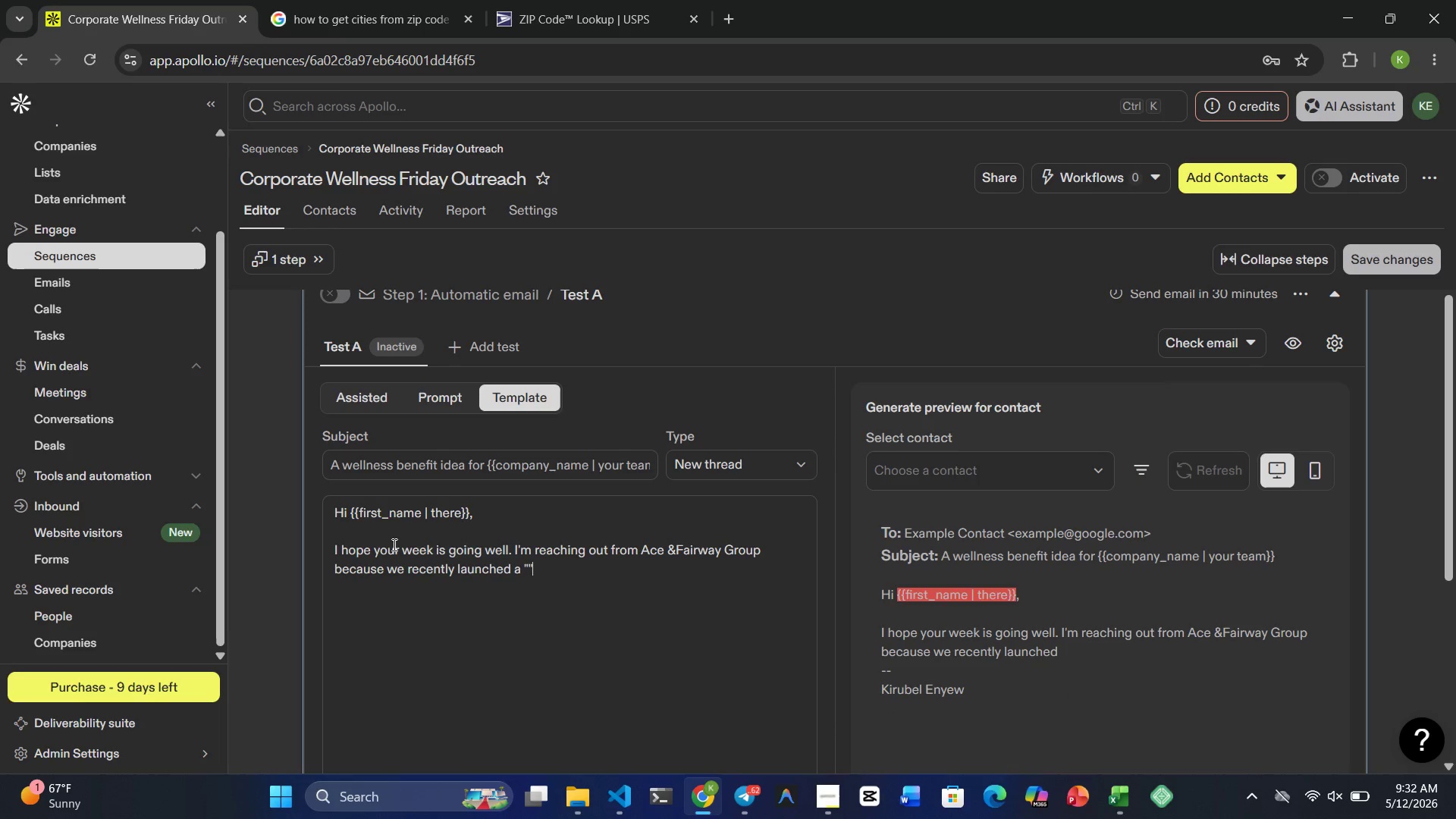 
key(ArrowLeft)
 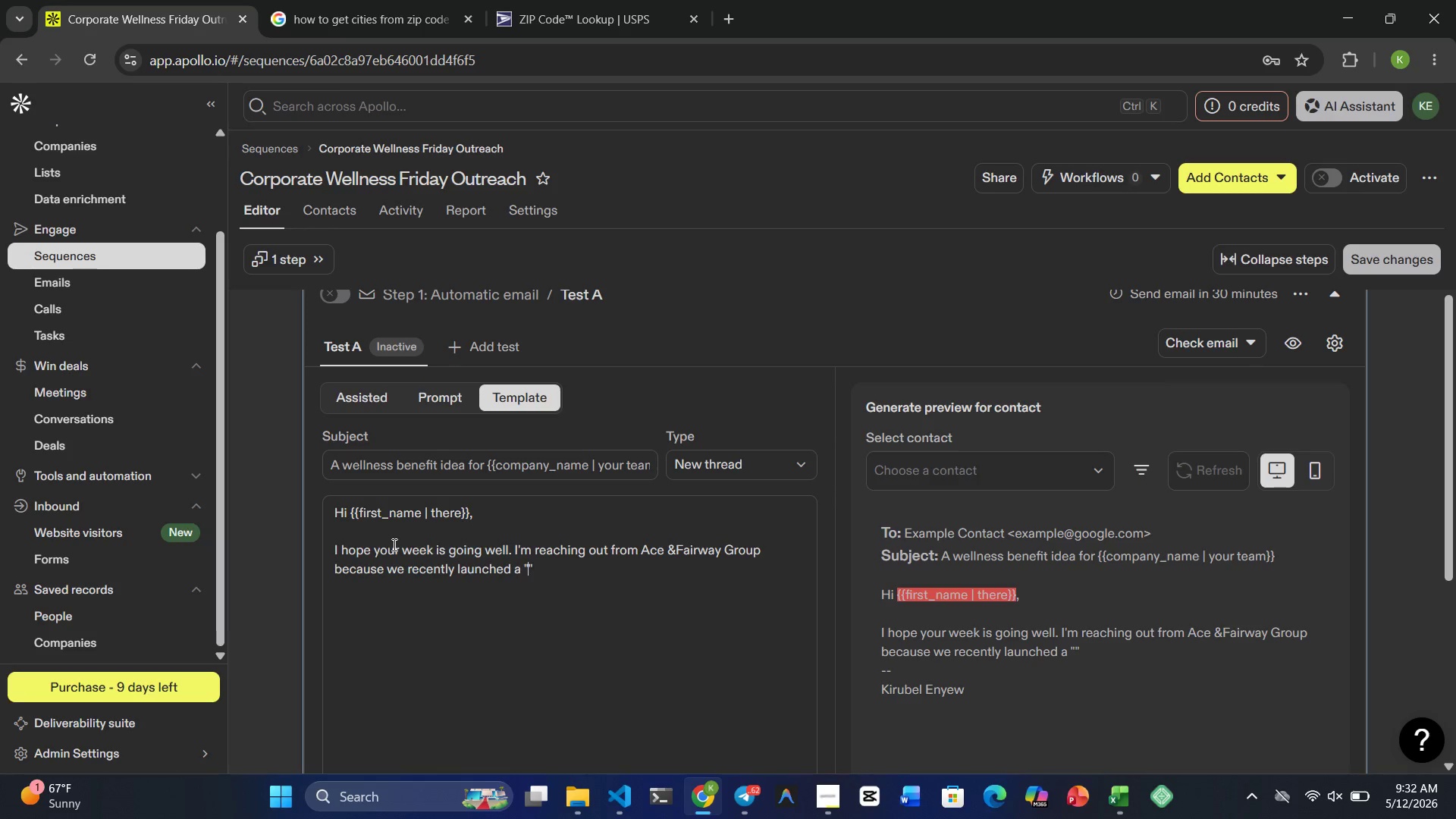 
key(ArrowLeft)
 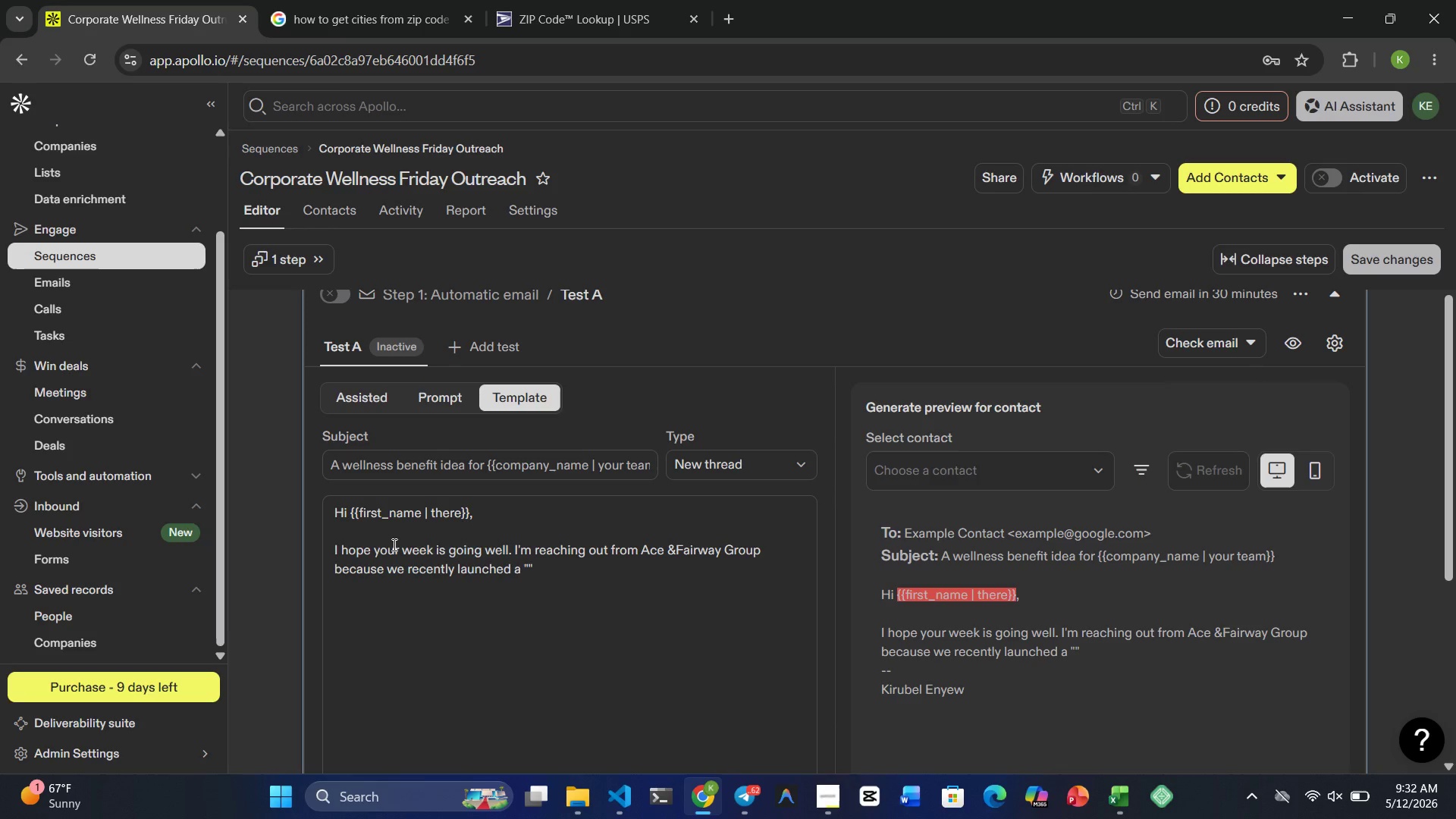 
type(new )
 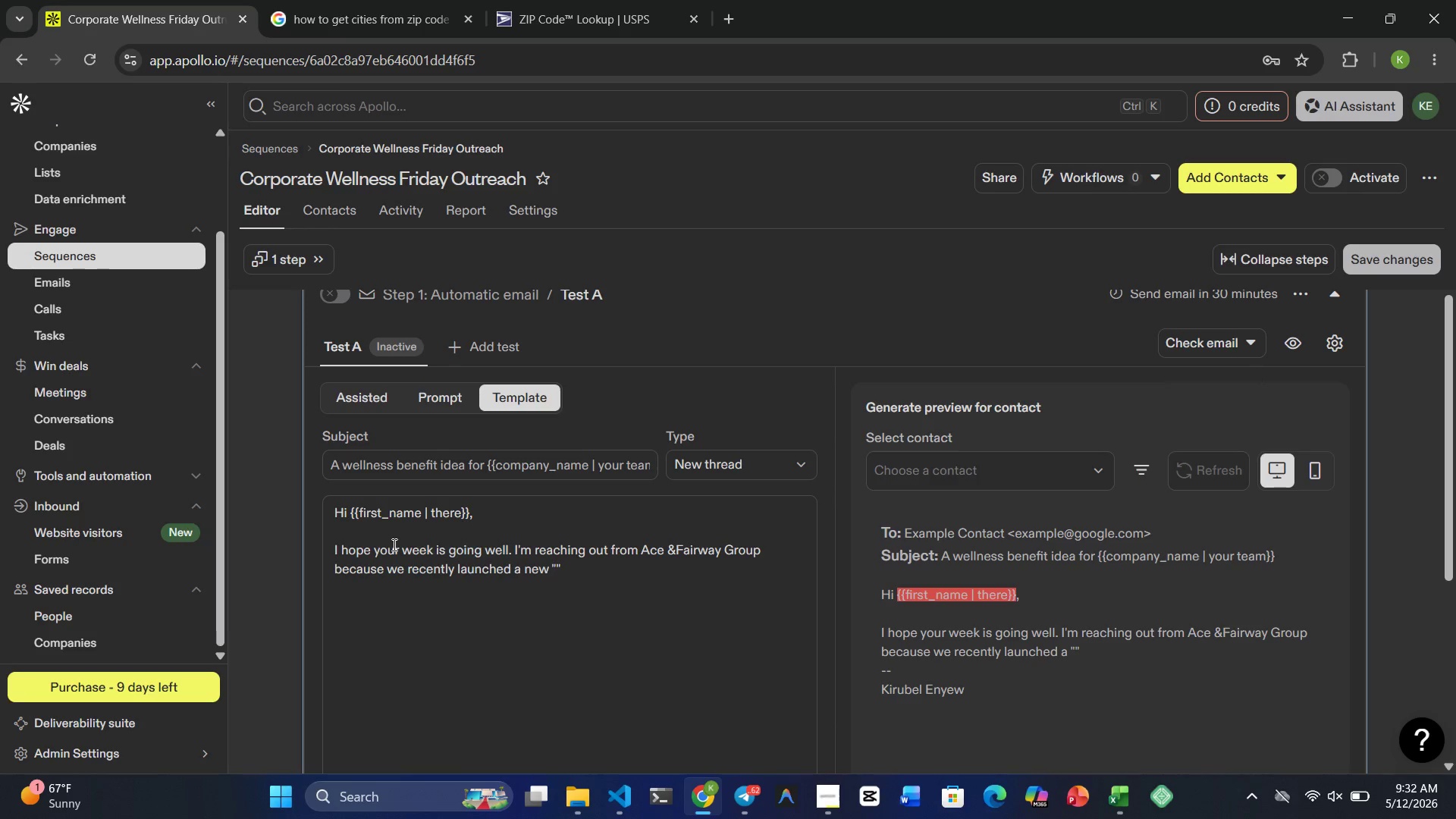 
key(ArrowRight)
 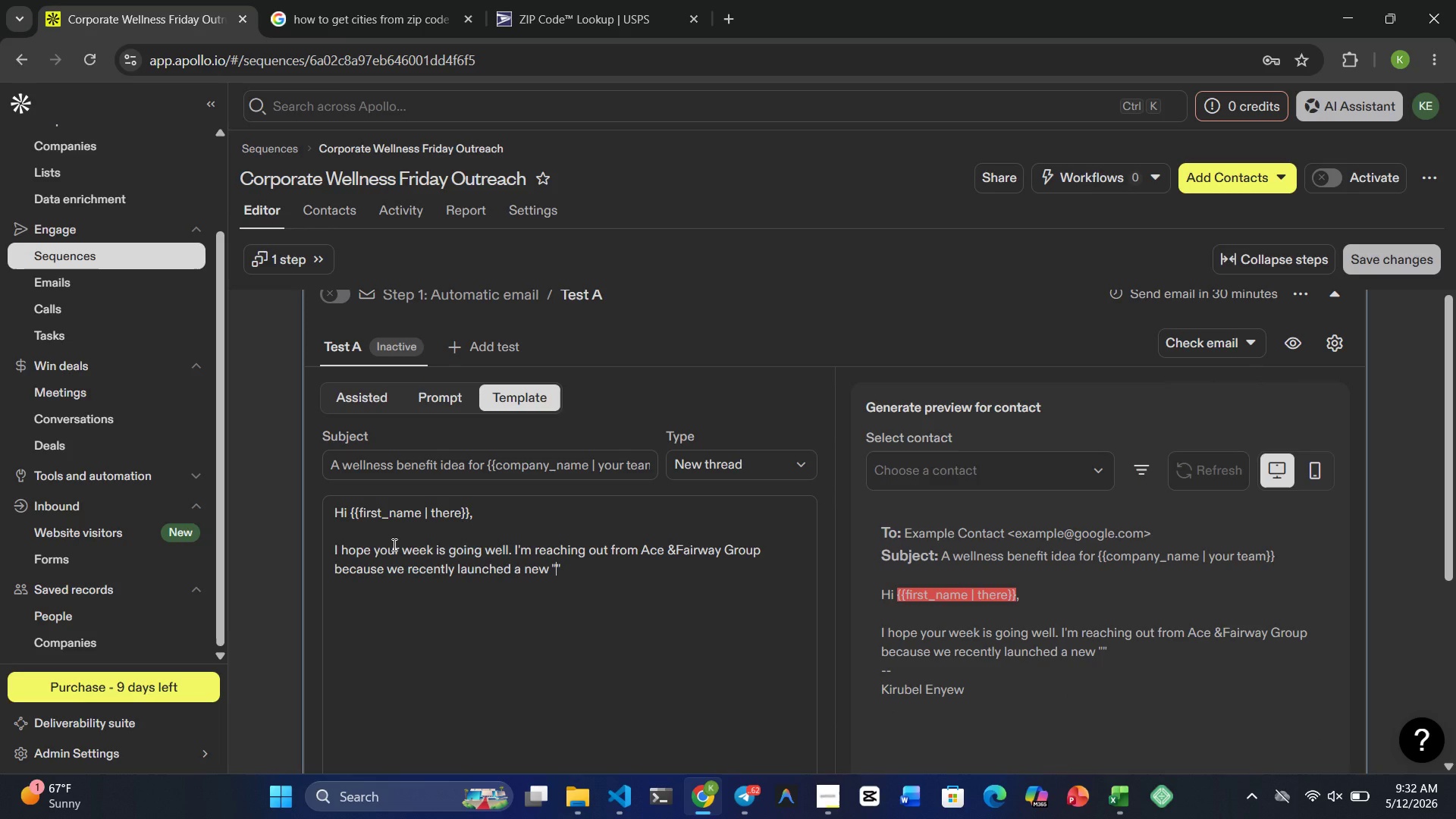 
type(Corporate wel)
key(Backspace)
key(Backspace)
key(Backspace)
type(Wellness Friday)
 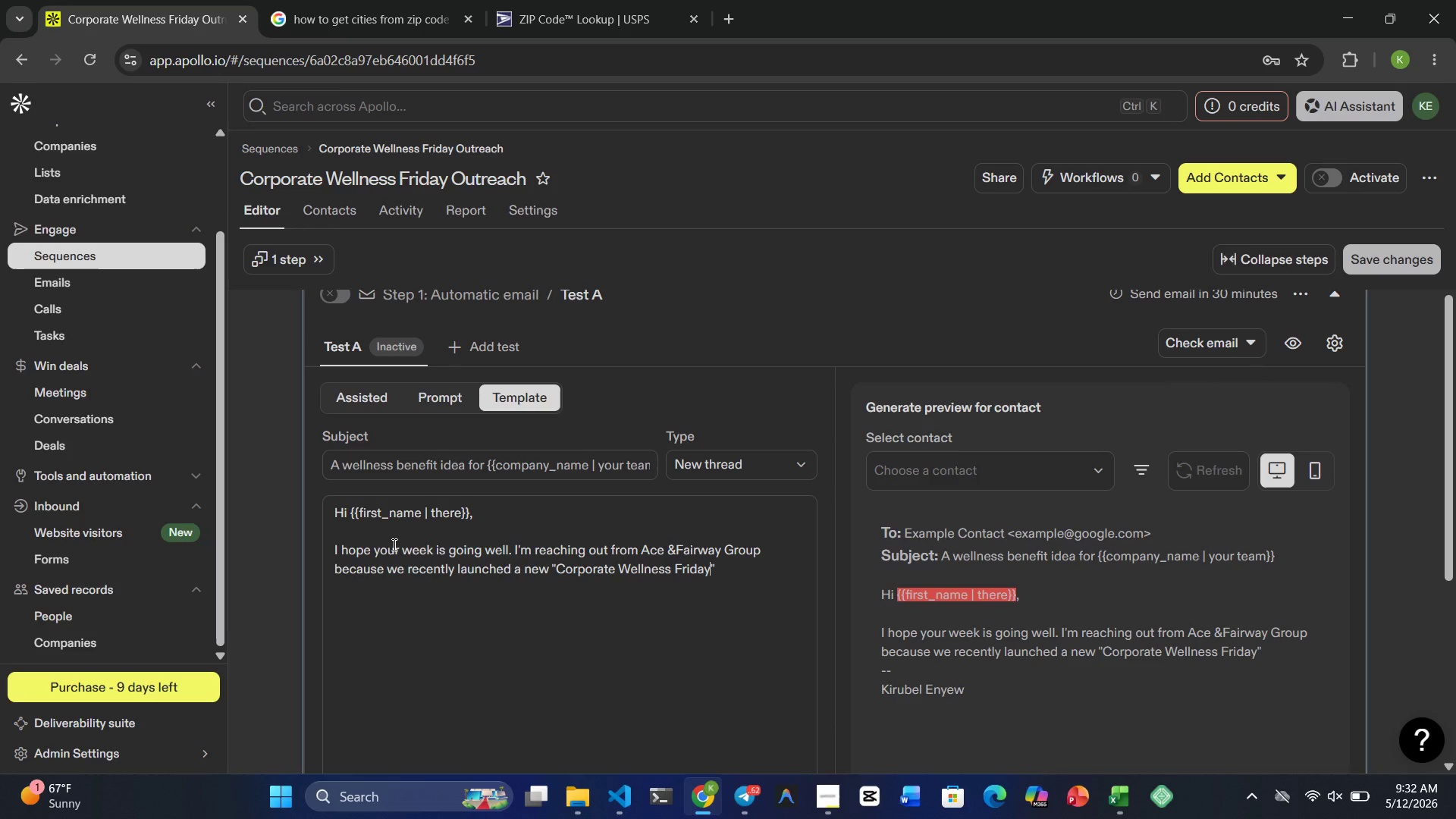 
key(ArrowRight)
 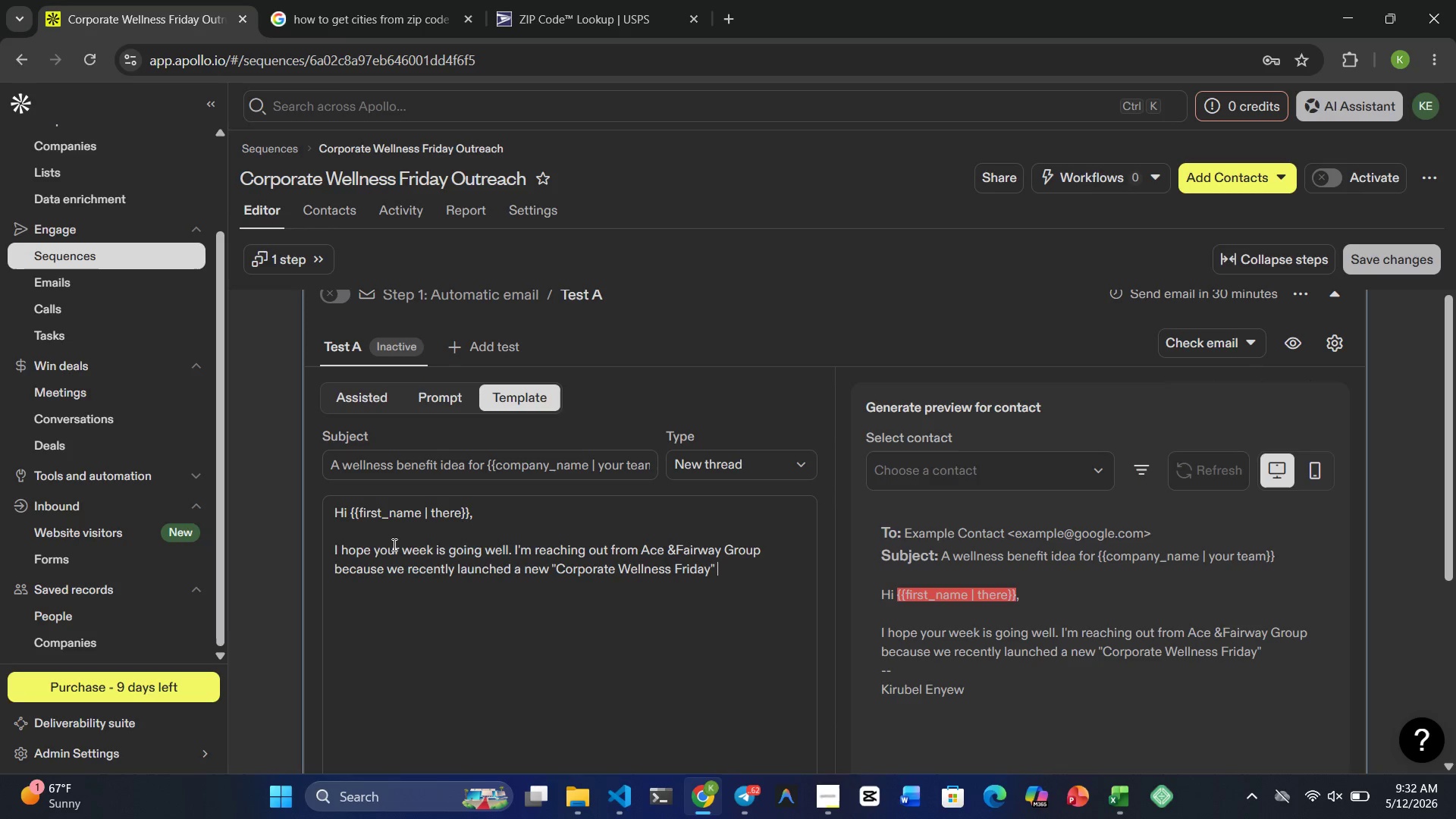 
type( membership designed specifically )
 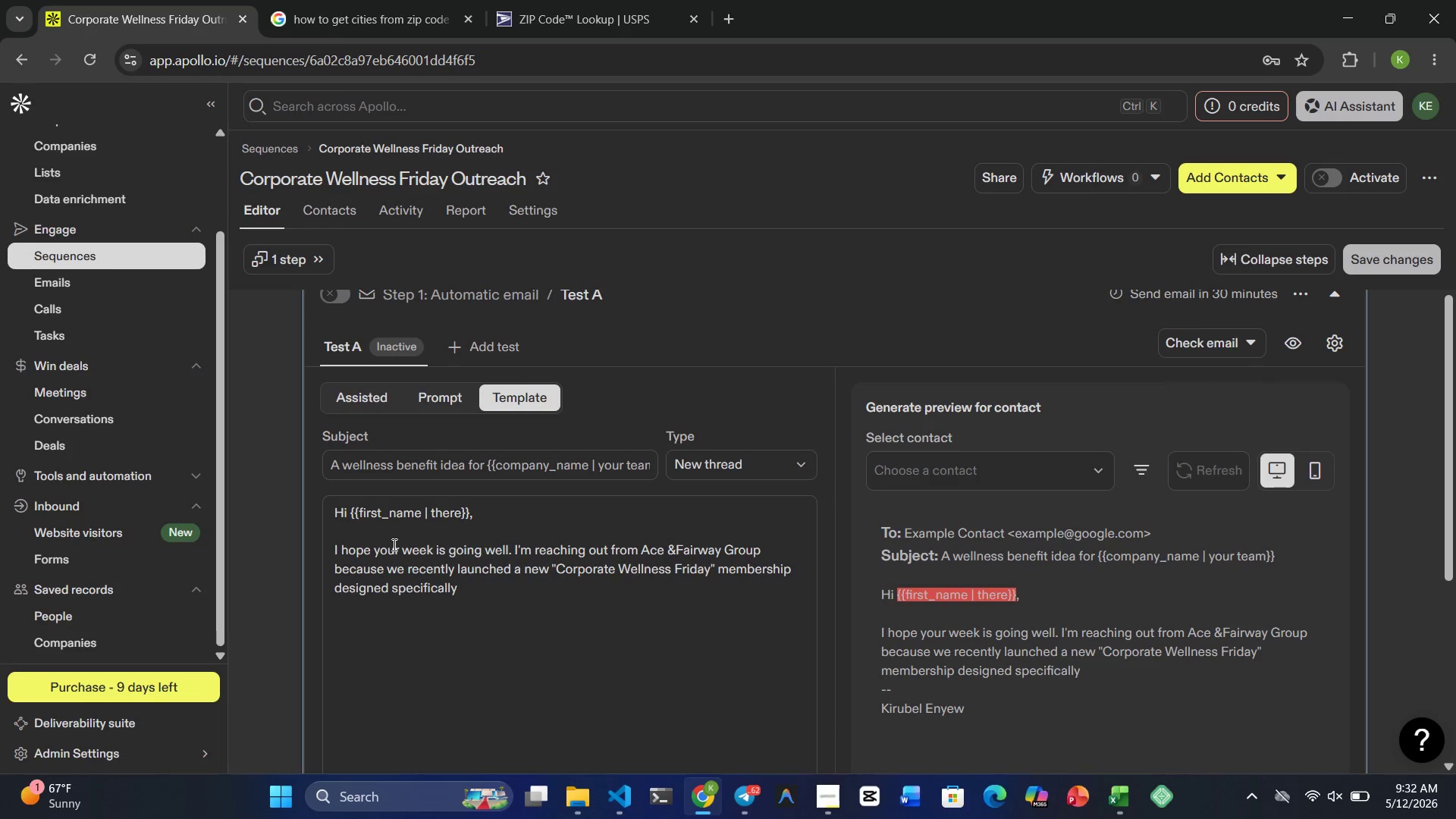 
type(for growing companies )
 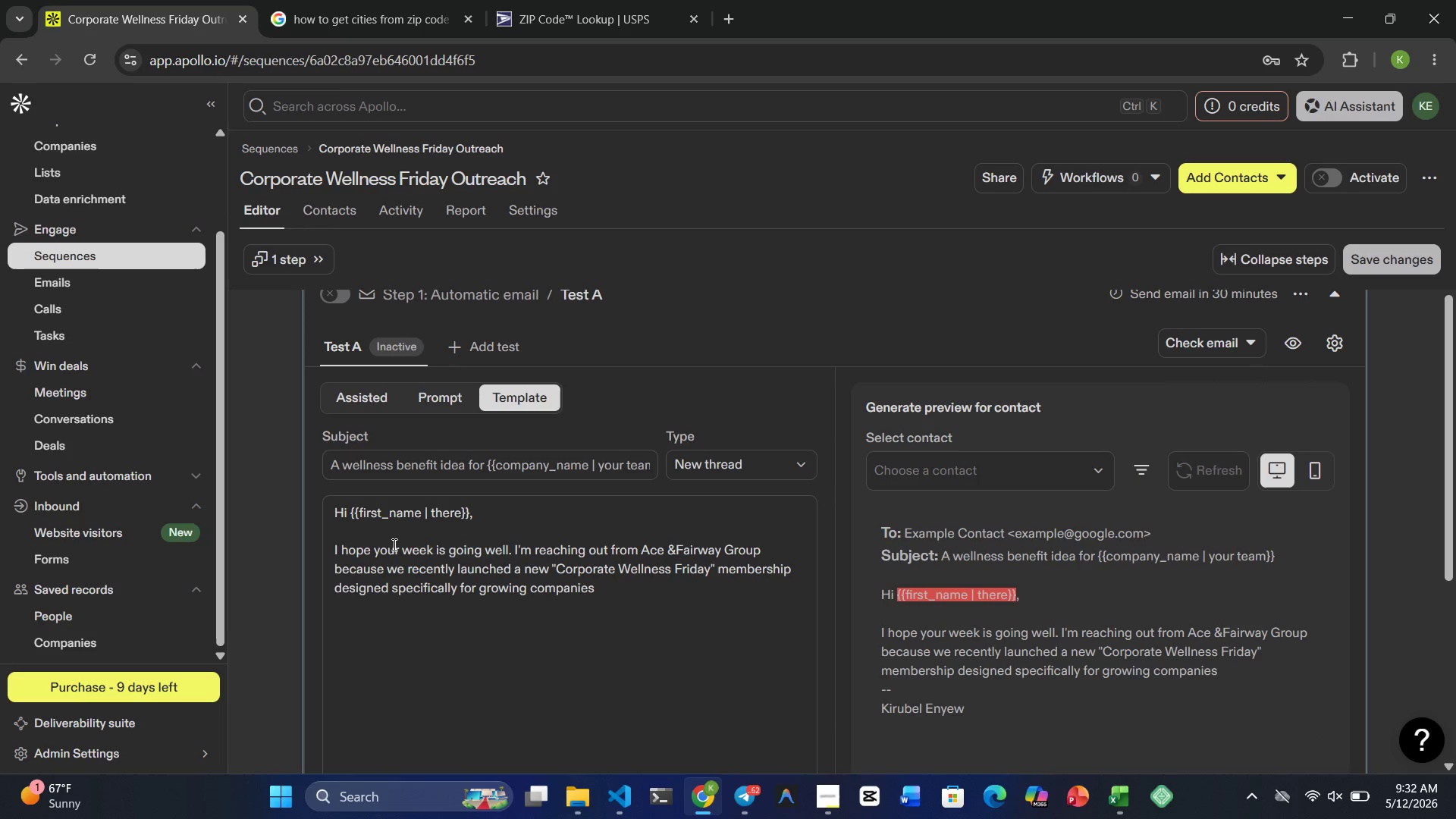 
wait(5.41)
 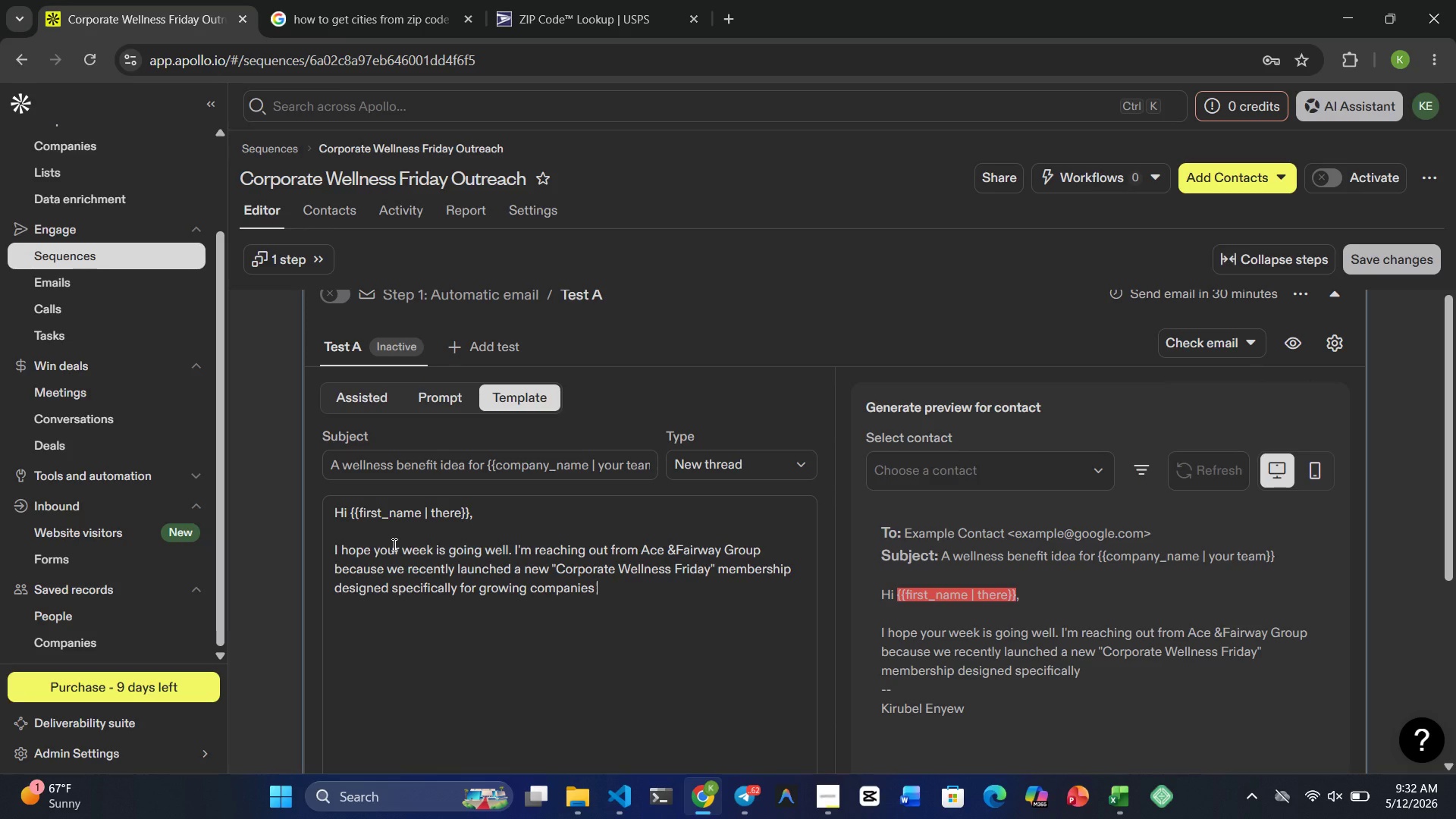 
type(focused n=on employee )
 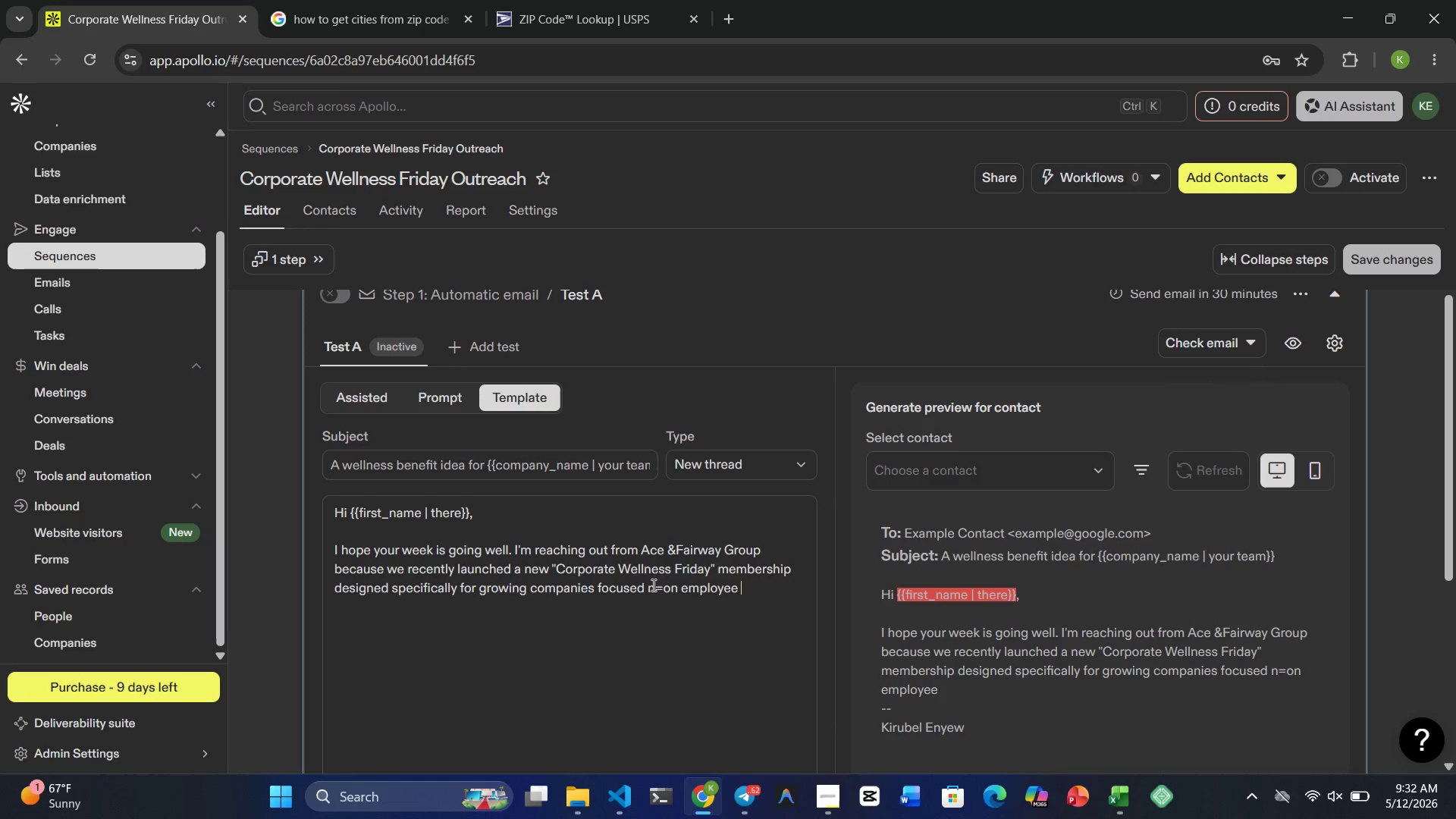 
left_click([660, 585])
 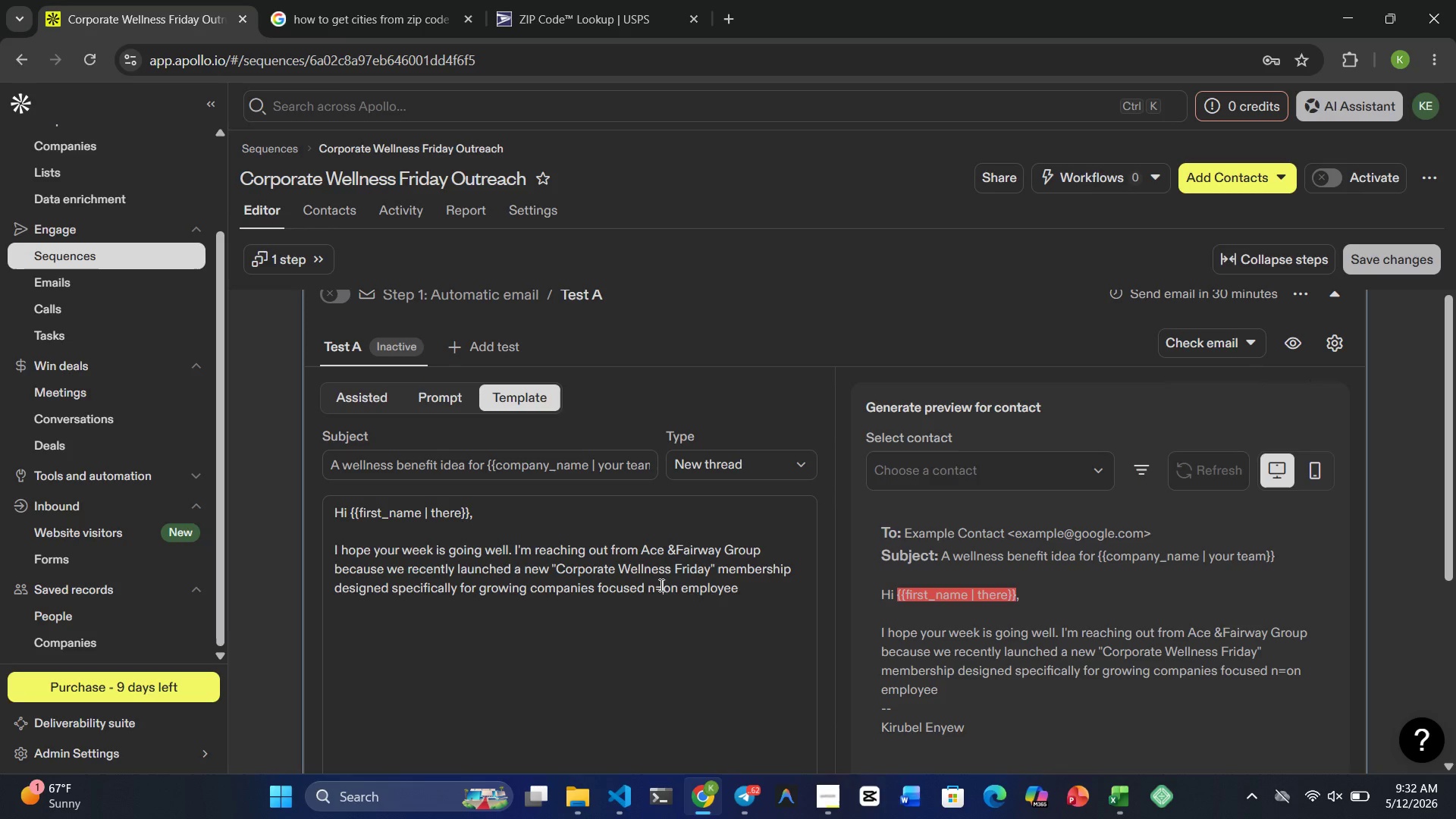 
key(Backspace)
 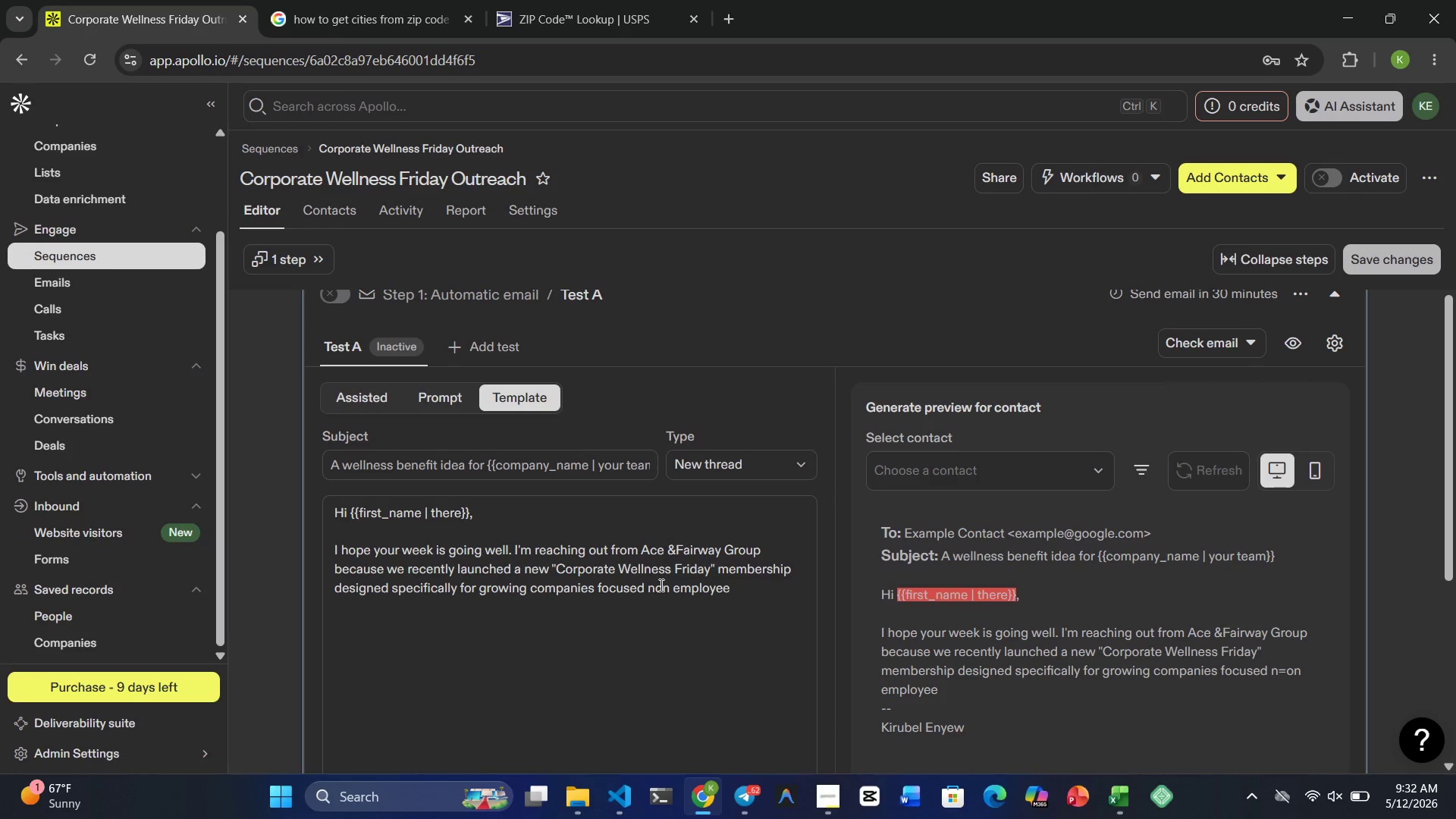 
key(Backspace)
 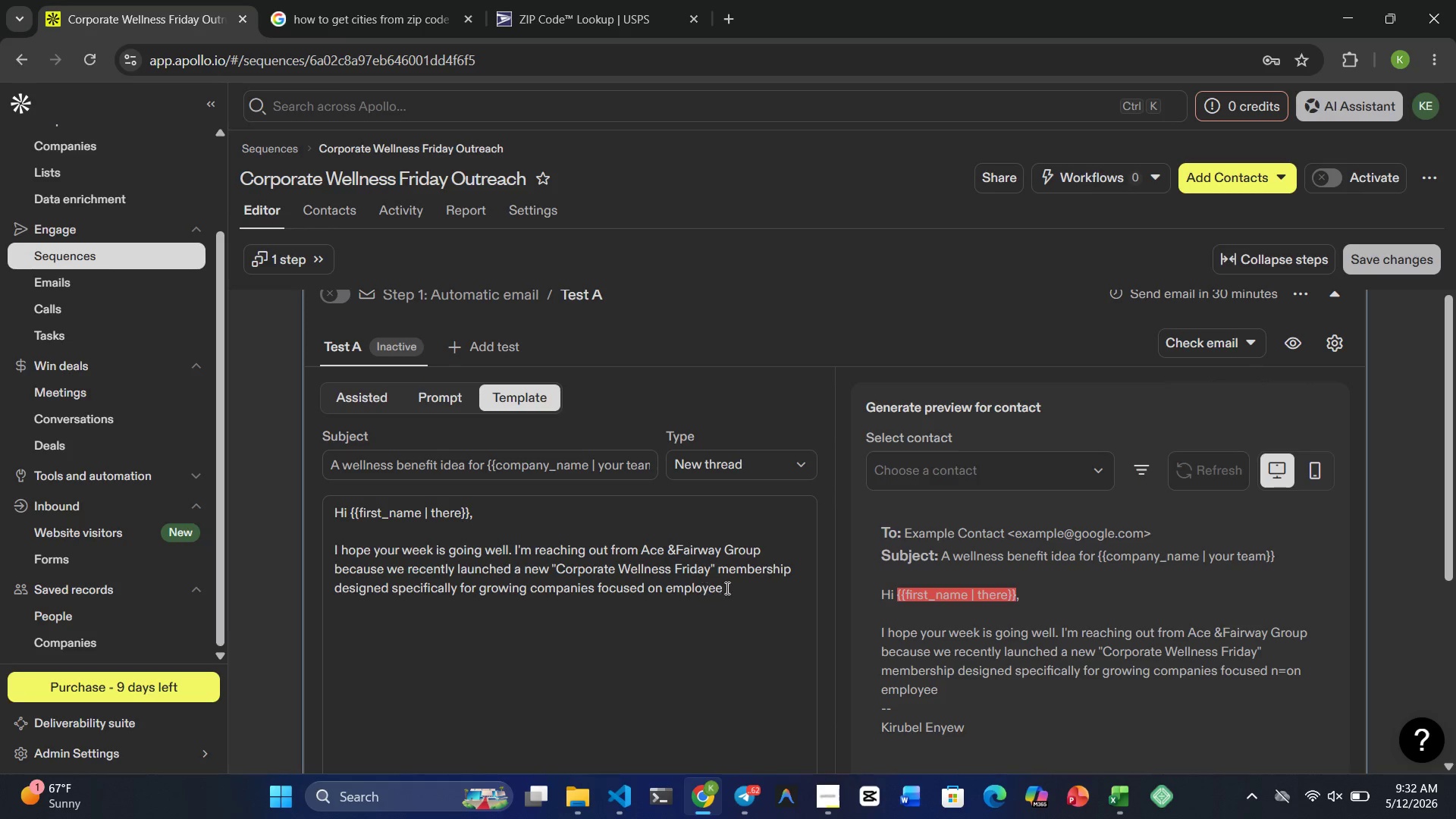 
left_click([735, 588])
 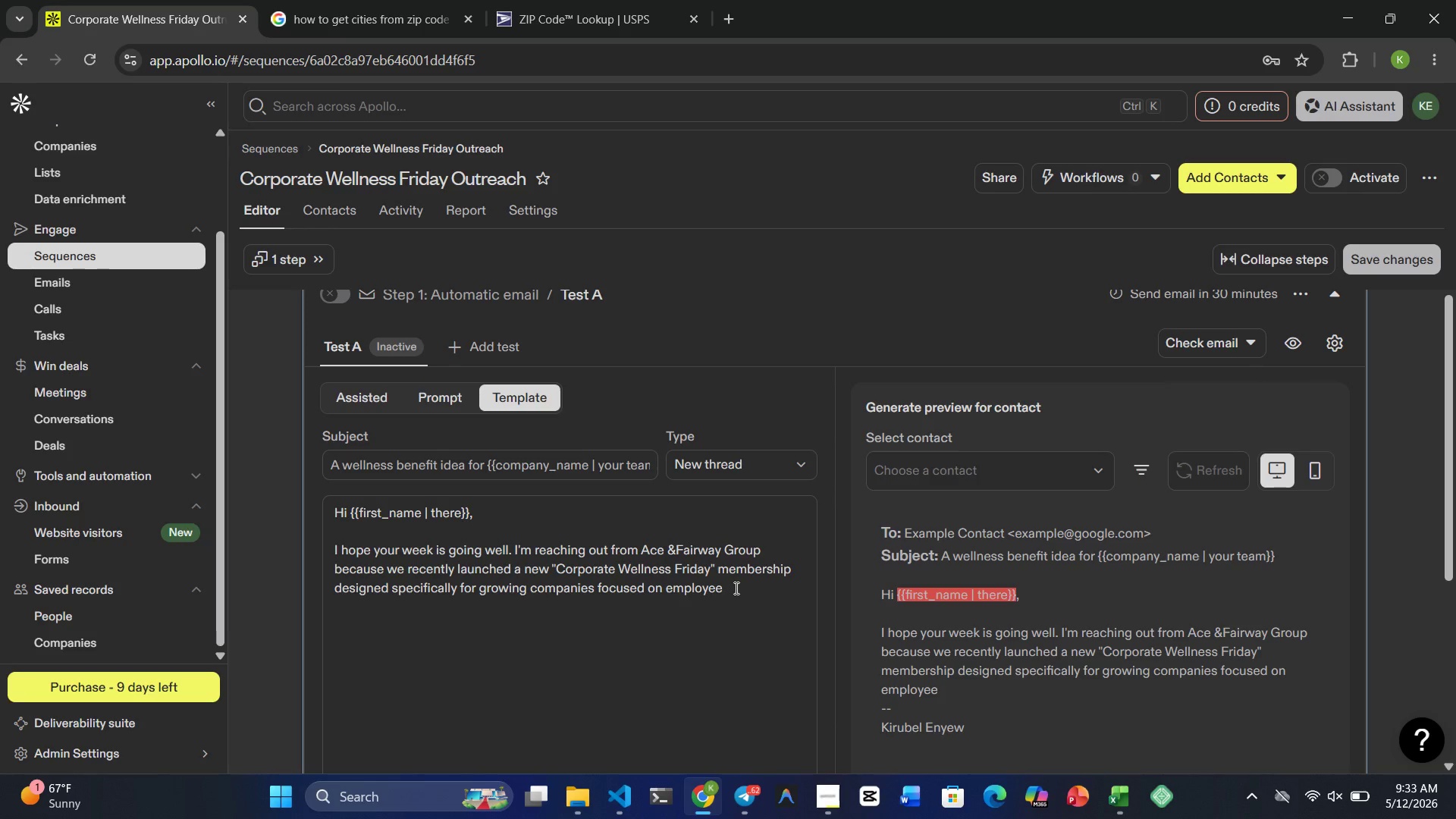 
wait(5.03)
 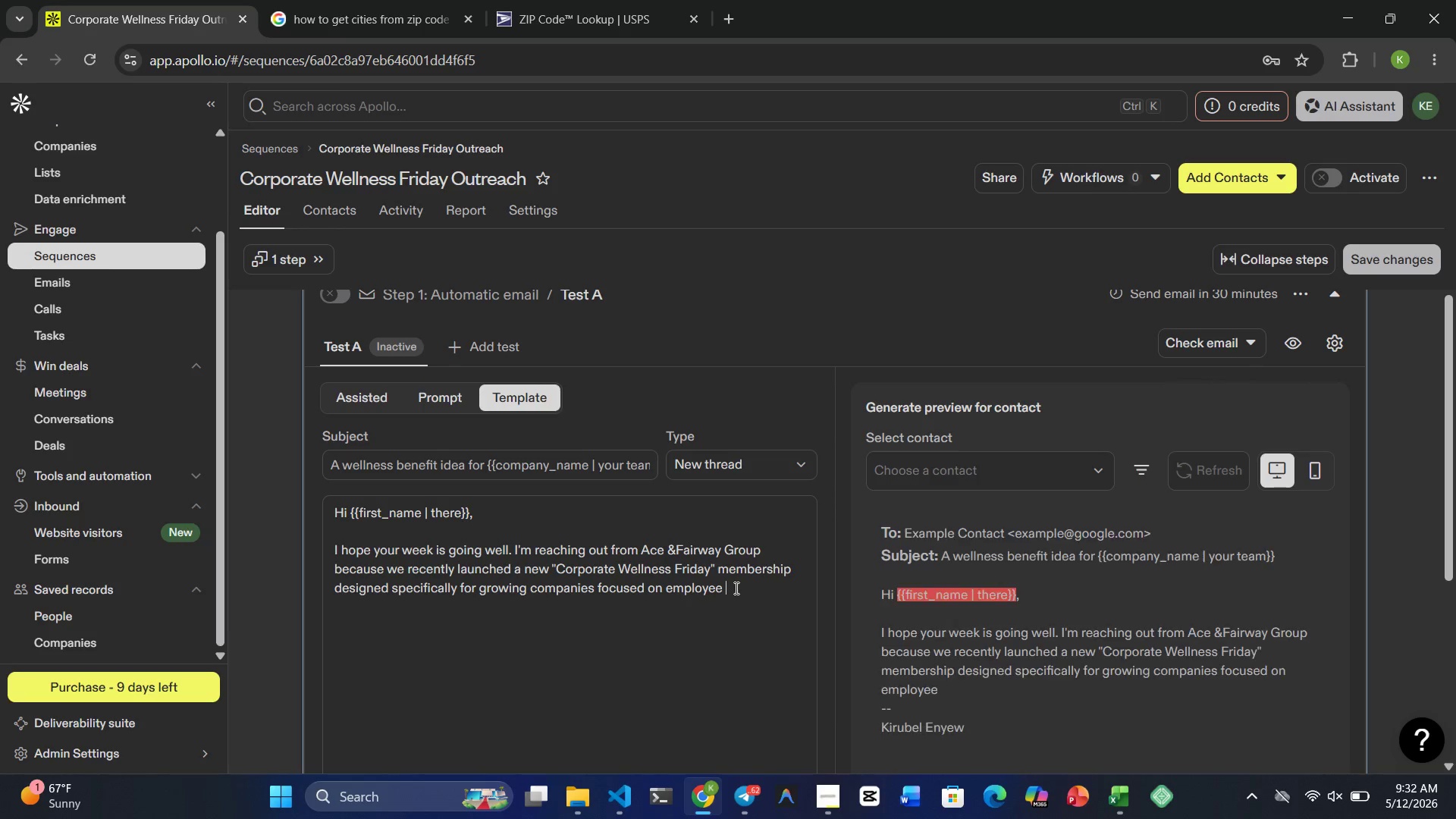 
type(wellbeing and retention.)
 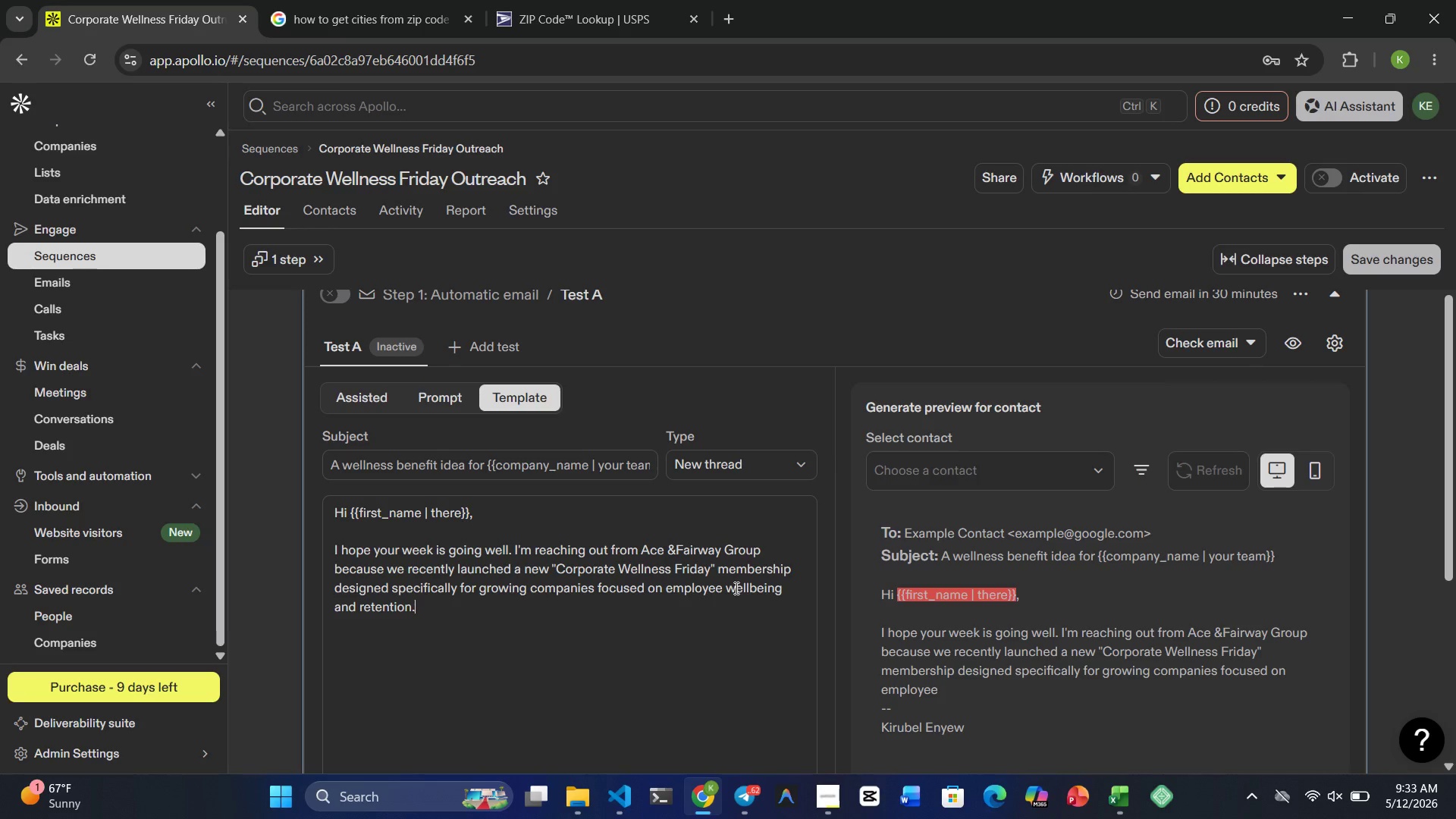 
key(Enter)
 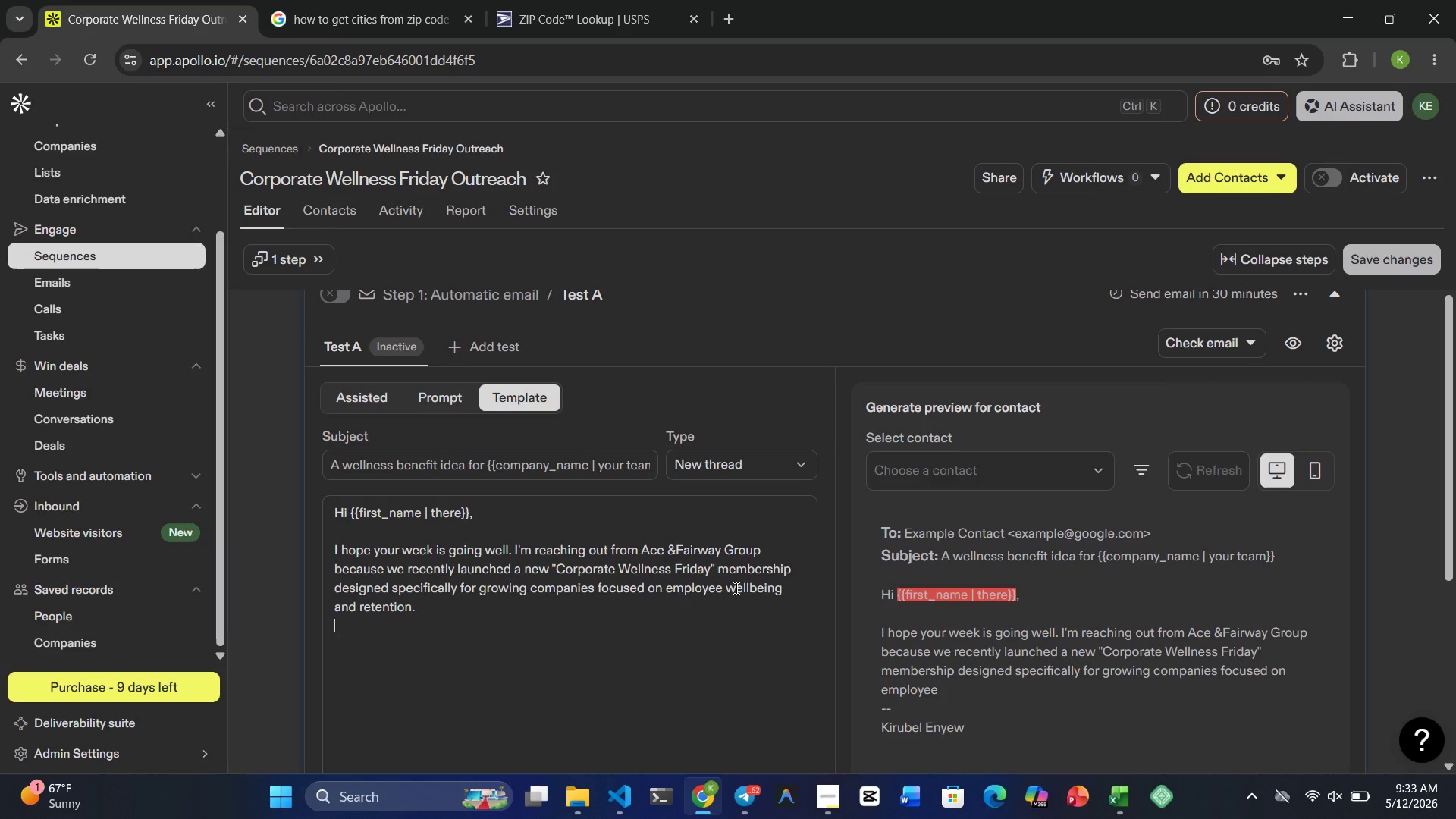 
key(Enter)
 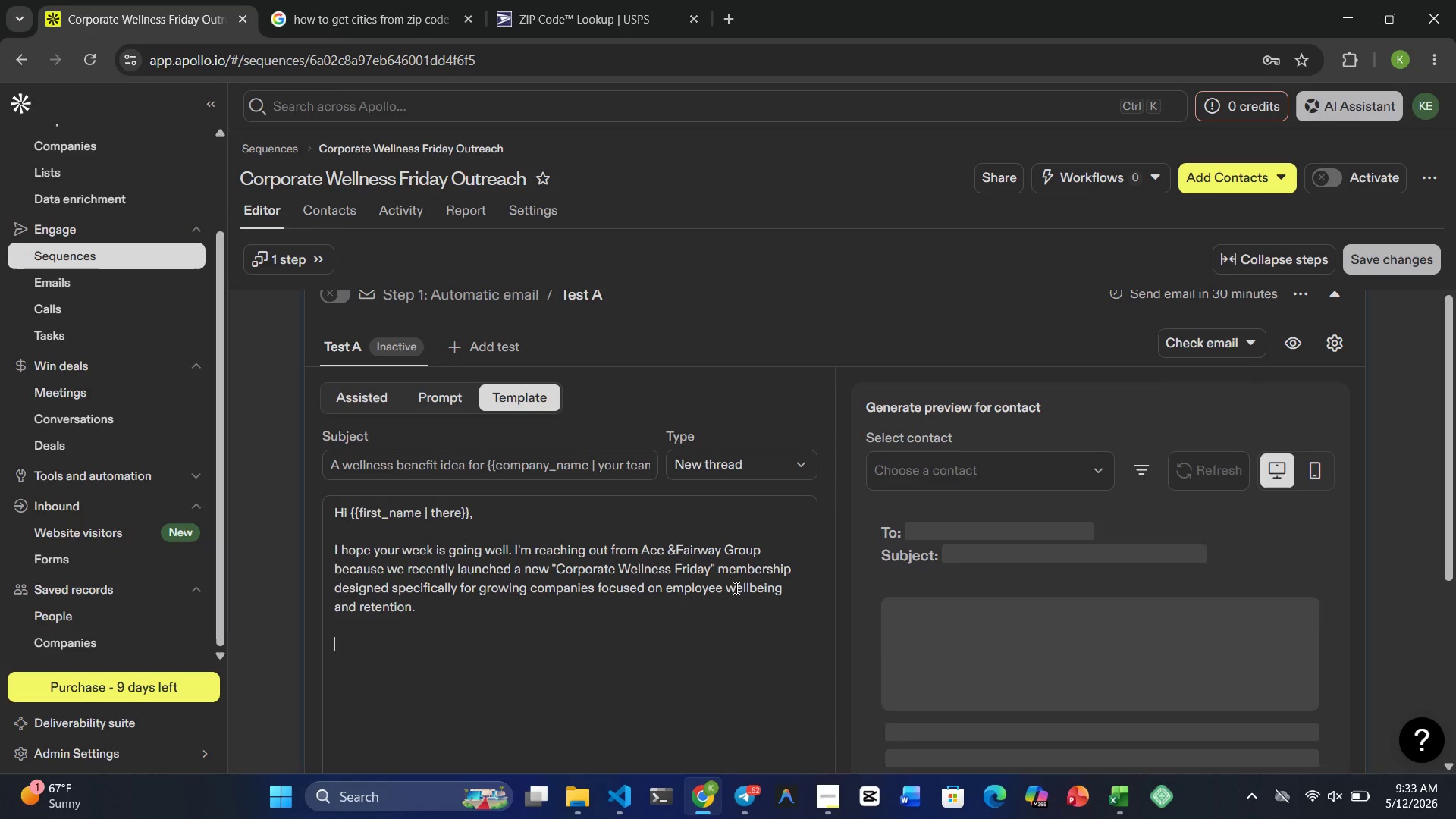 
type(Many teams are looking for )
 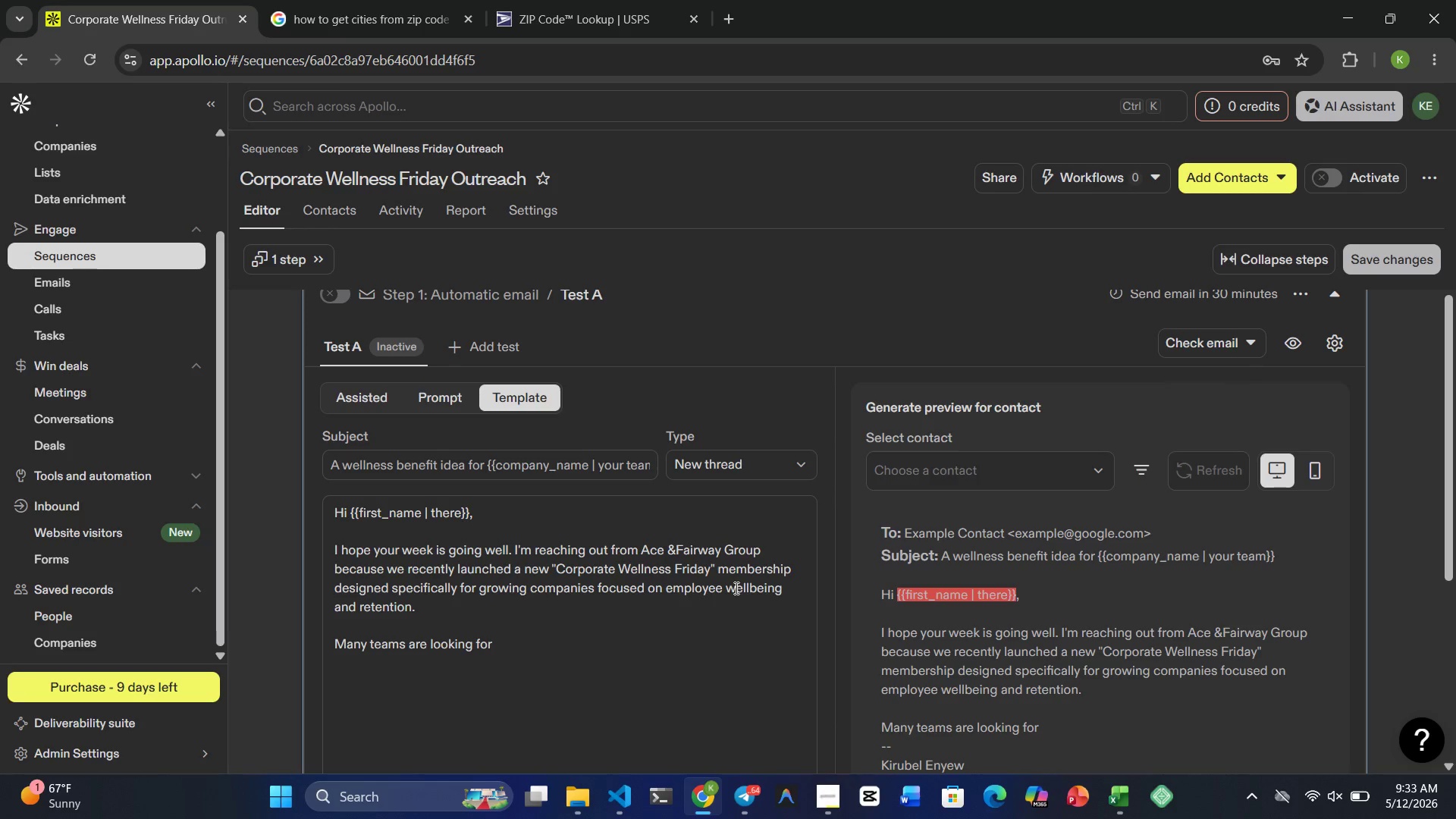 
type(wl)
key(Backspace)
type(ellness intiatives that go beyond )
 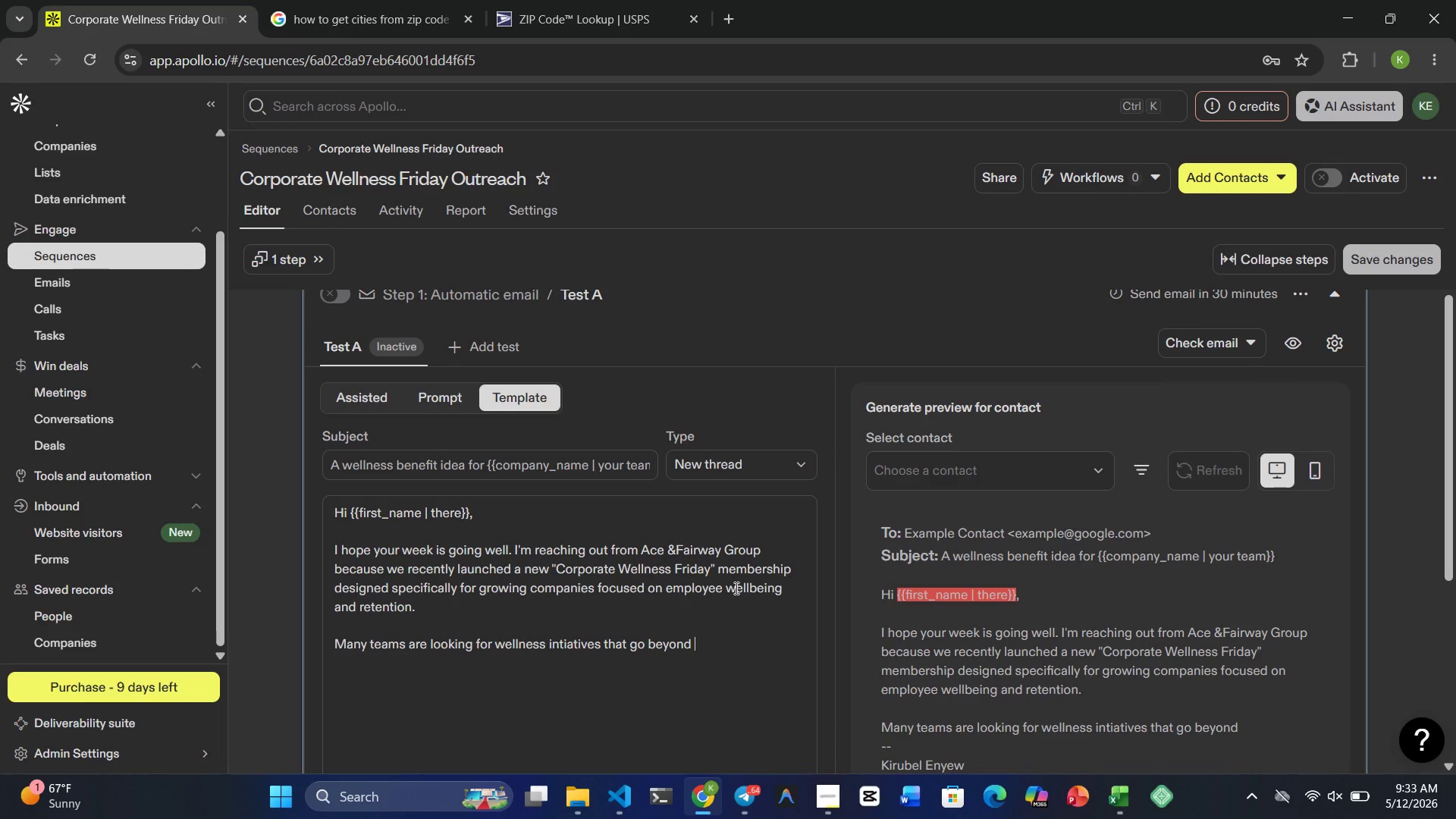 
type(traditional perks)
 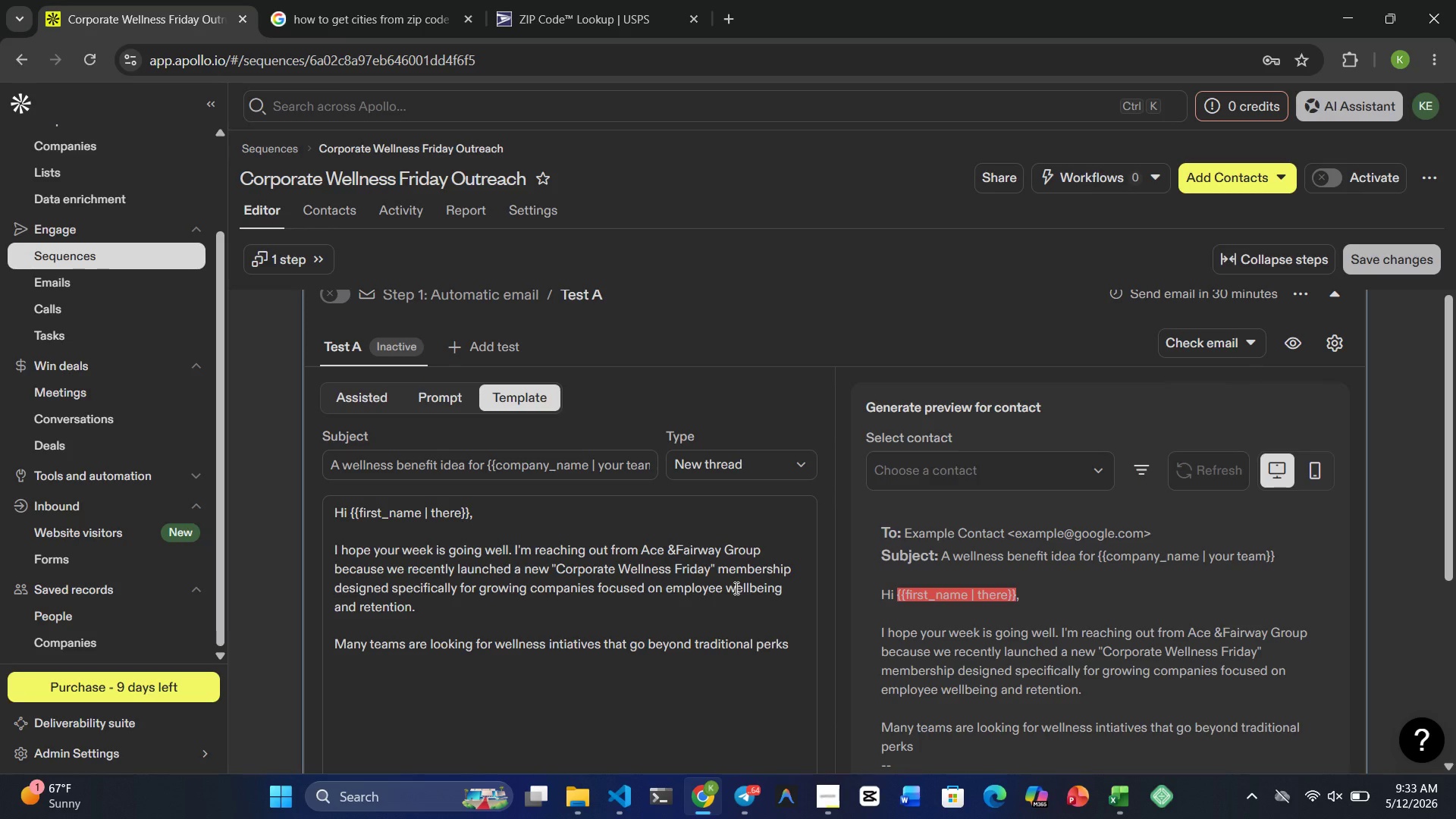 
type(, and our tennis and )
 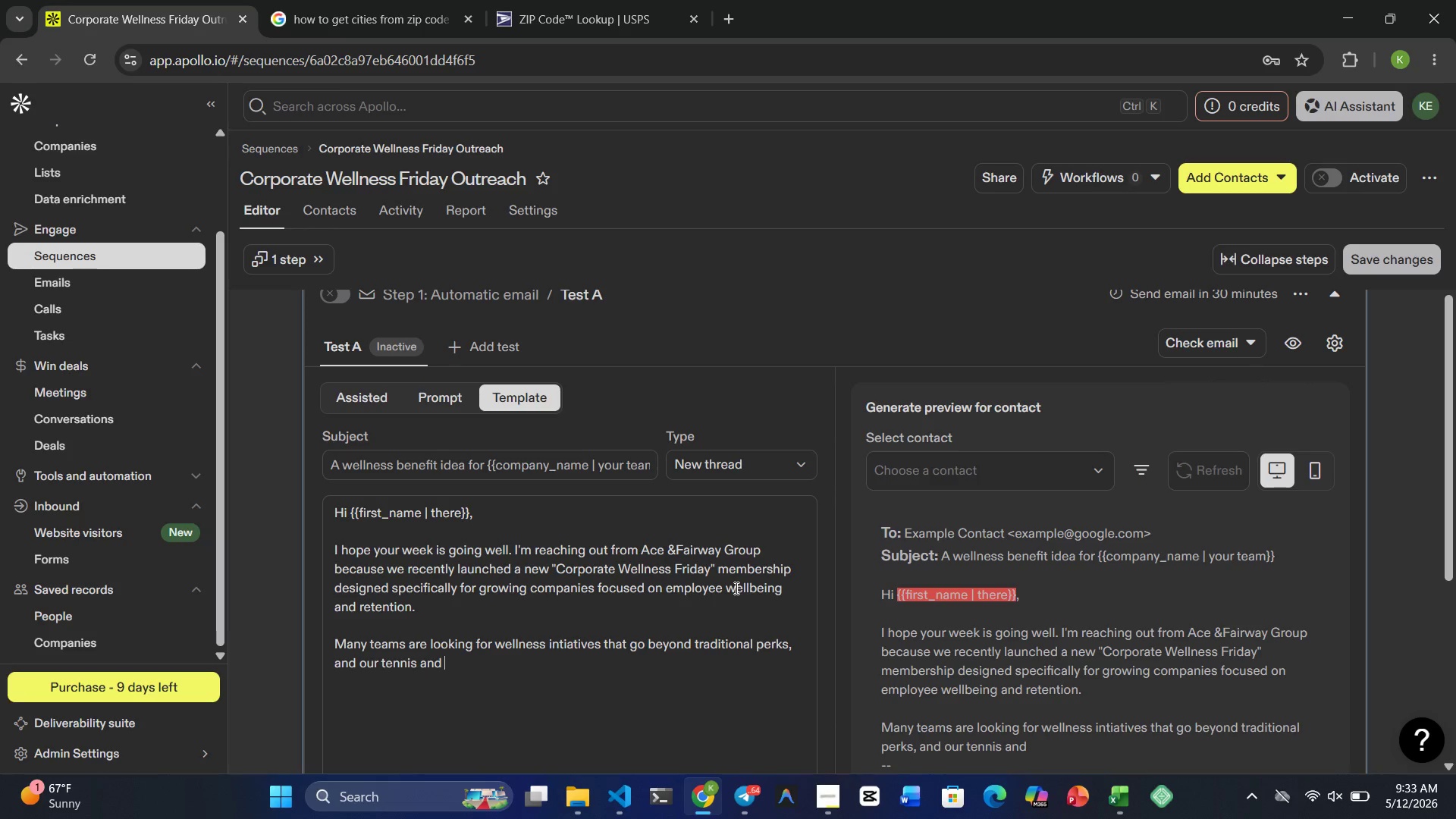 
type(golf cluv=b )
key(Backspace)
key(Backspace)
key(Backspace)
key(Backspace)
type(b men)
key(Backspace)
type(e)
key(Backspace)
type(me)
key(Backspace)
 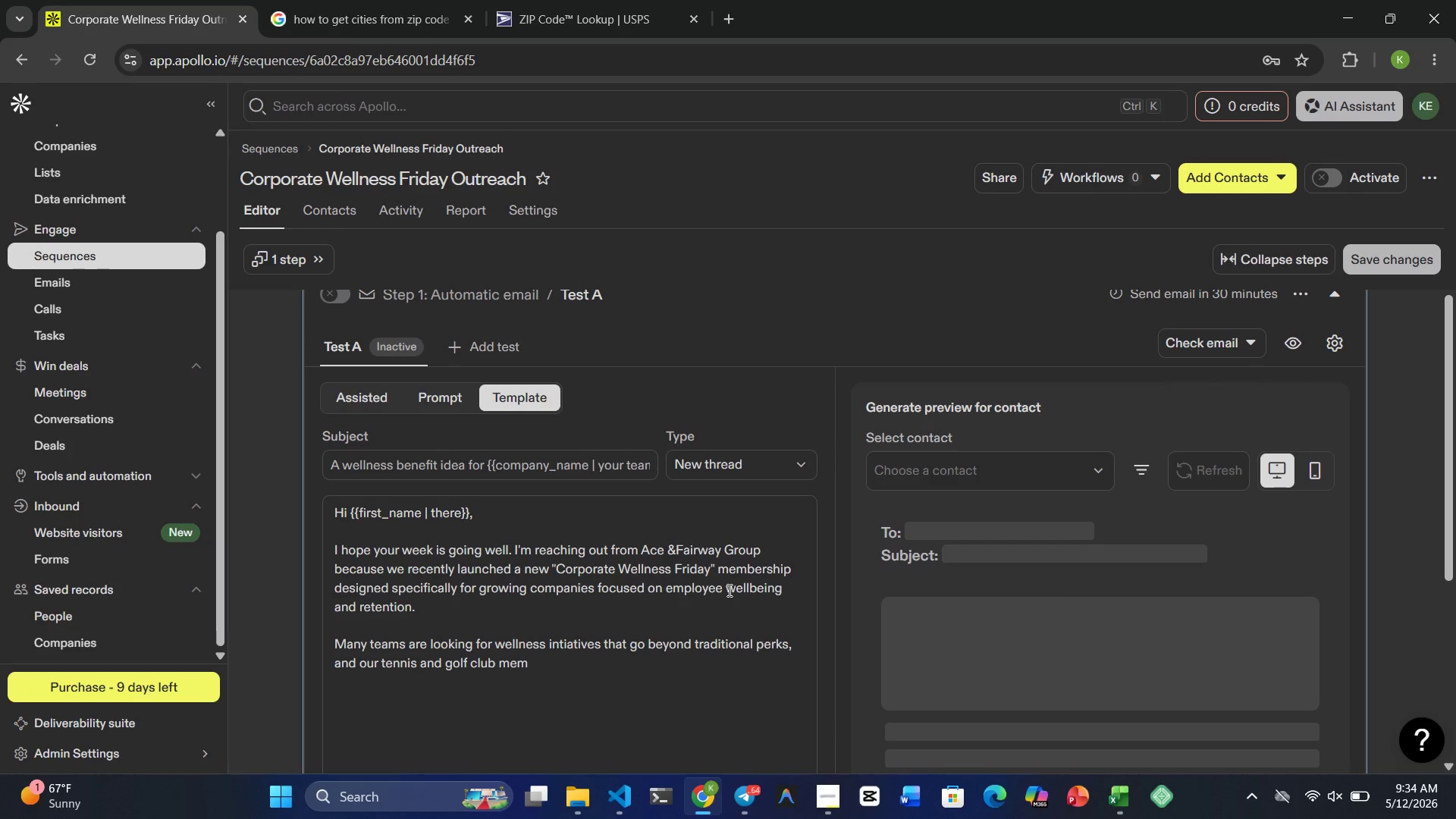 
type(berships)
 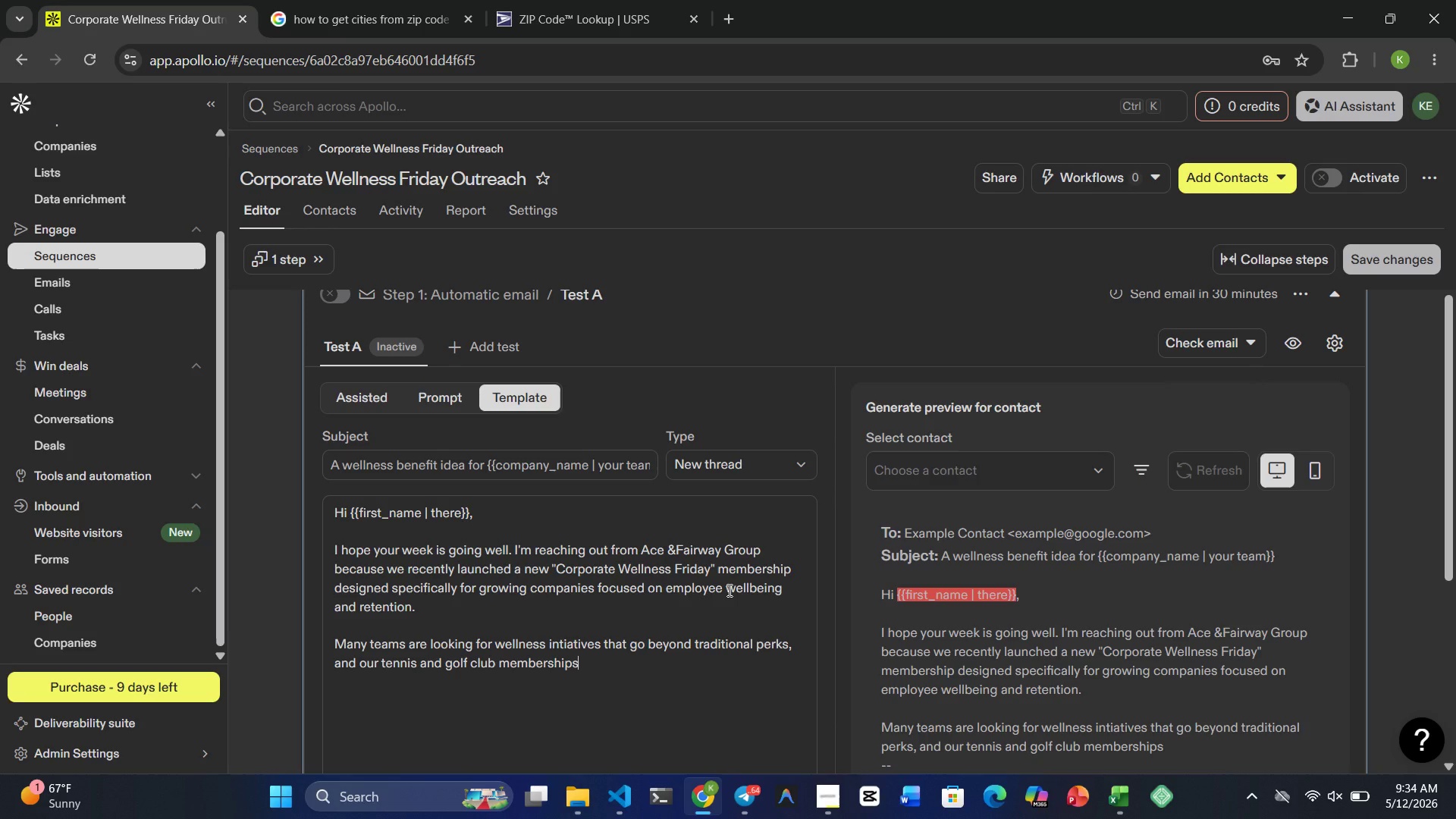 
wait(5.91)
 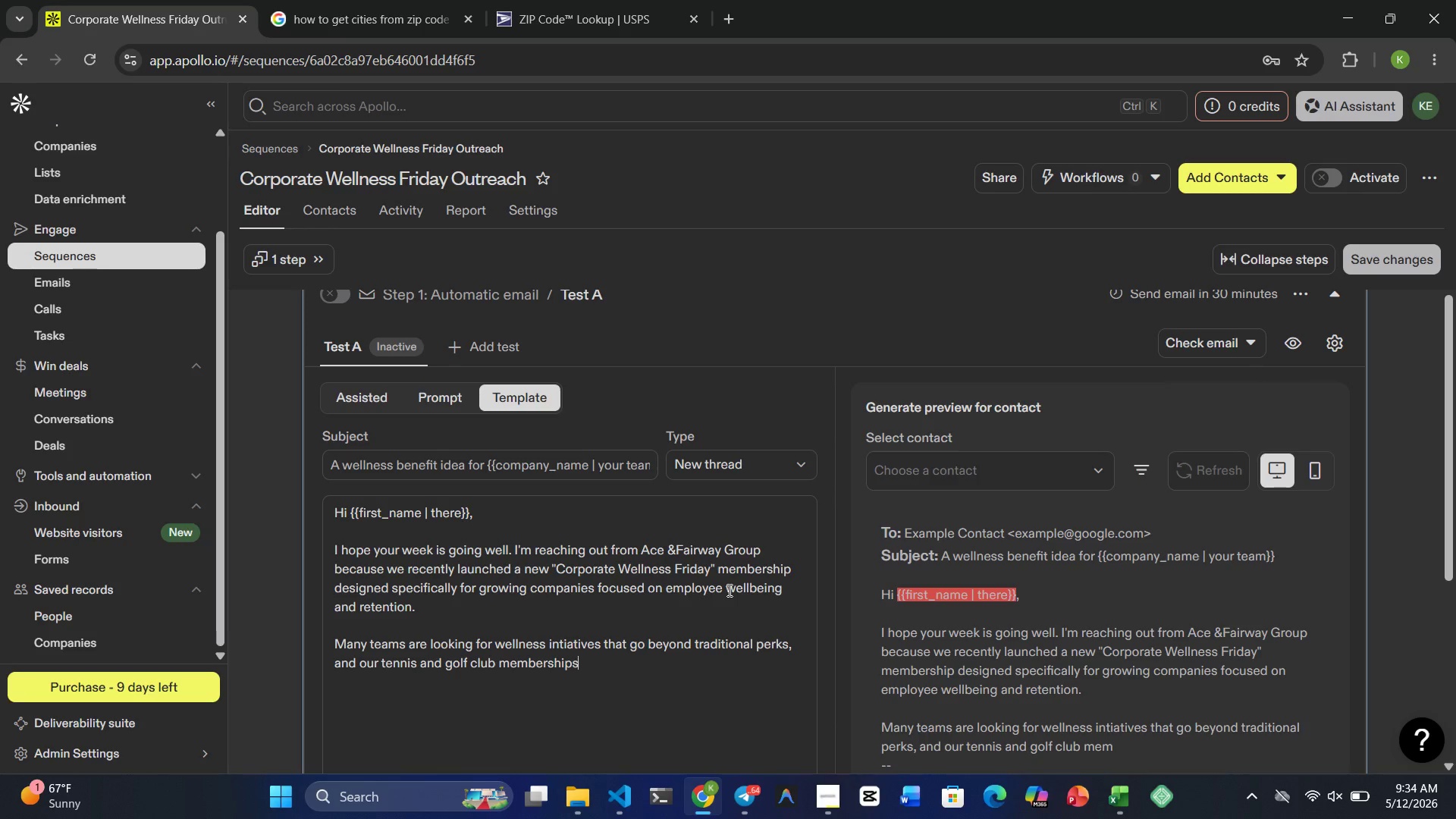 
type( create opportunities for )
 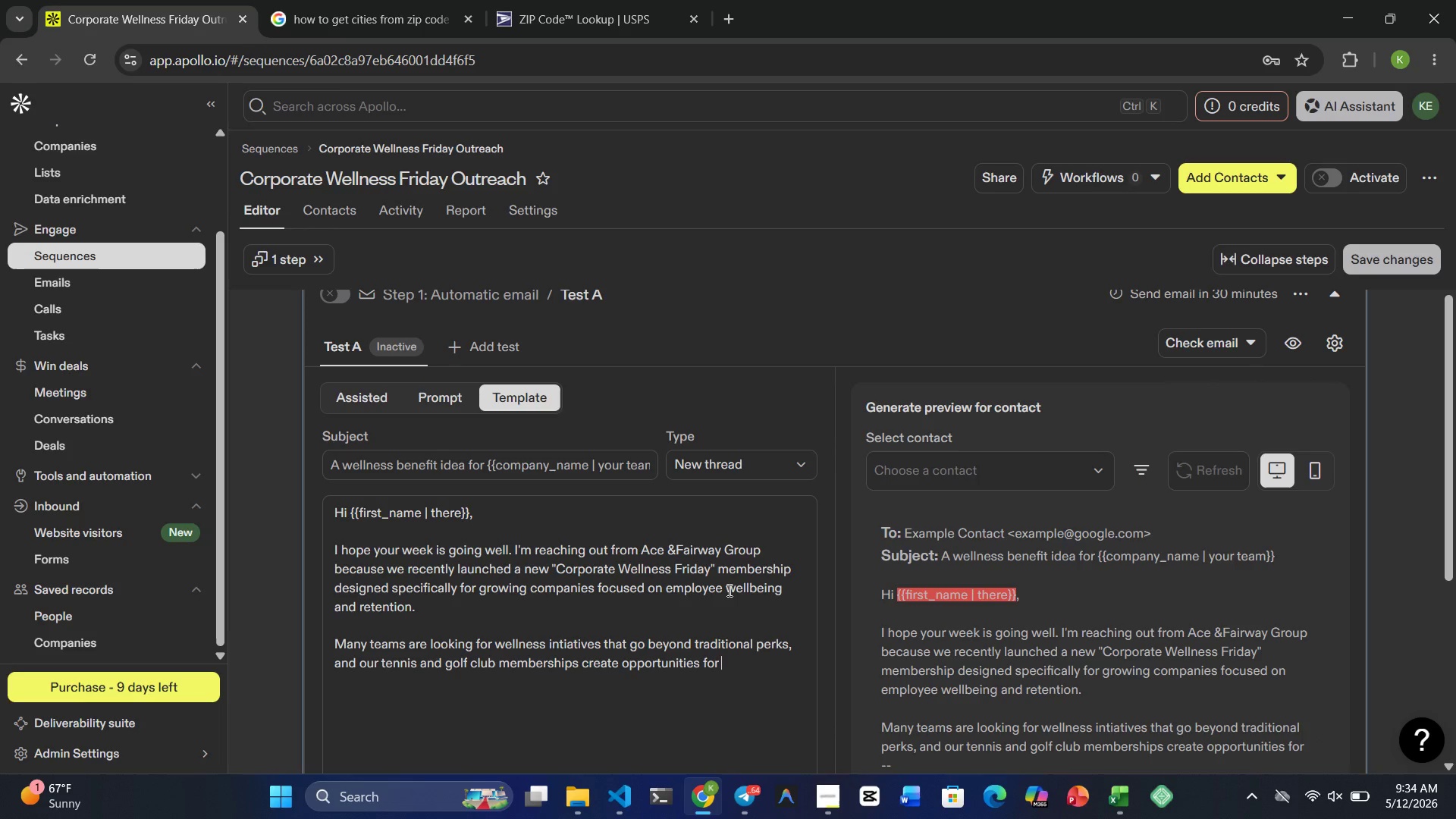 
wait(9.58)
 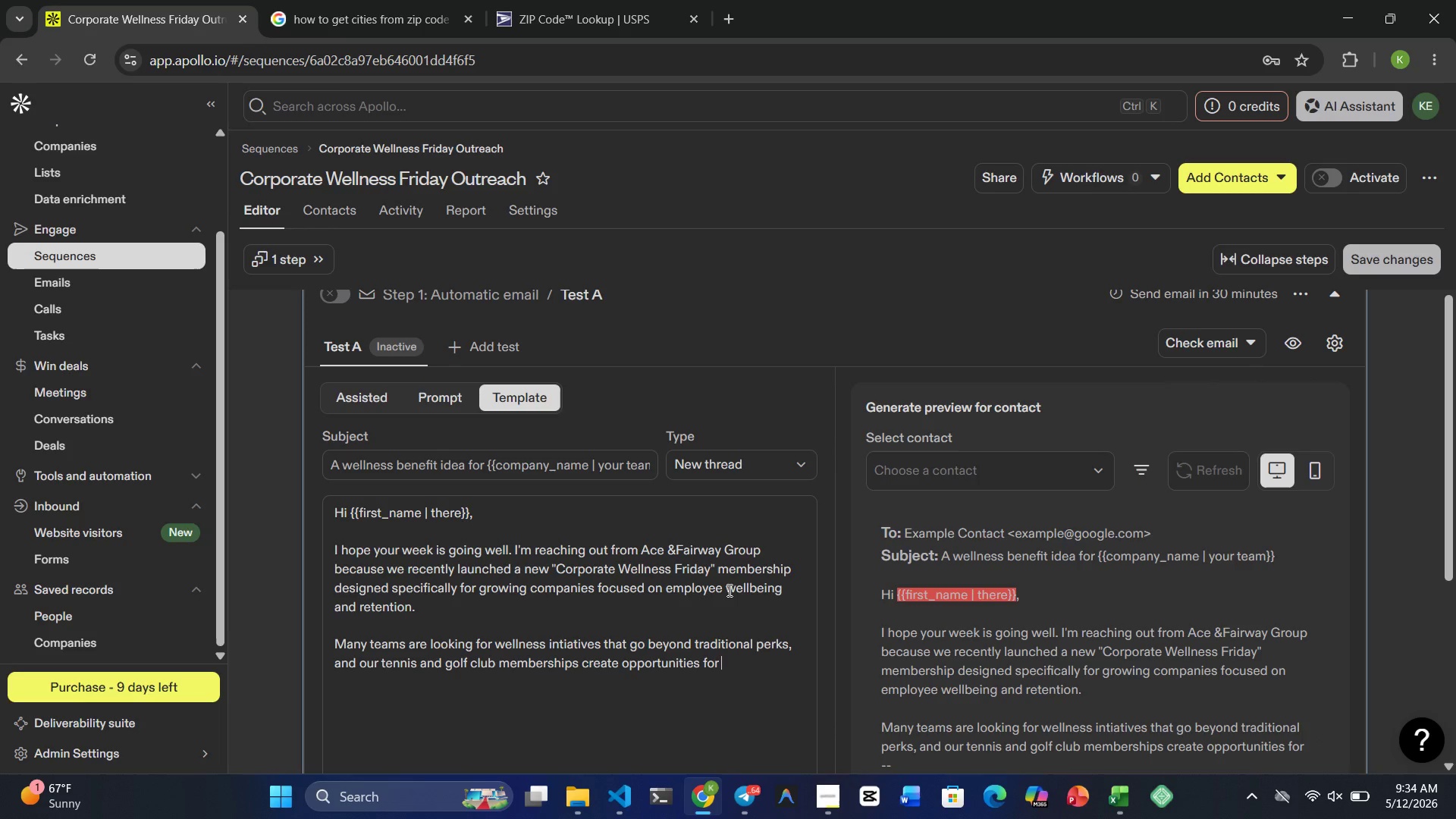 
type(employees to recharge )
 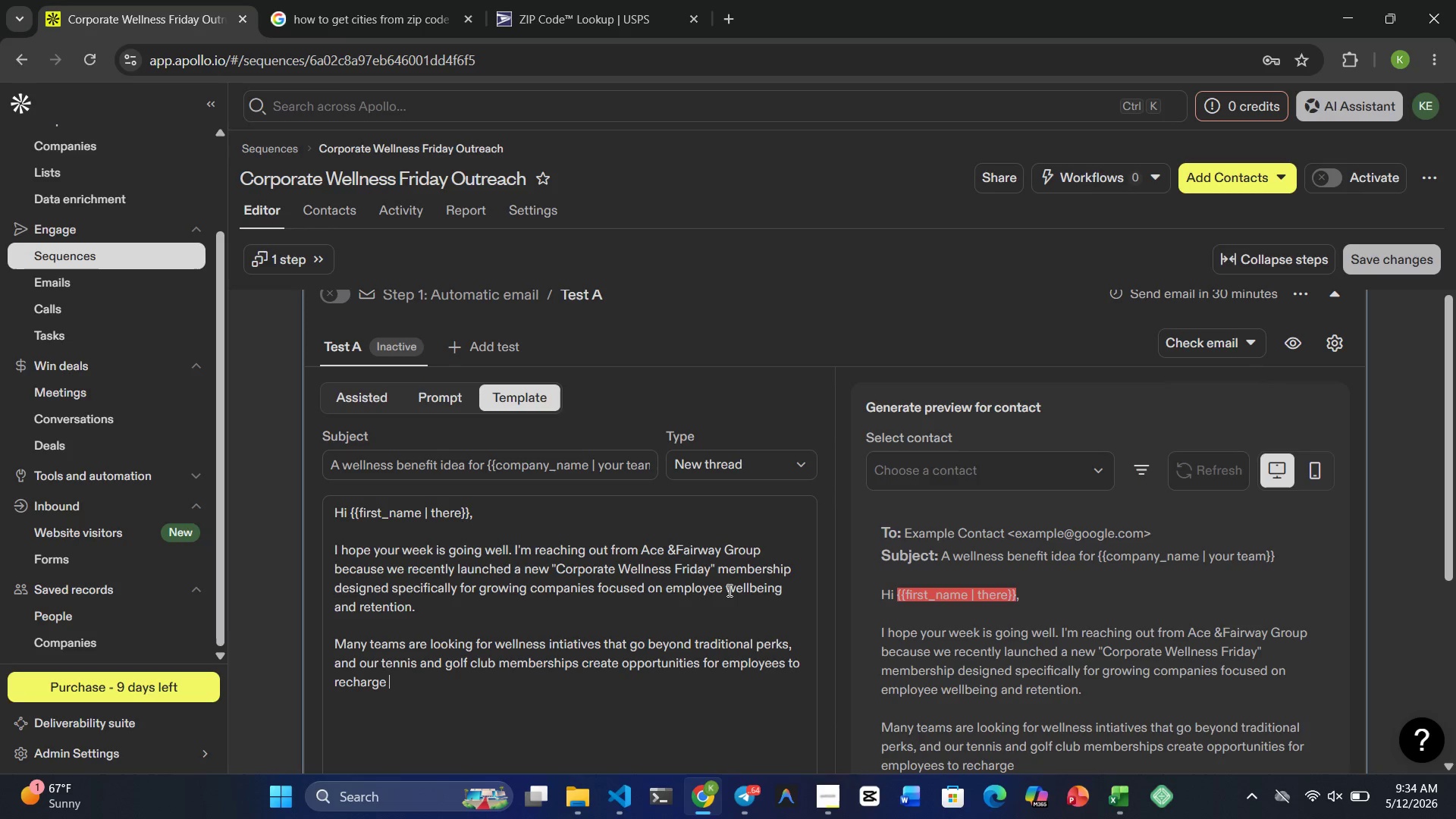 
key(Backspace)
type(, connect socially, and )
 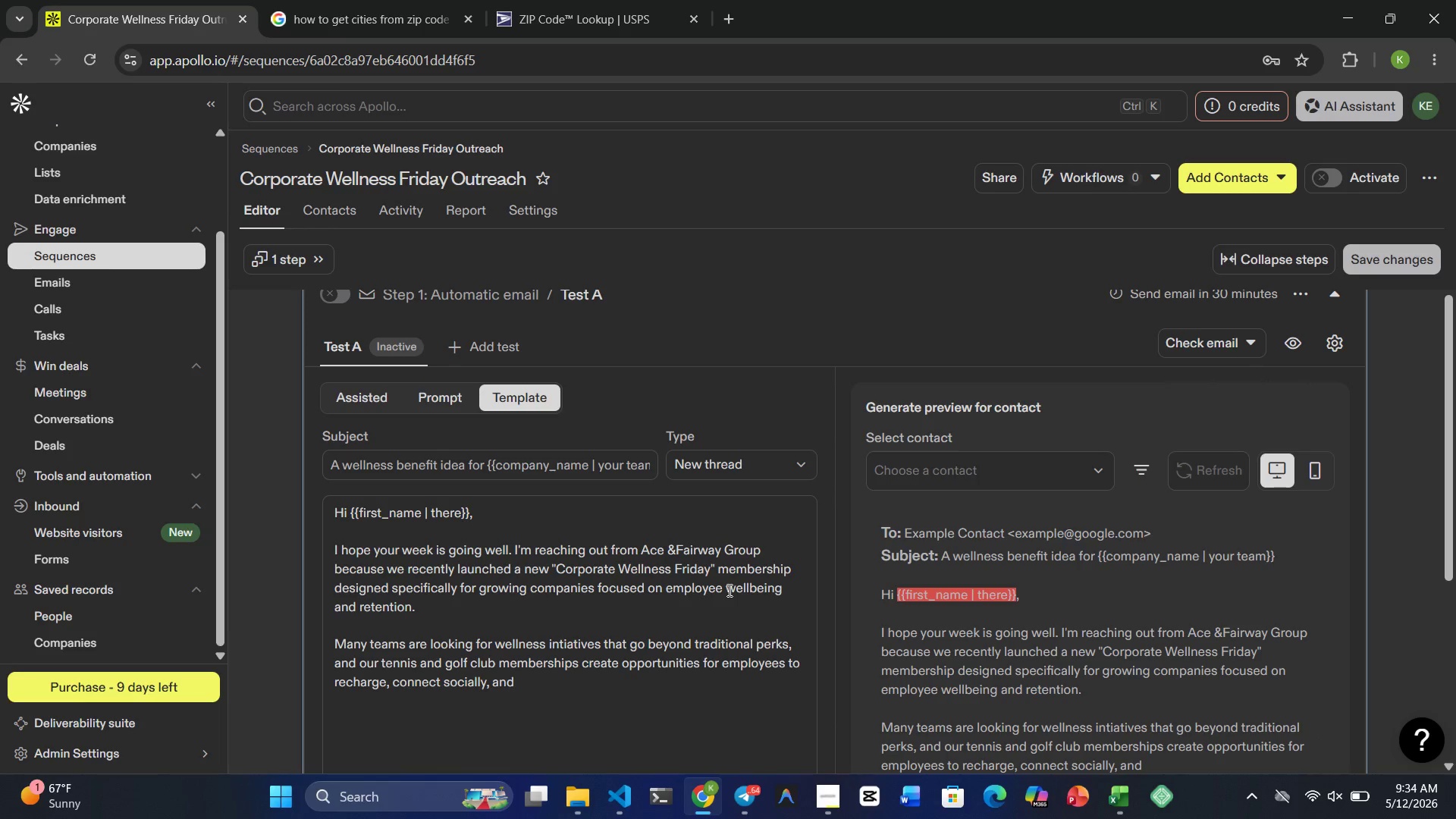 
wait(5.17)
 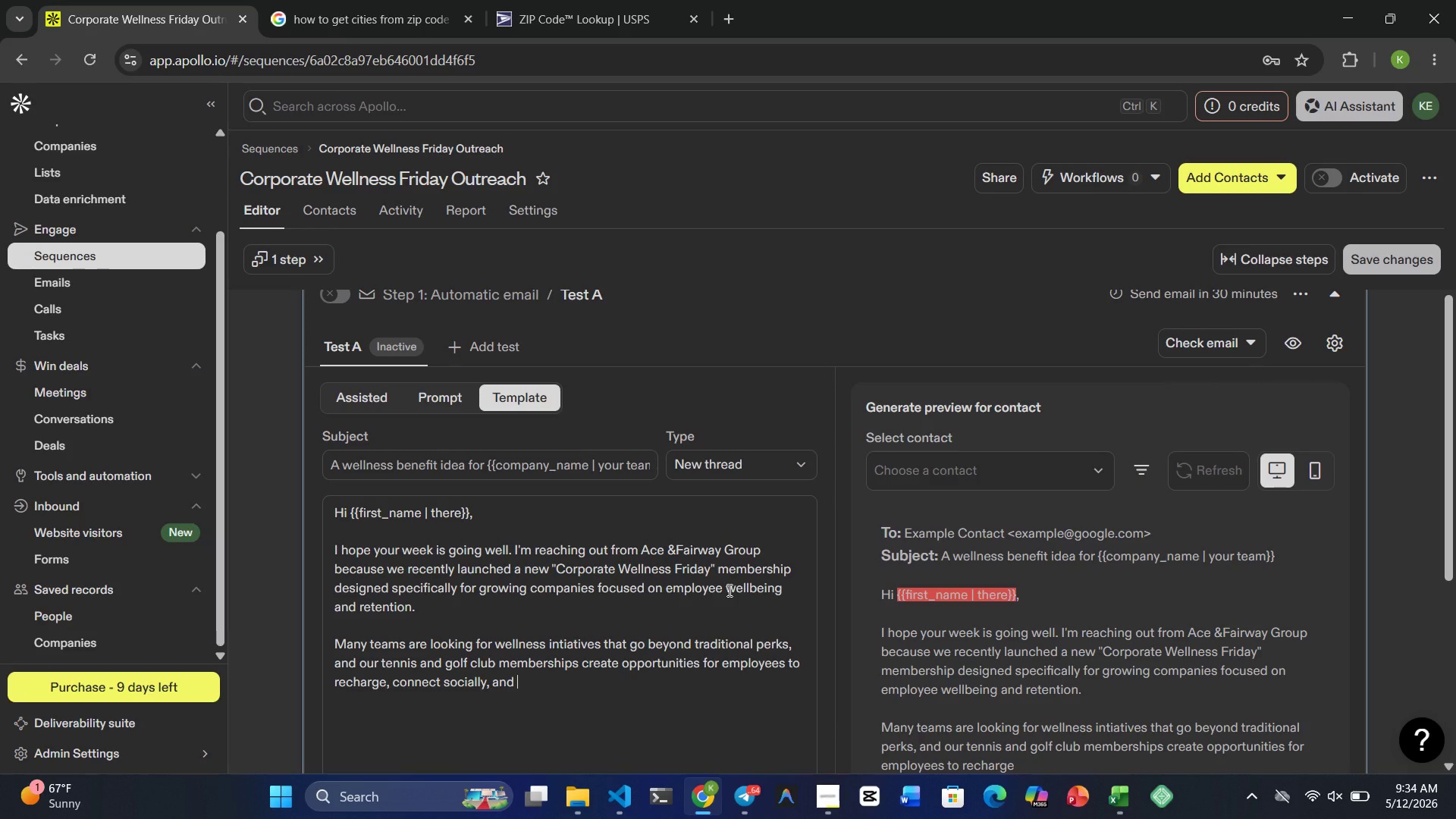 
type(participate in )
 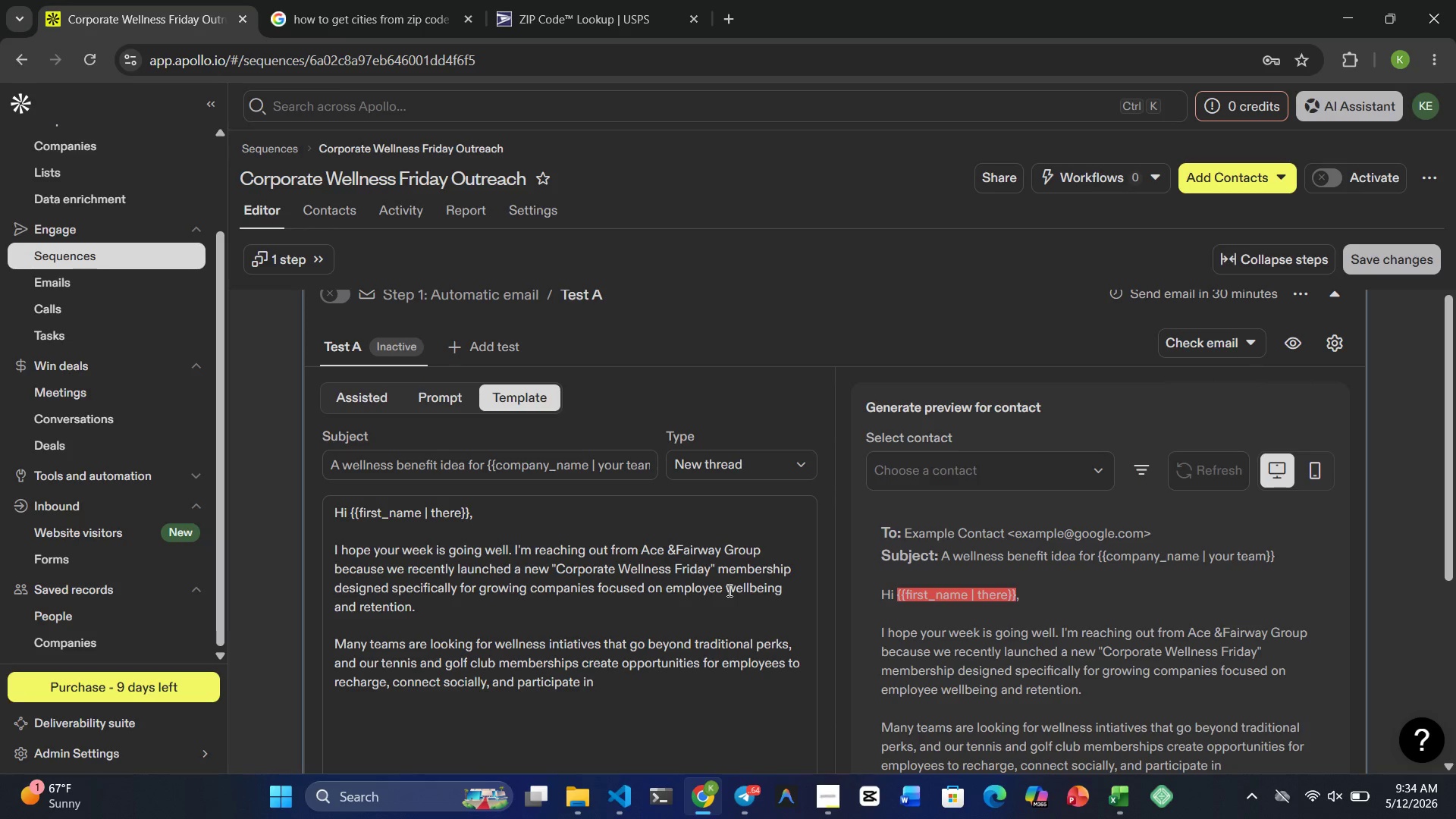 
wait(8.75)
 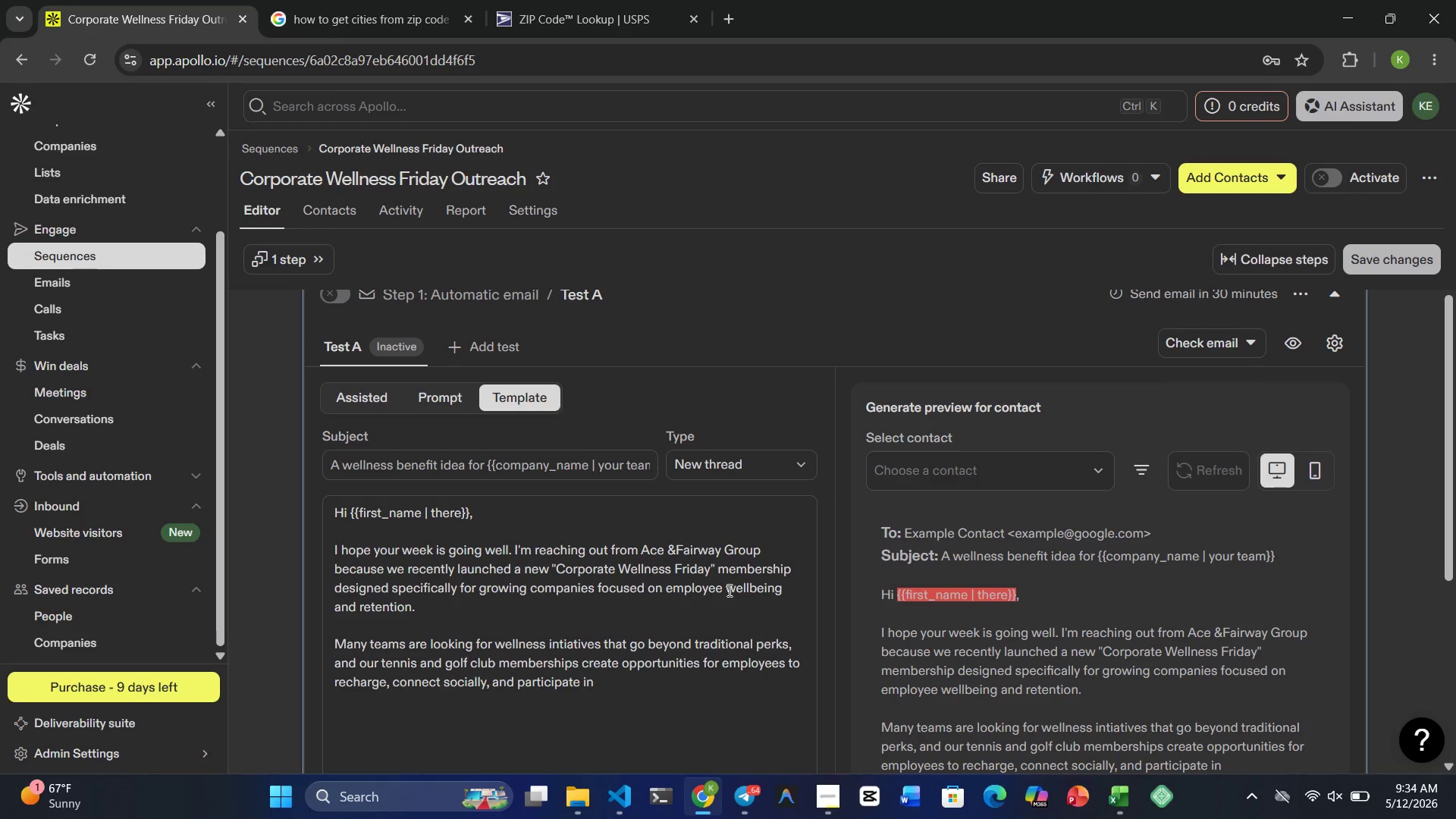 
type(structured wekl)
key(Backspace)
key(Backspace)
type(llness experiences outside the office.)
 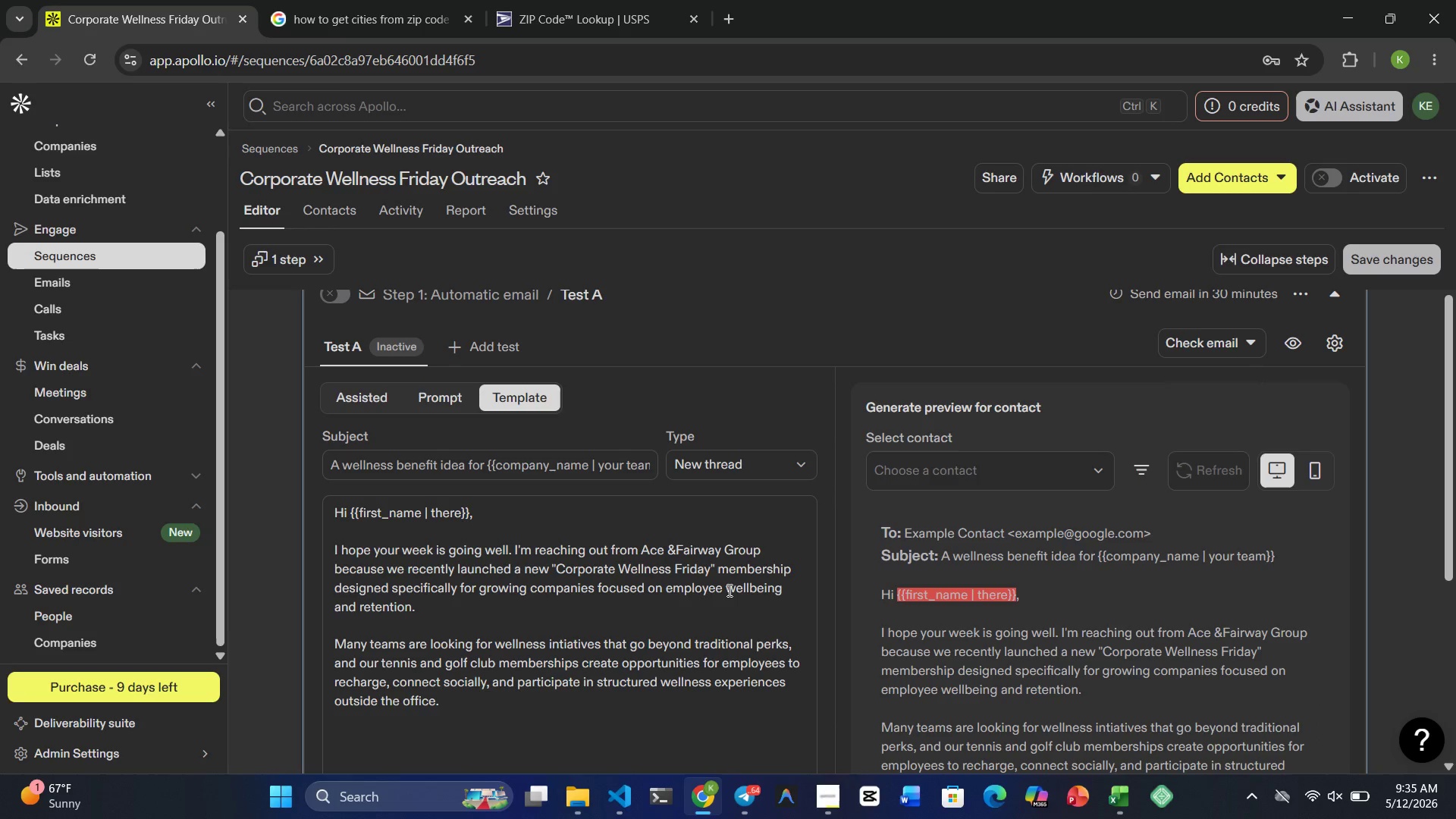 
wait(13.38)
 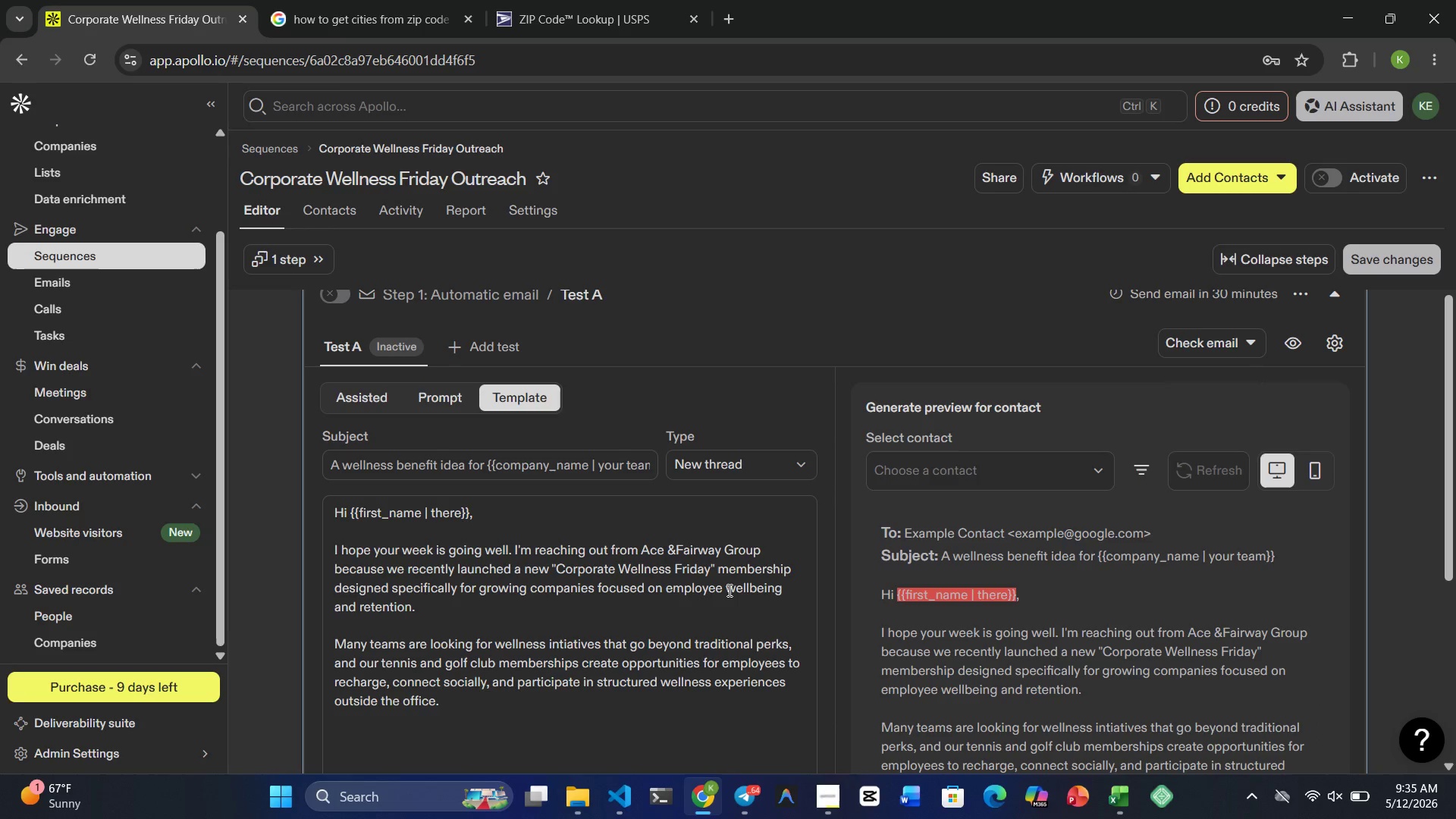 
key(Enter)
 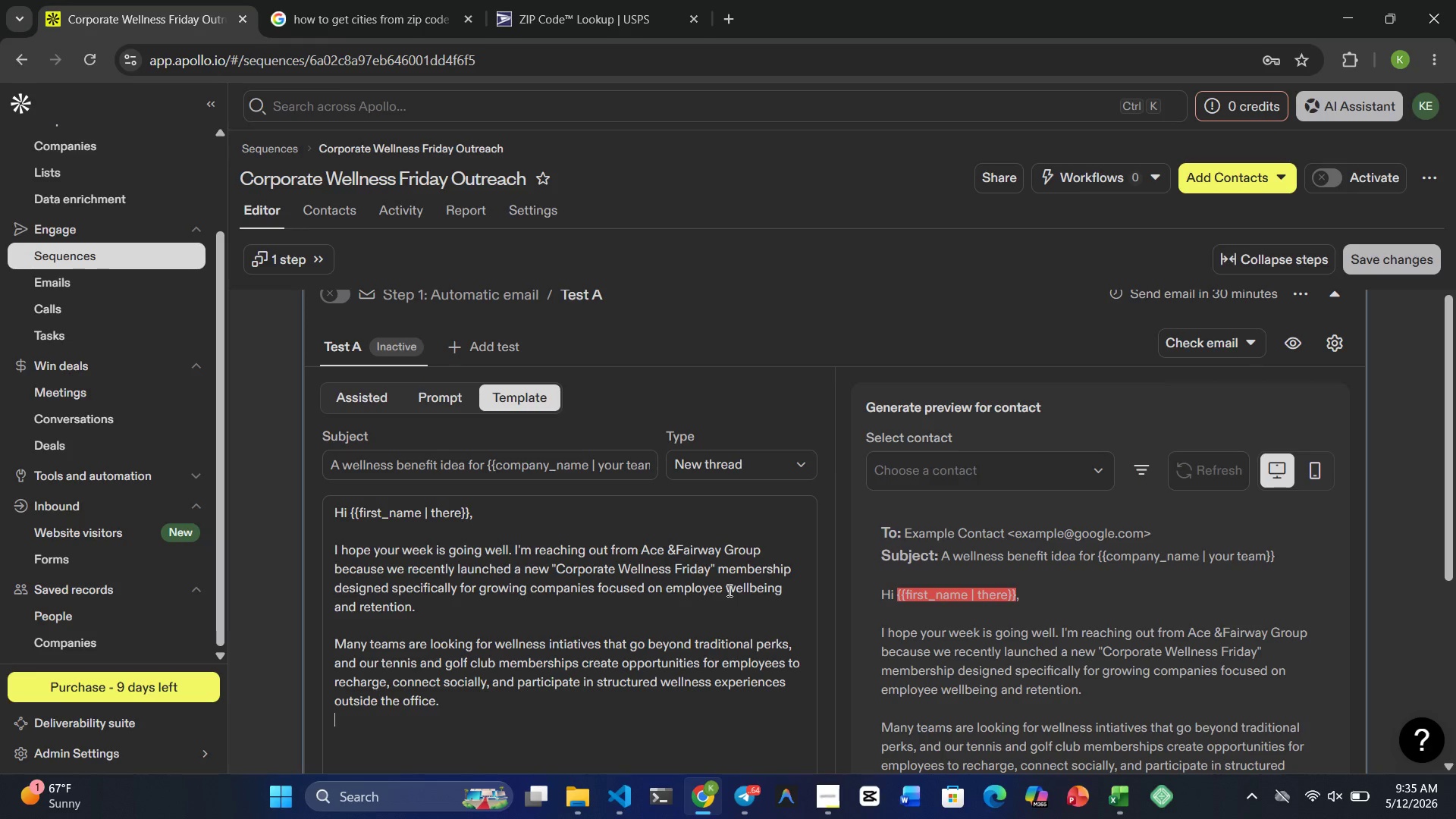 
key(Enter)
 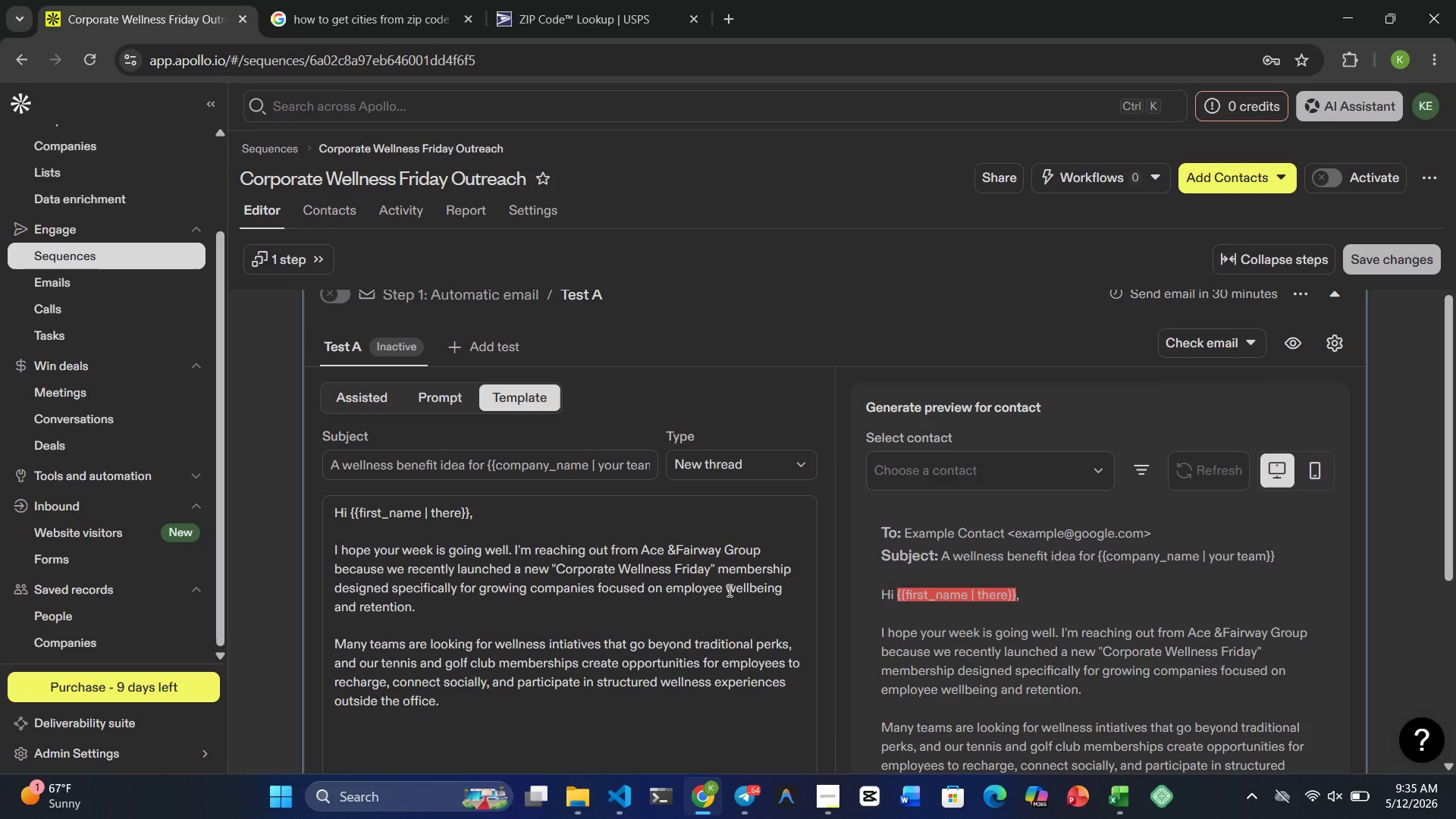 
type(Because }})
 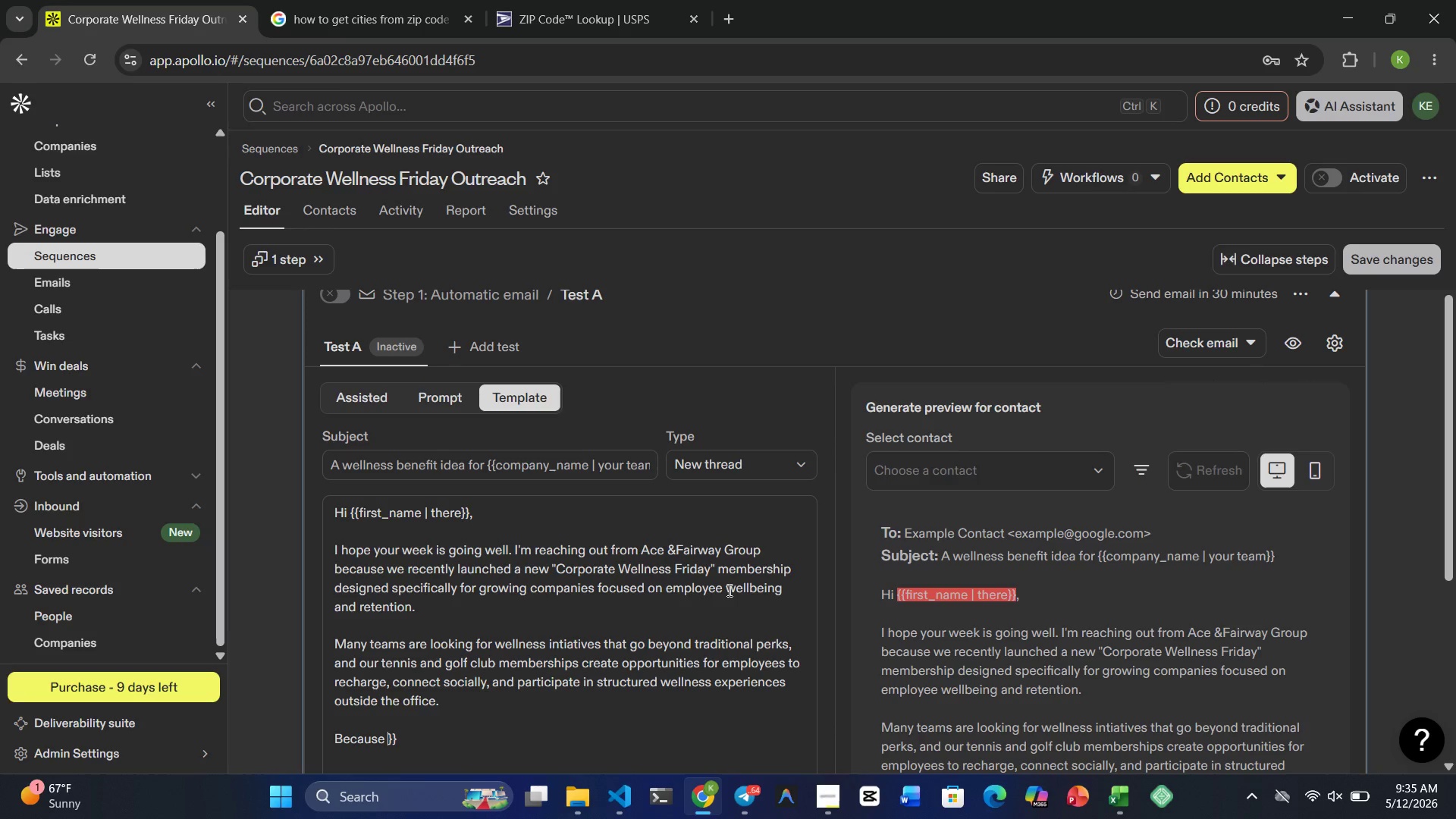 
 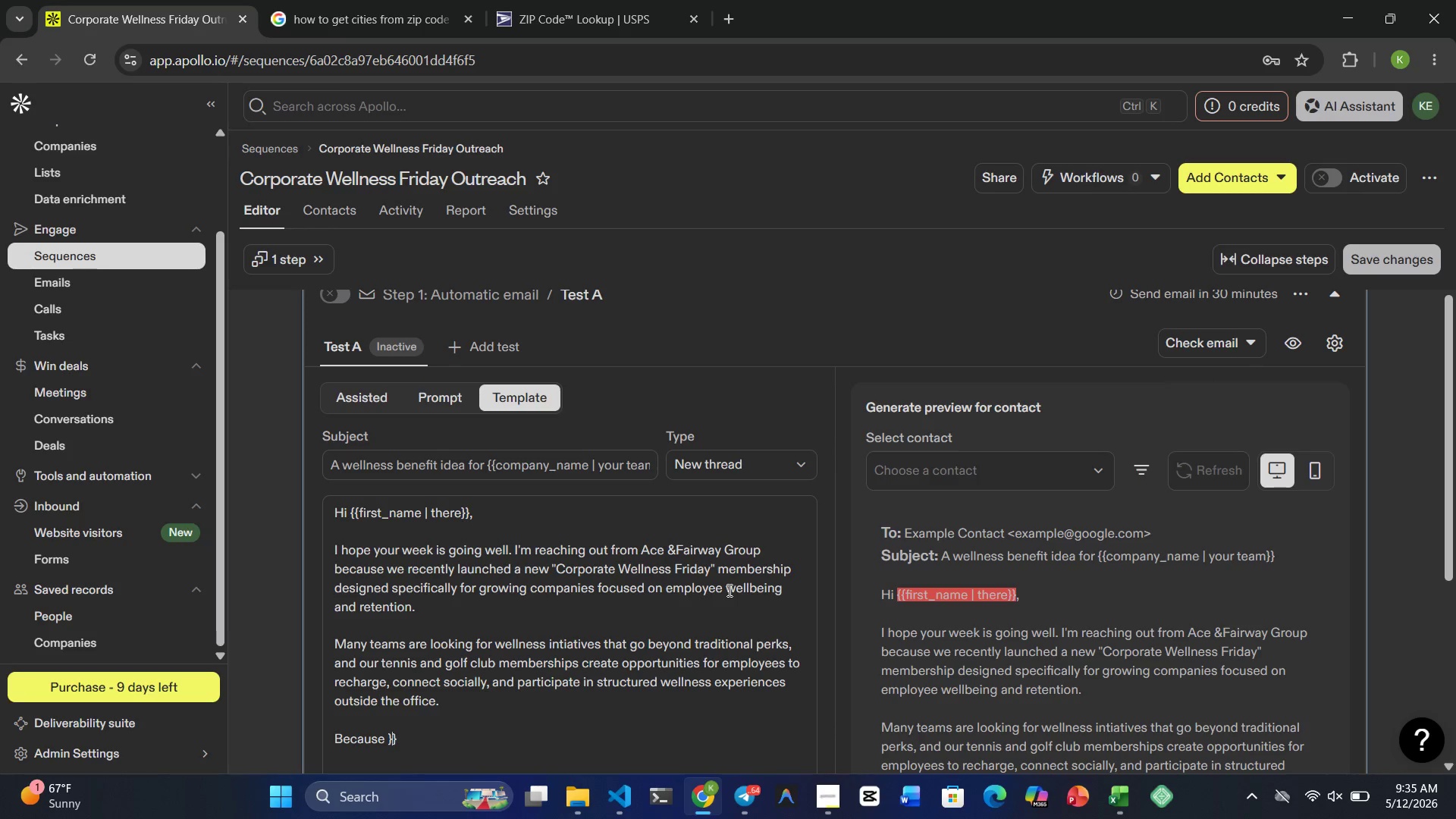 
key(ArrowLeft)
 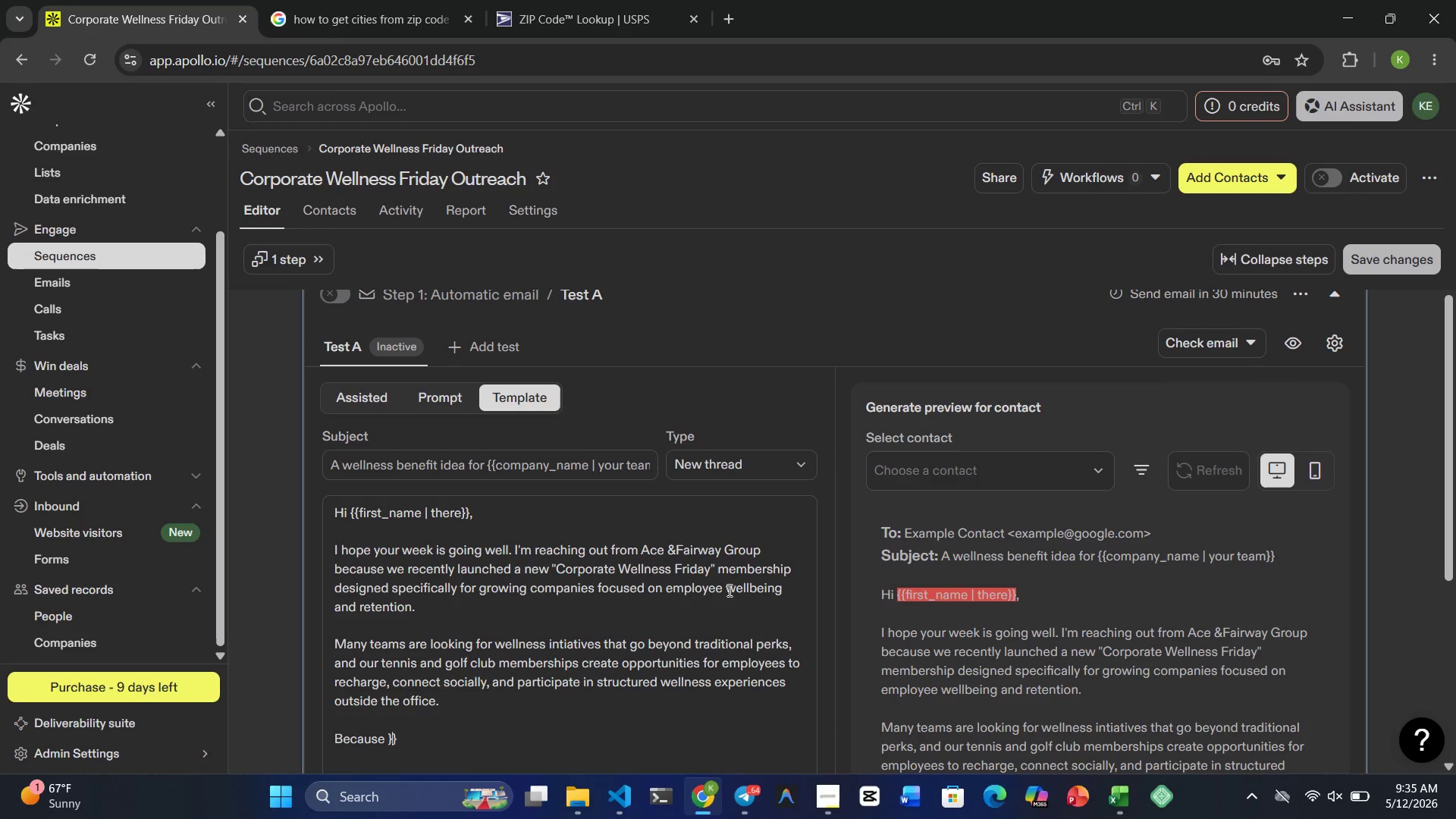 
key(ArrowLeft)
 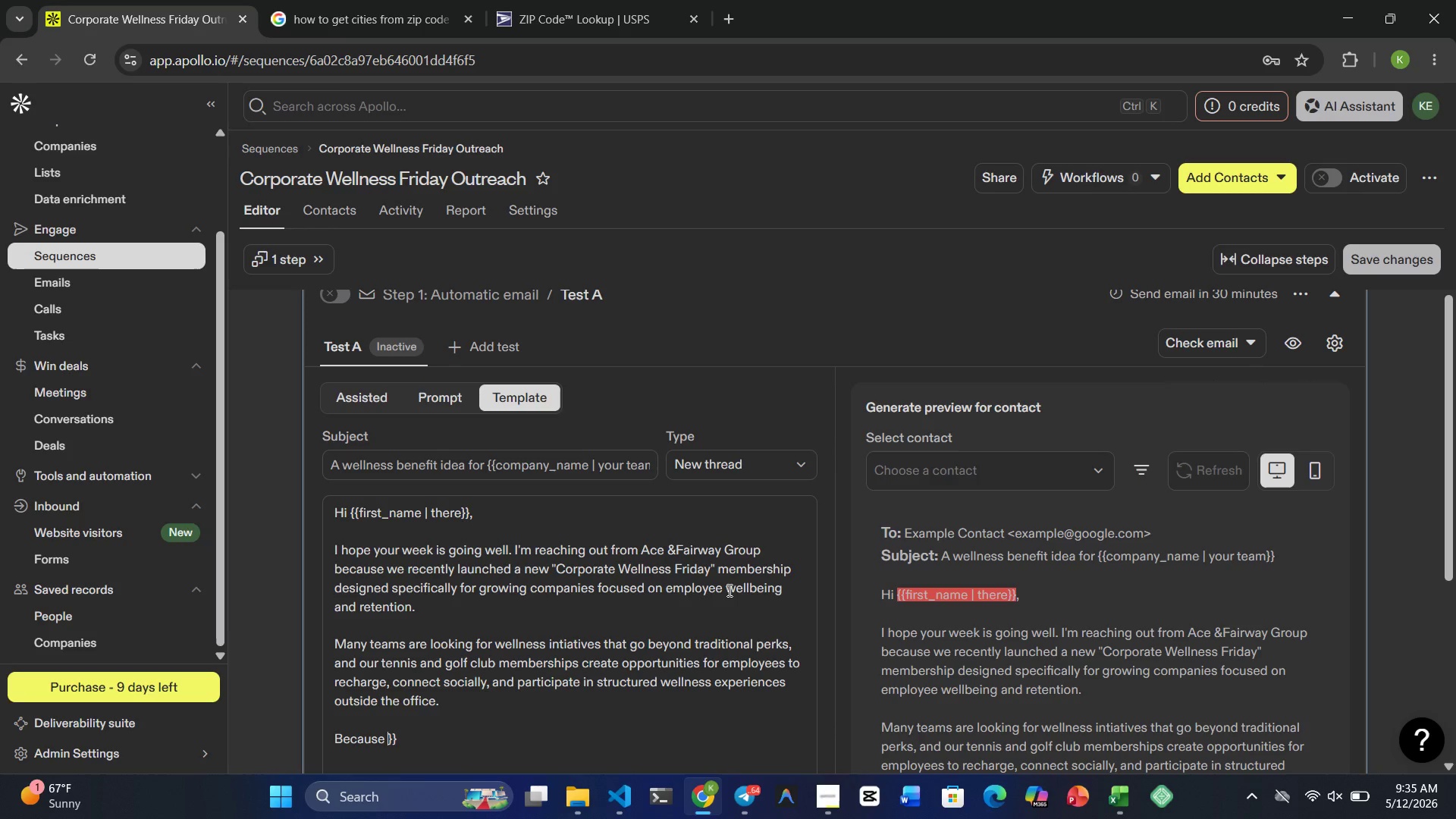 
type({{company_name })
key(Backspace)
type(| )
 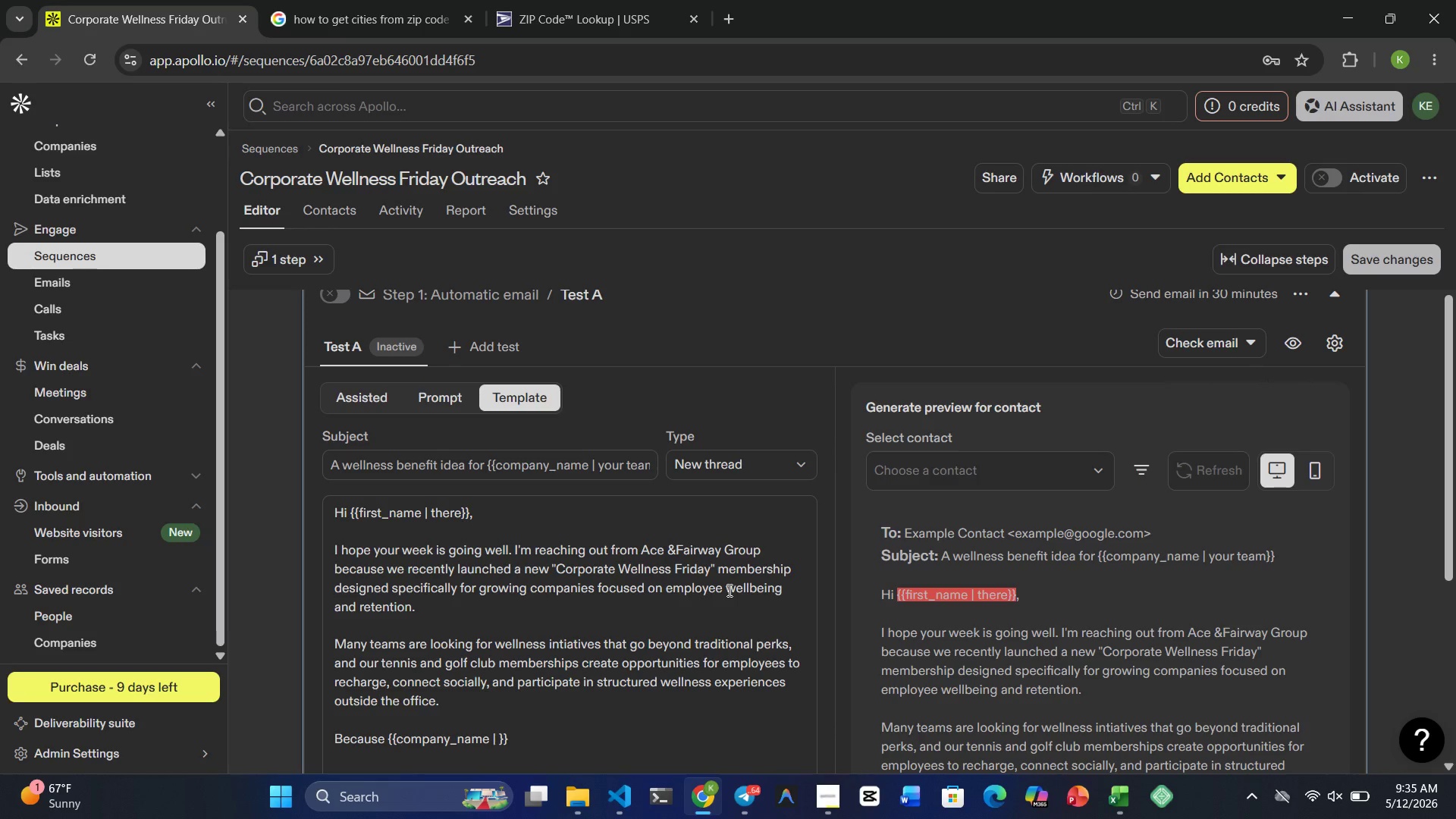 
wait(5.83)
 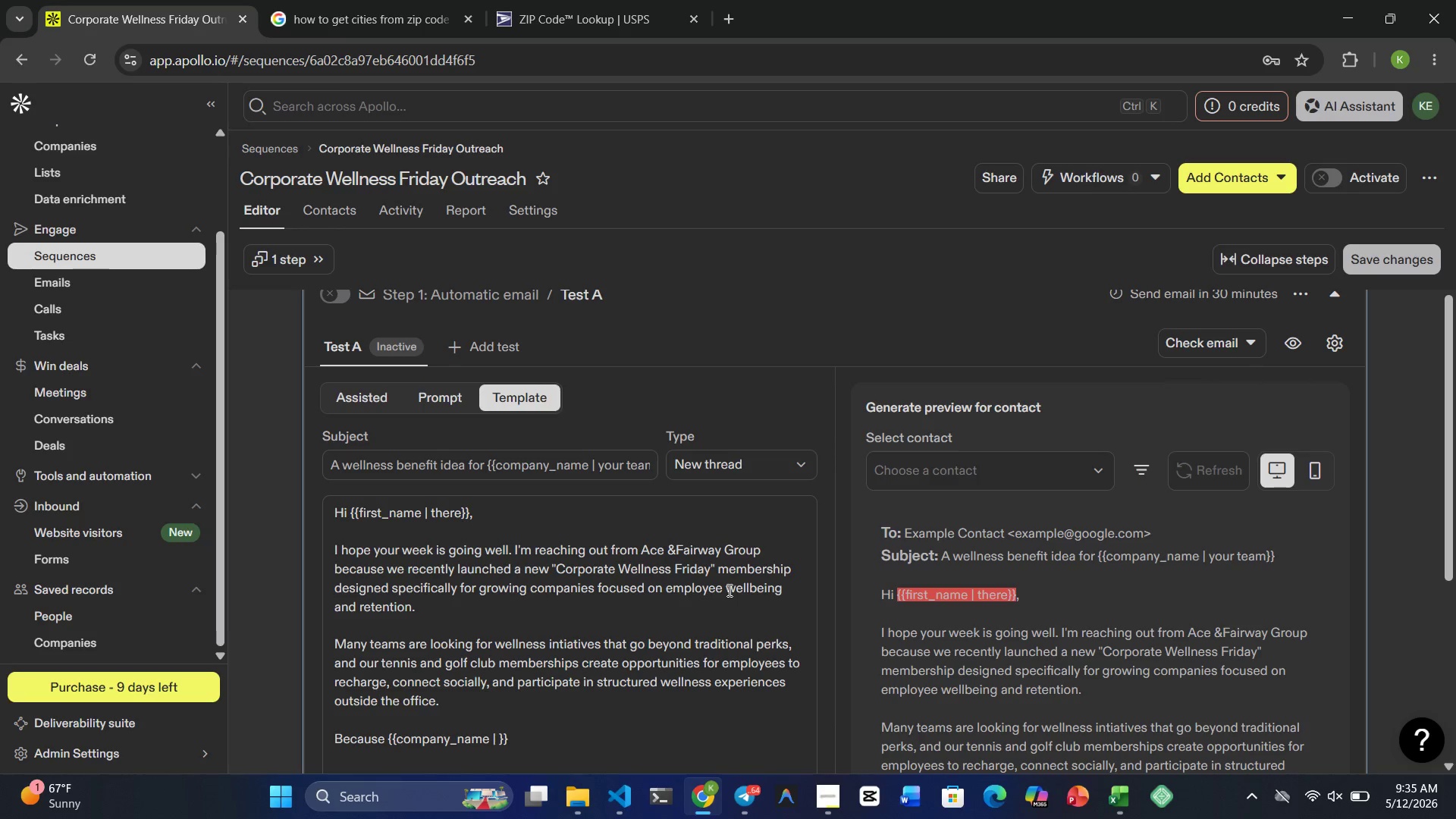 
type(your company)
 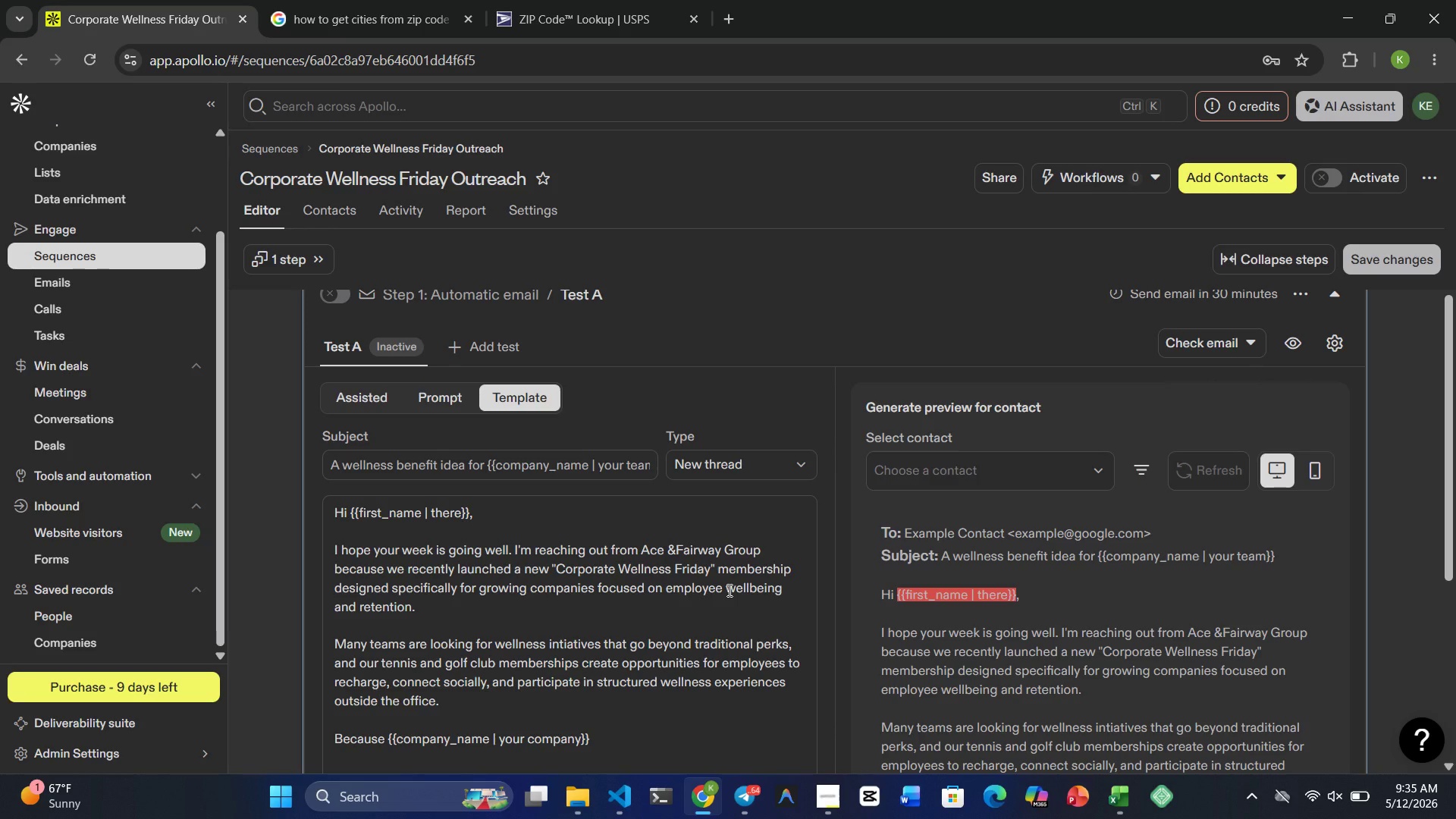 
key(ArrowRight)
 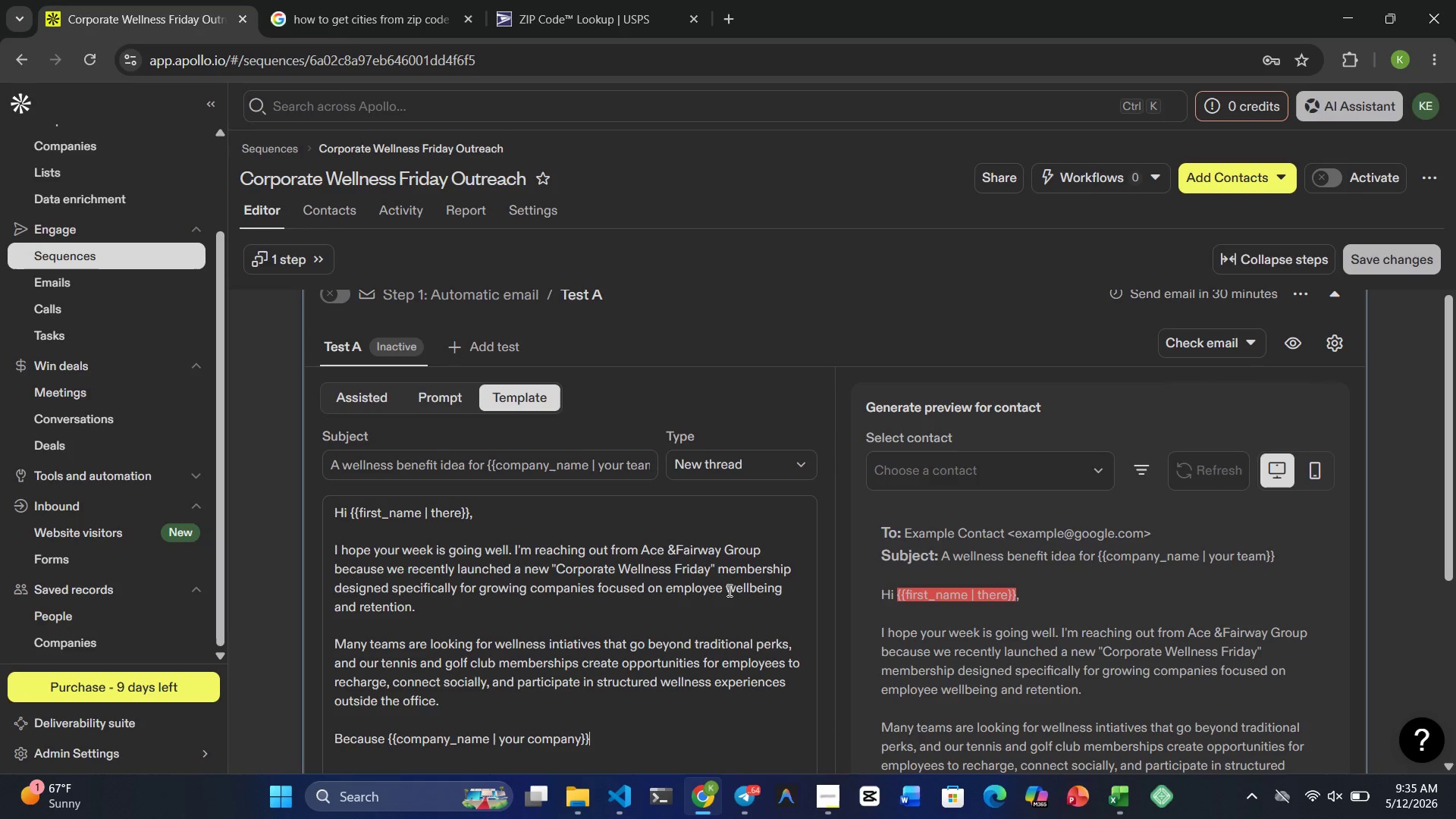 
key(ArrowRight)
 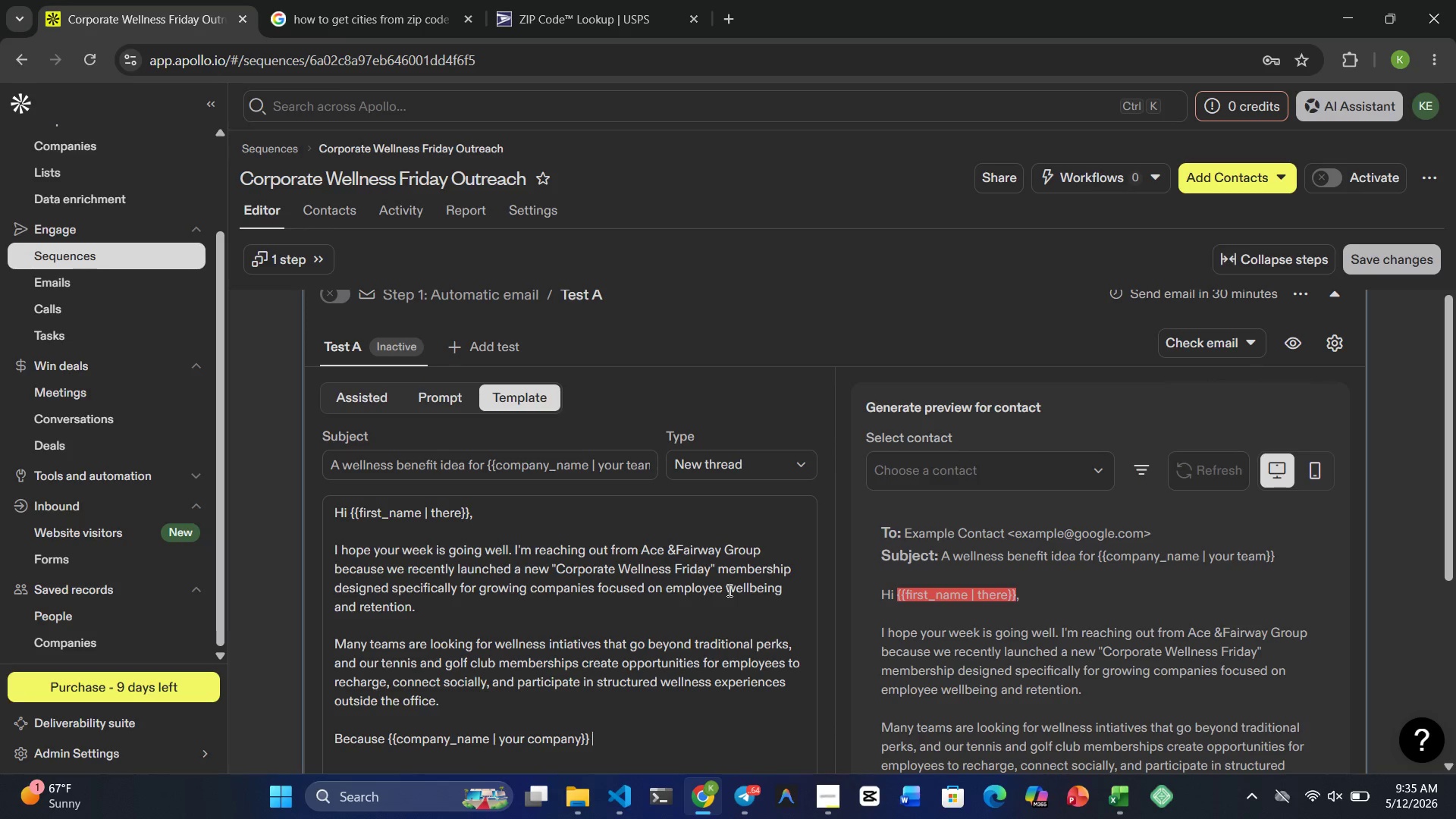 
type( is c)
key(Backspace)
type(located near )
 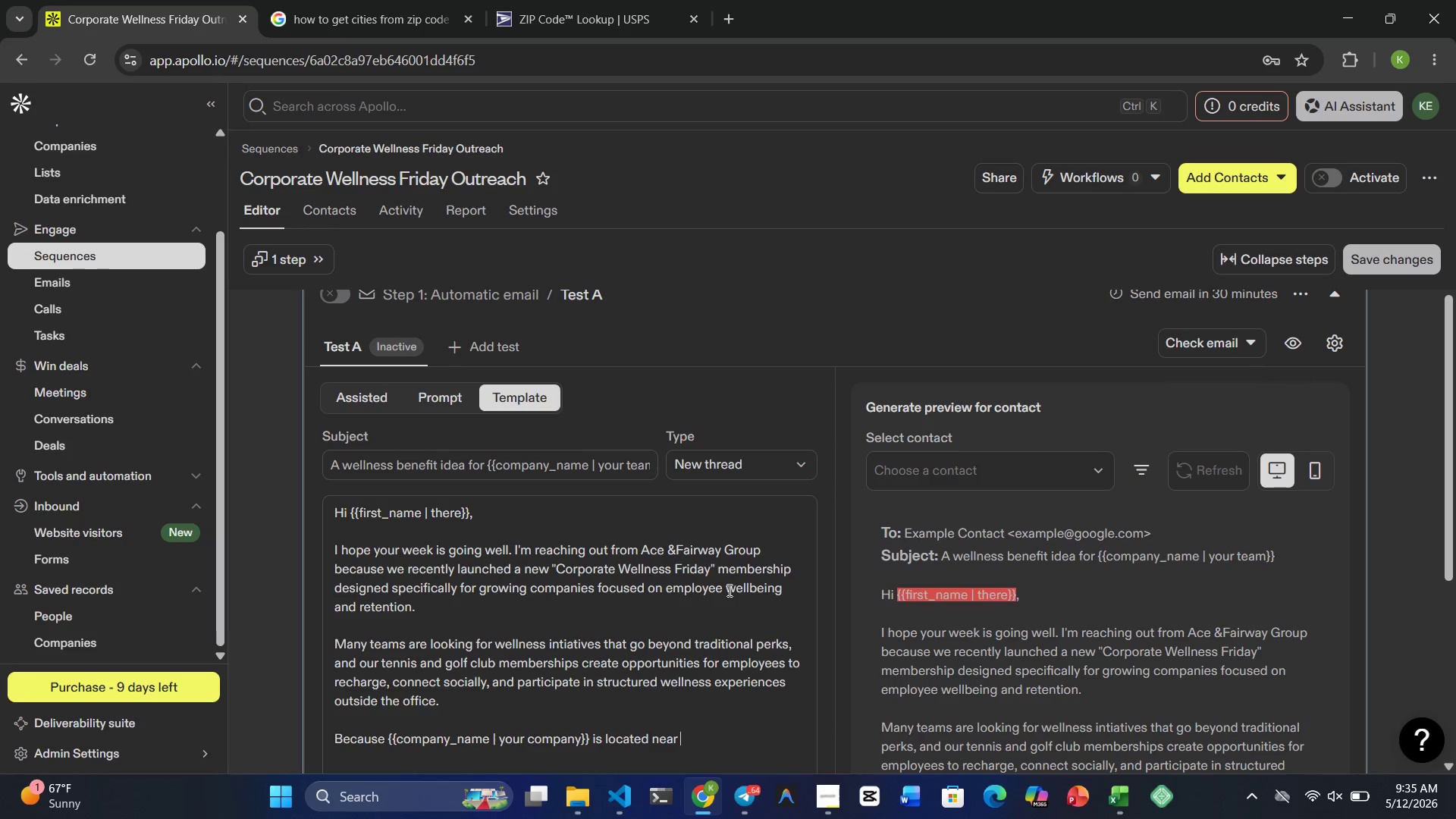 
wait(6.12)
 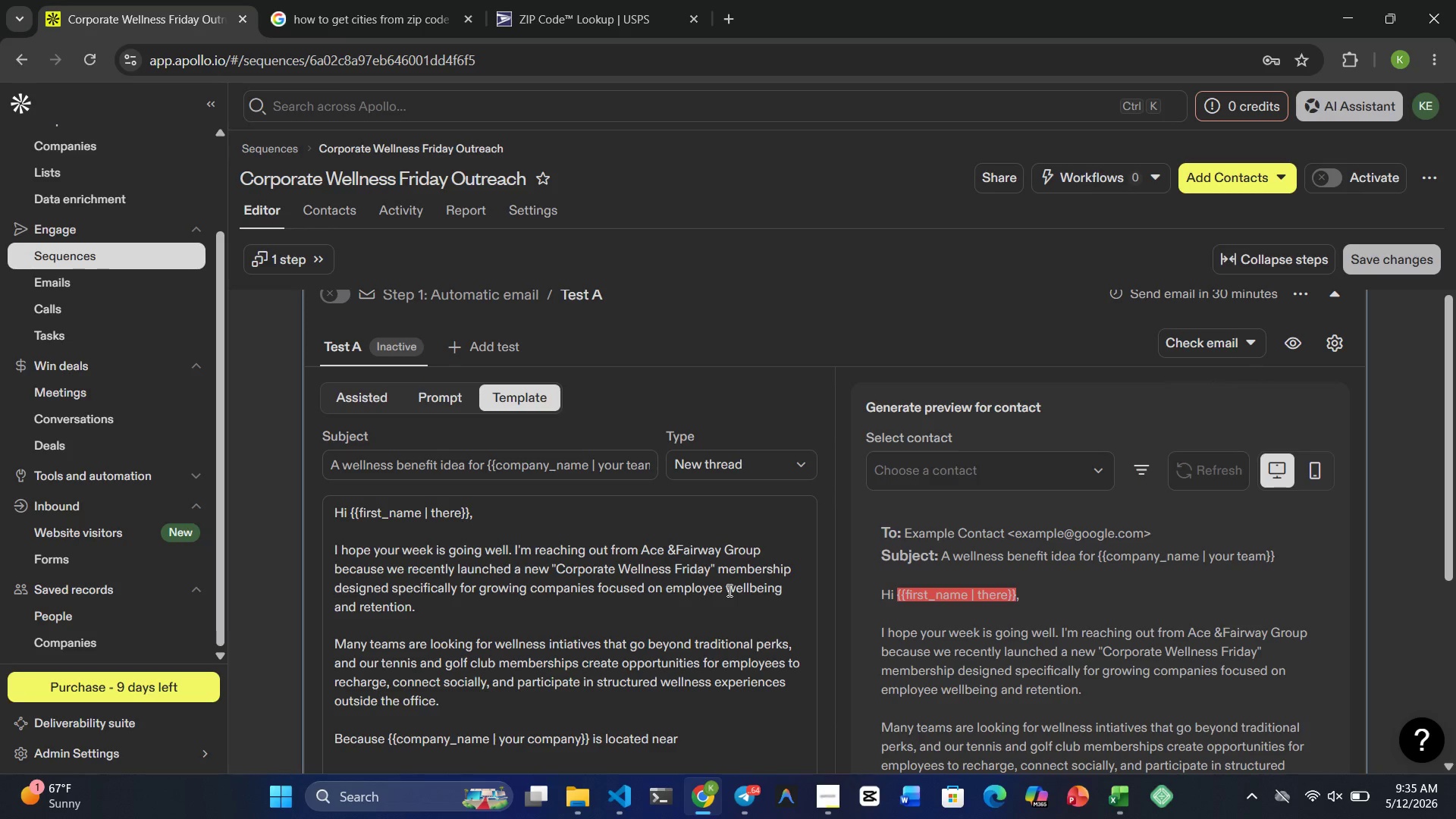 
key(Shift+BracketRight)
 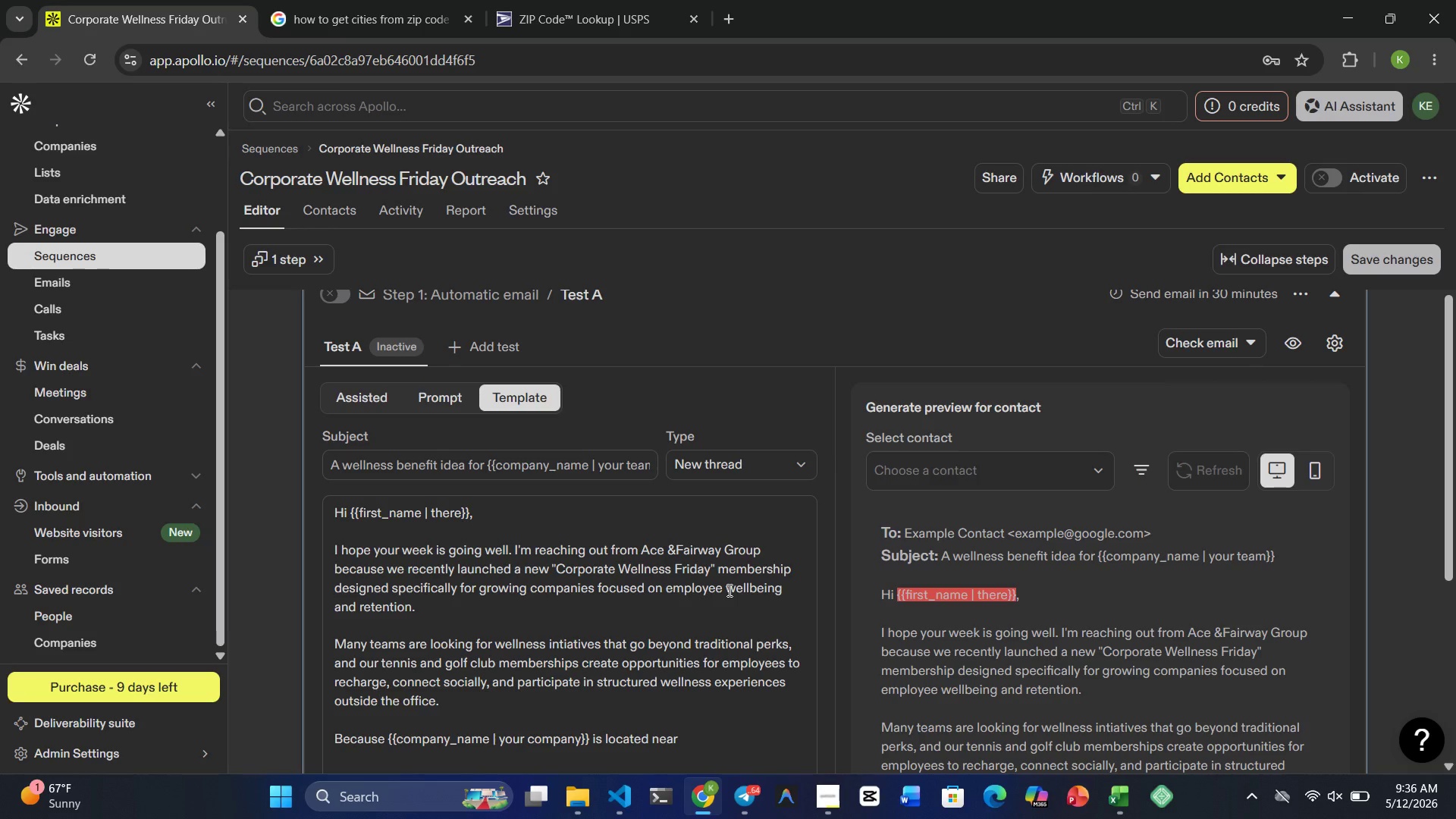 
key(Shift+BracketRight)
 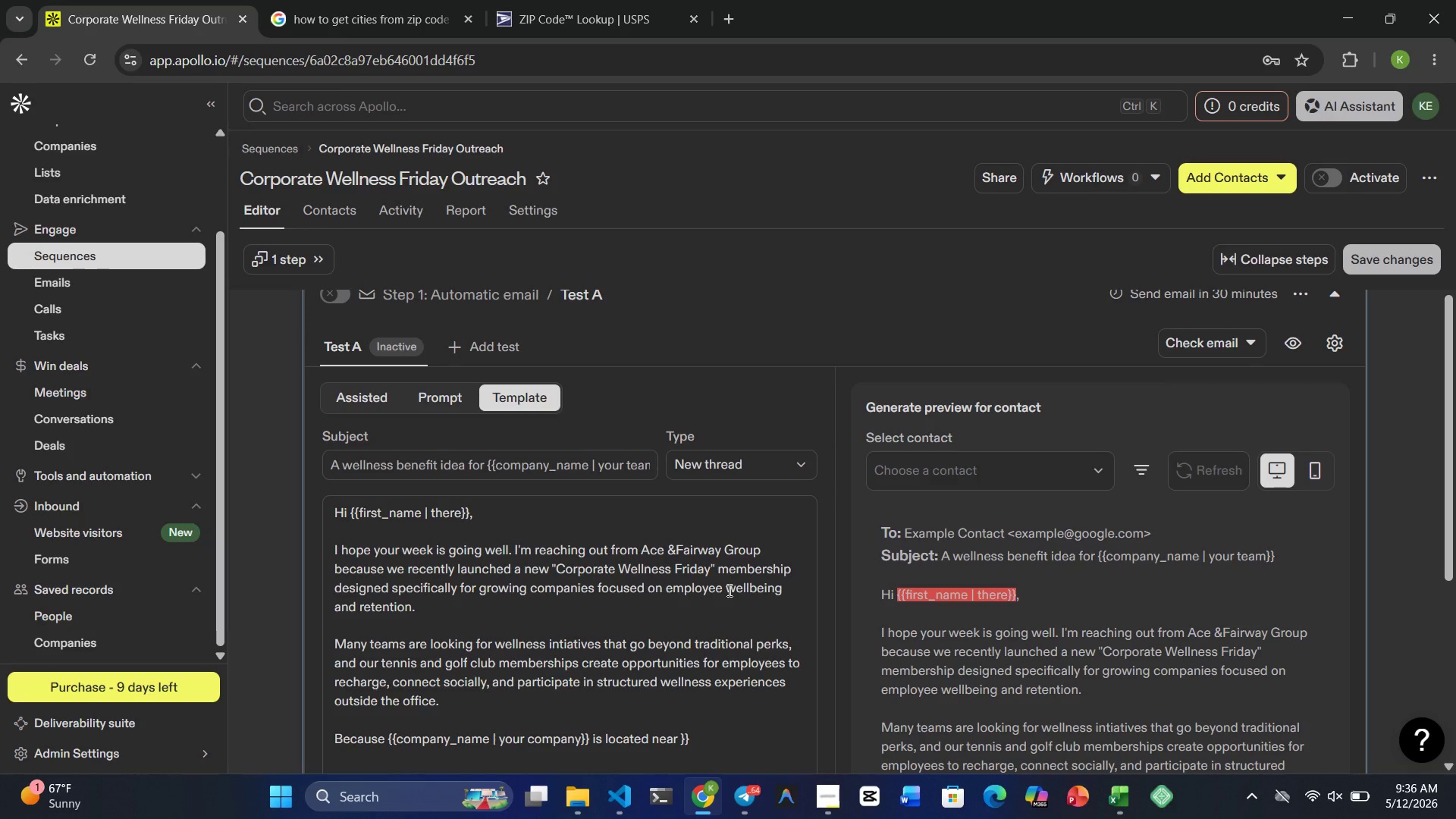 
key(ArrowLeft)
 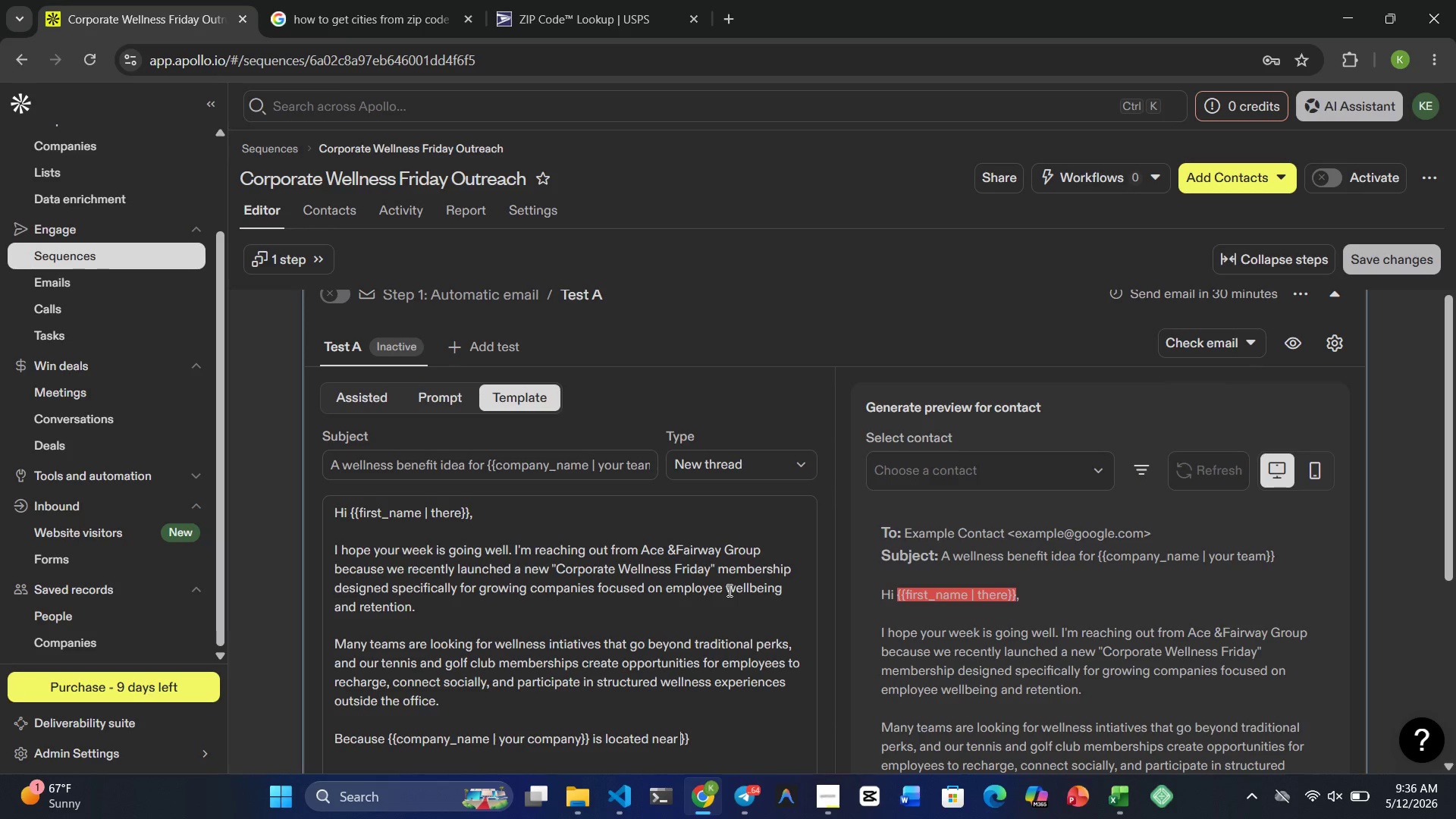 
key(ArrowLeft)
 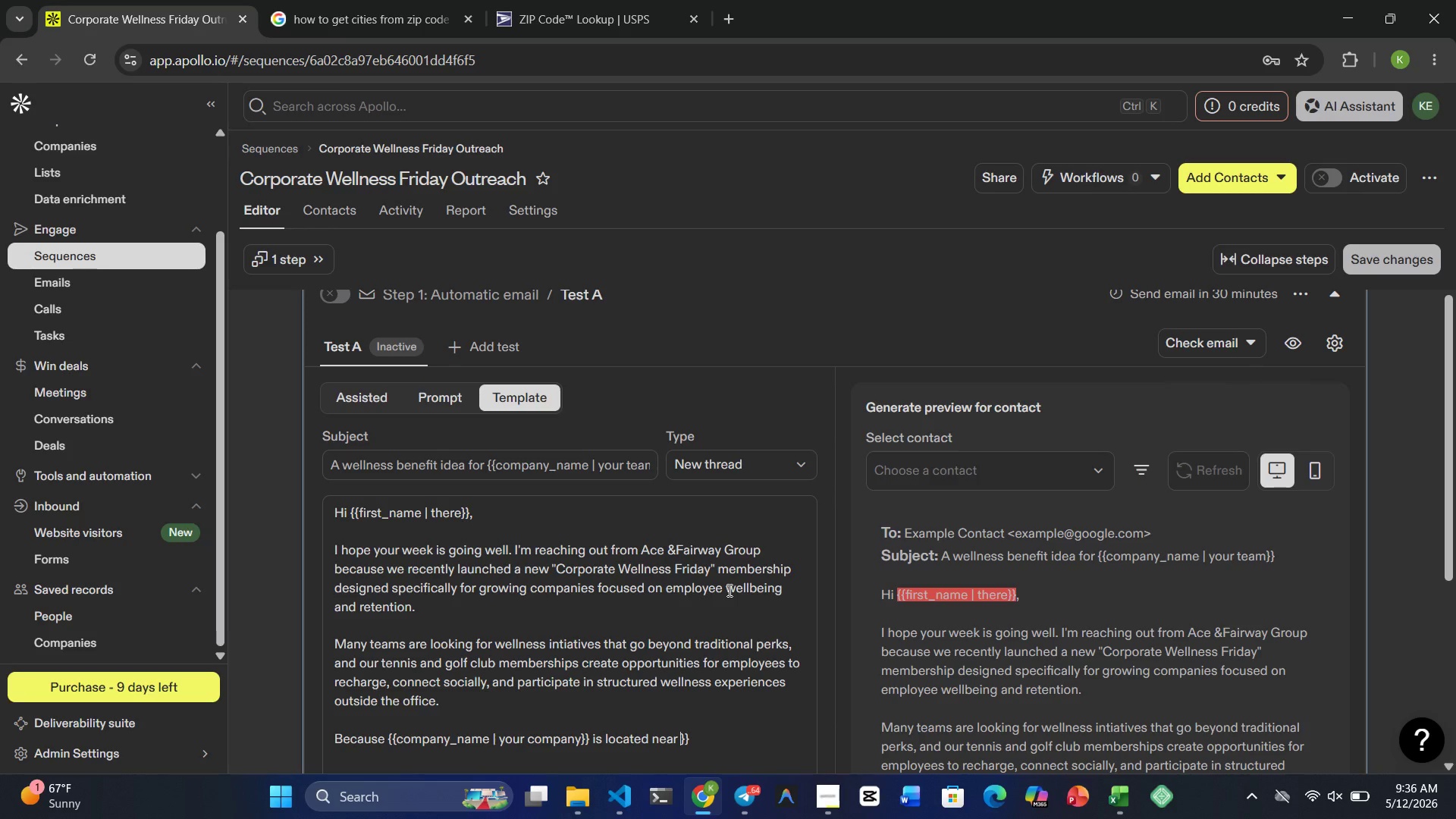 
type({{Nearest_CLub)
key(Backspace)
key(Backspace)
key(Backspace)
type(lub_Location)
 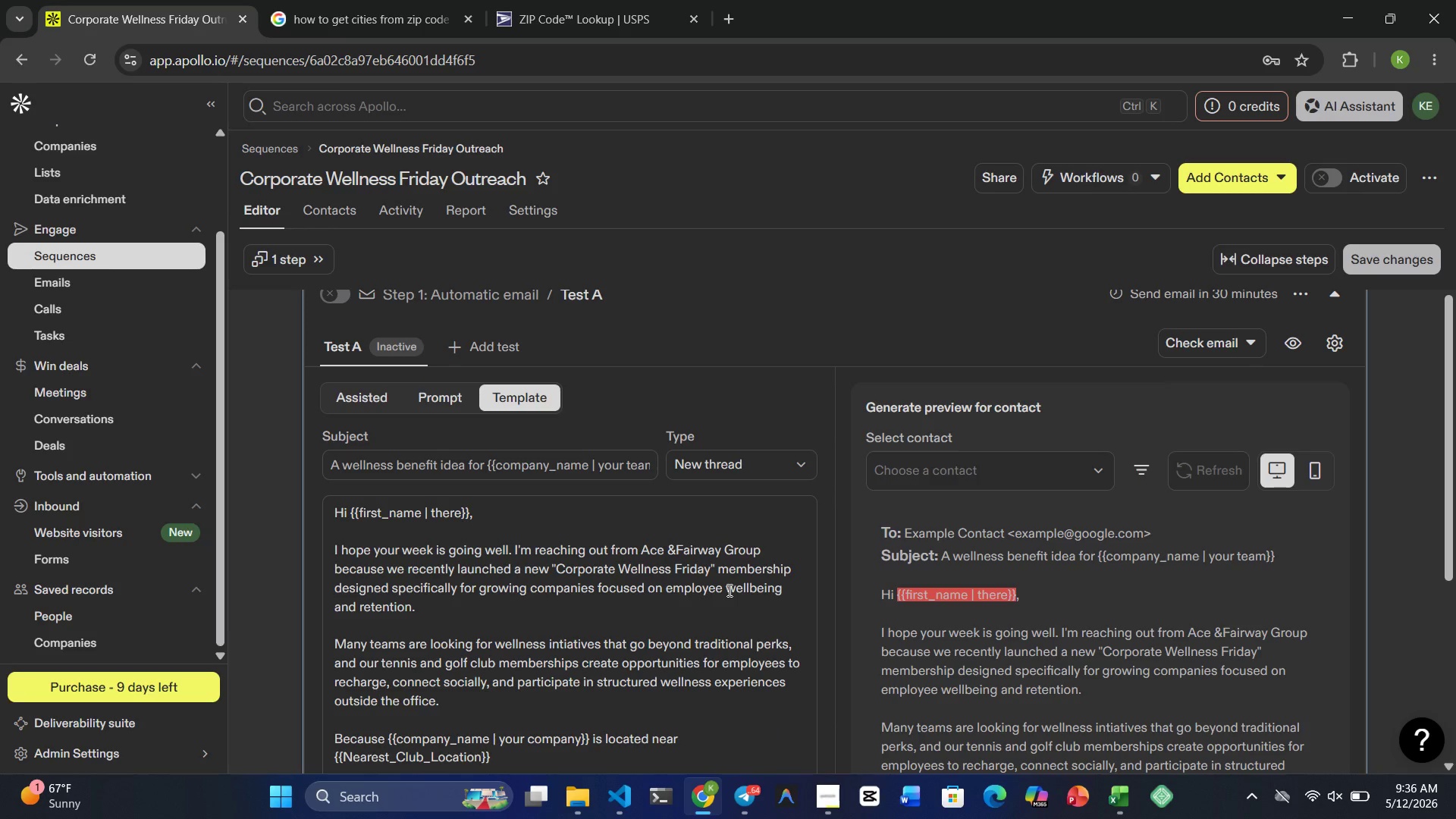 
wait(5.41)
 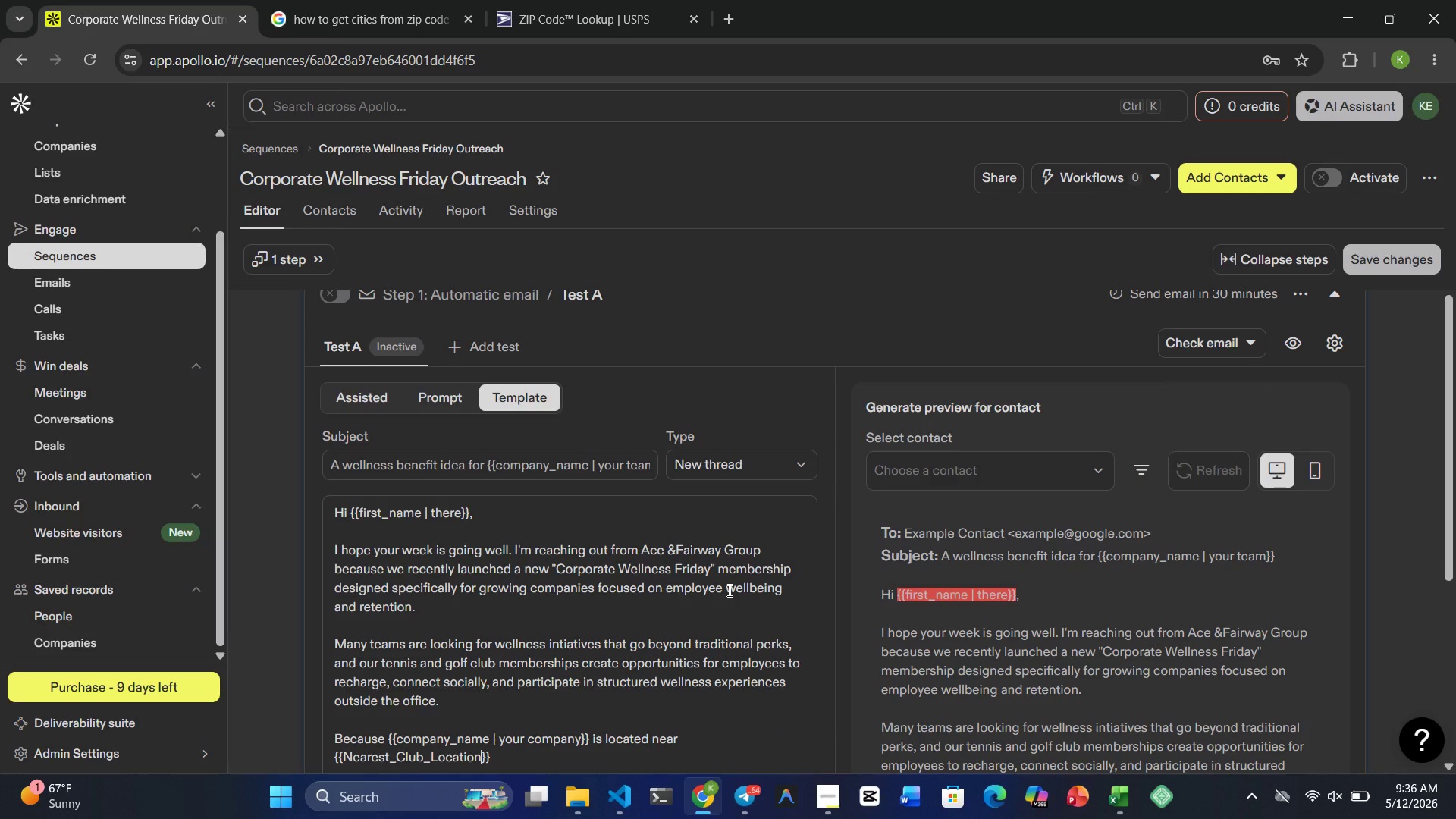 
key(Shift+Space)
 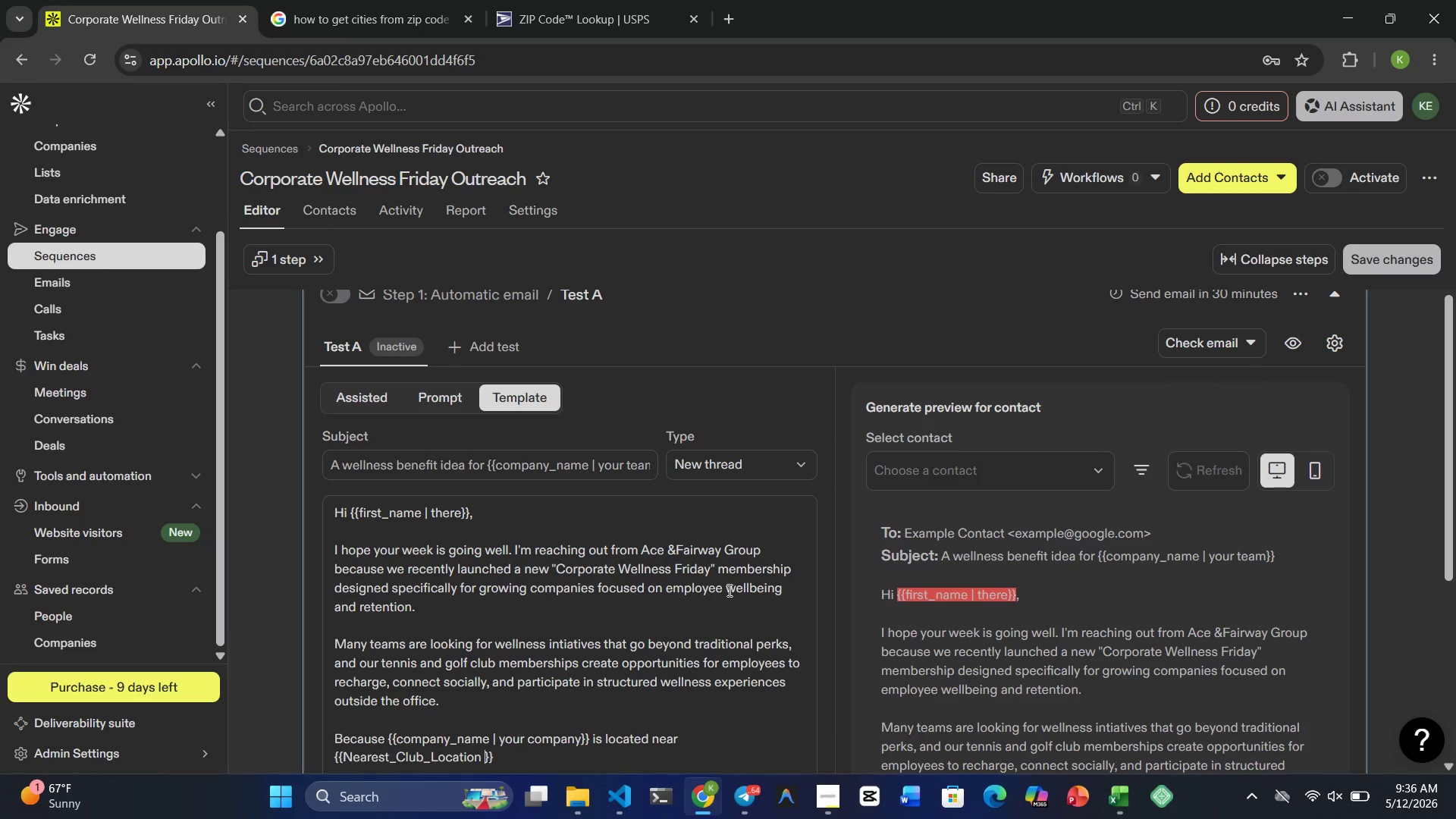 
key(Shift+Backslash)
 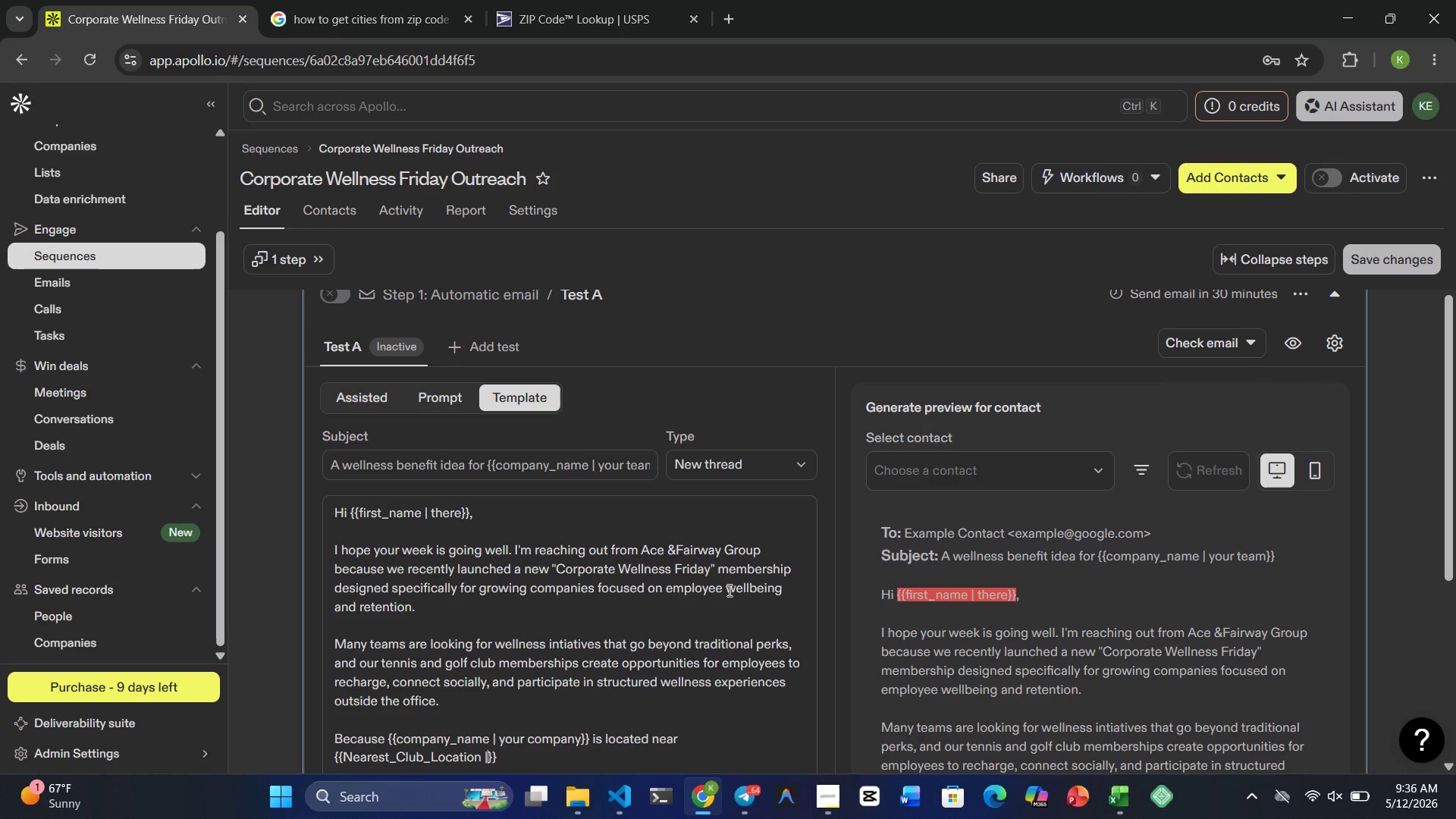 
key(Shift+Space)
 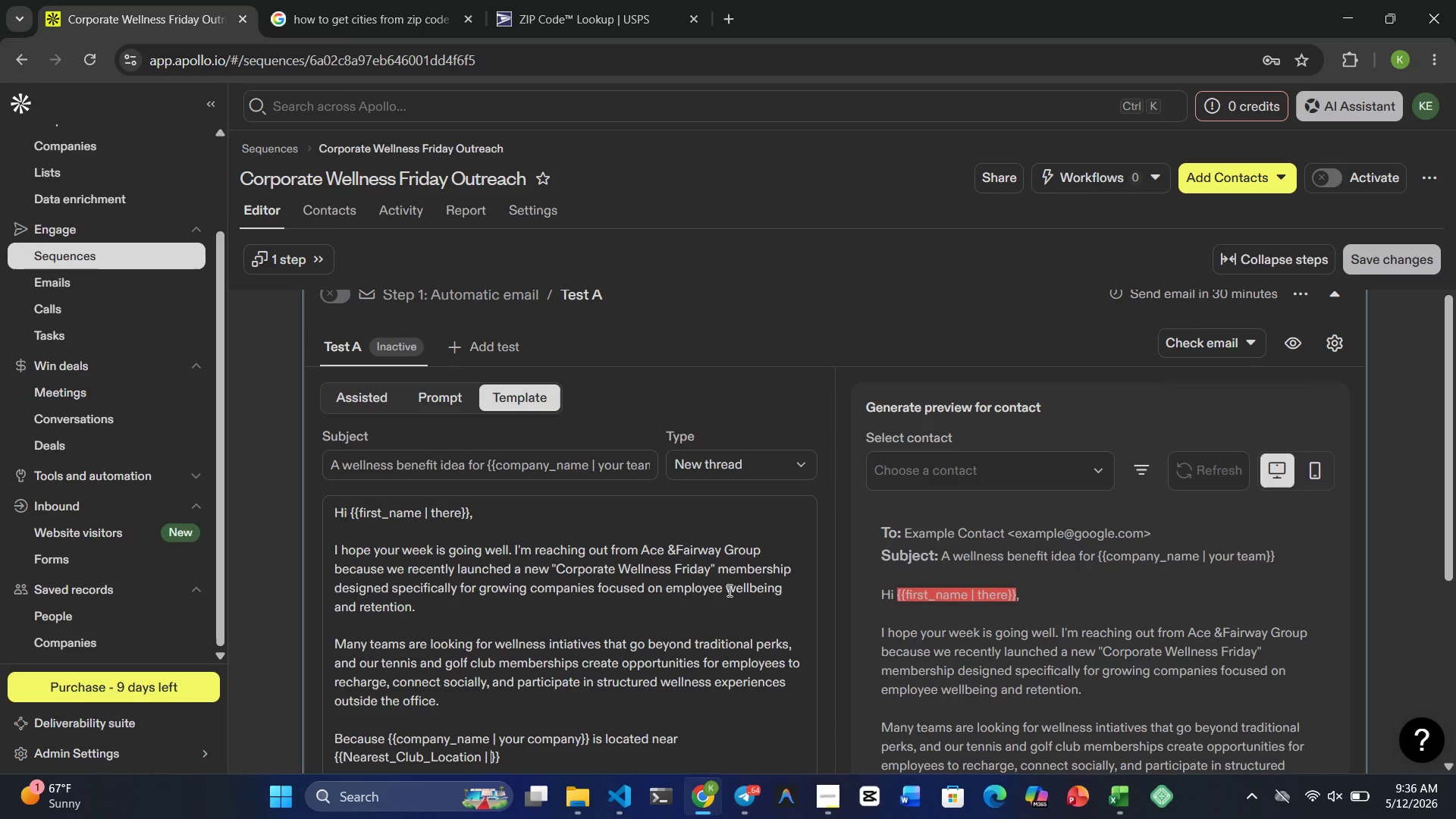 
type(out)
key(Backspace)
type(r local club)
 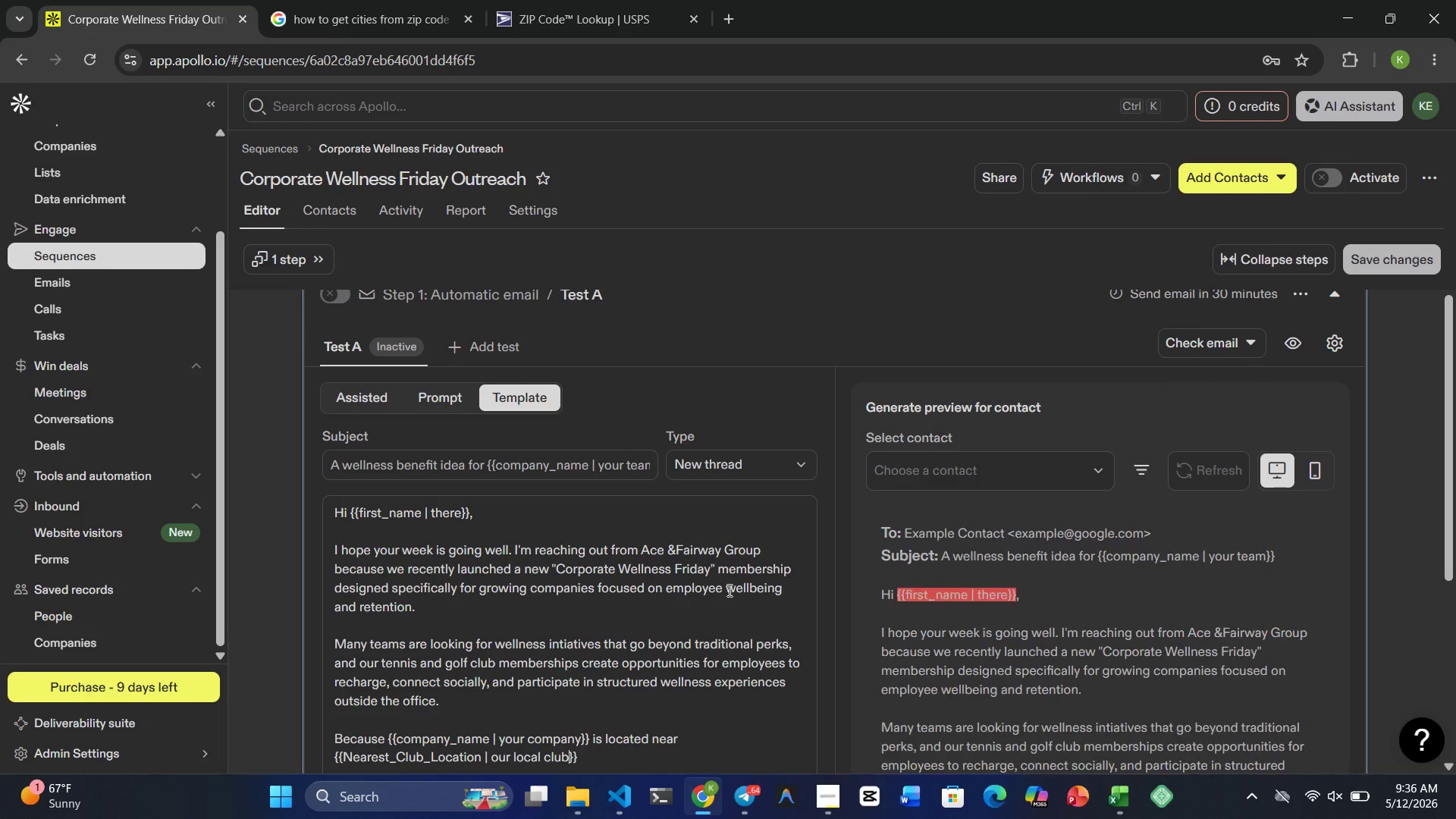 
key(ArrowRight)
 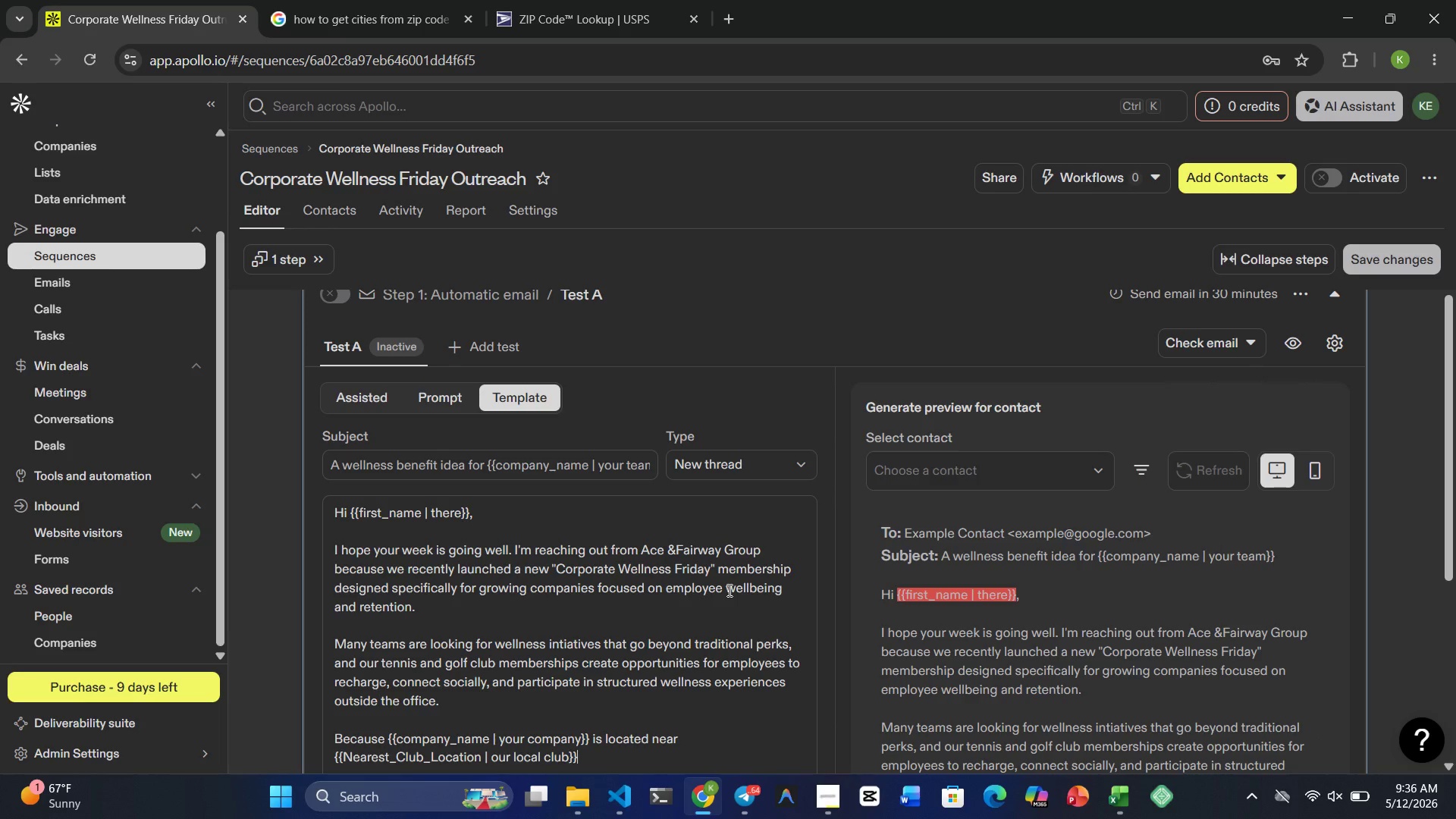 
key(ArrowRight)
 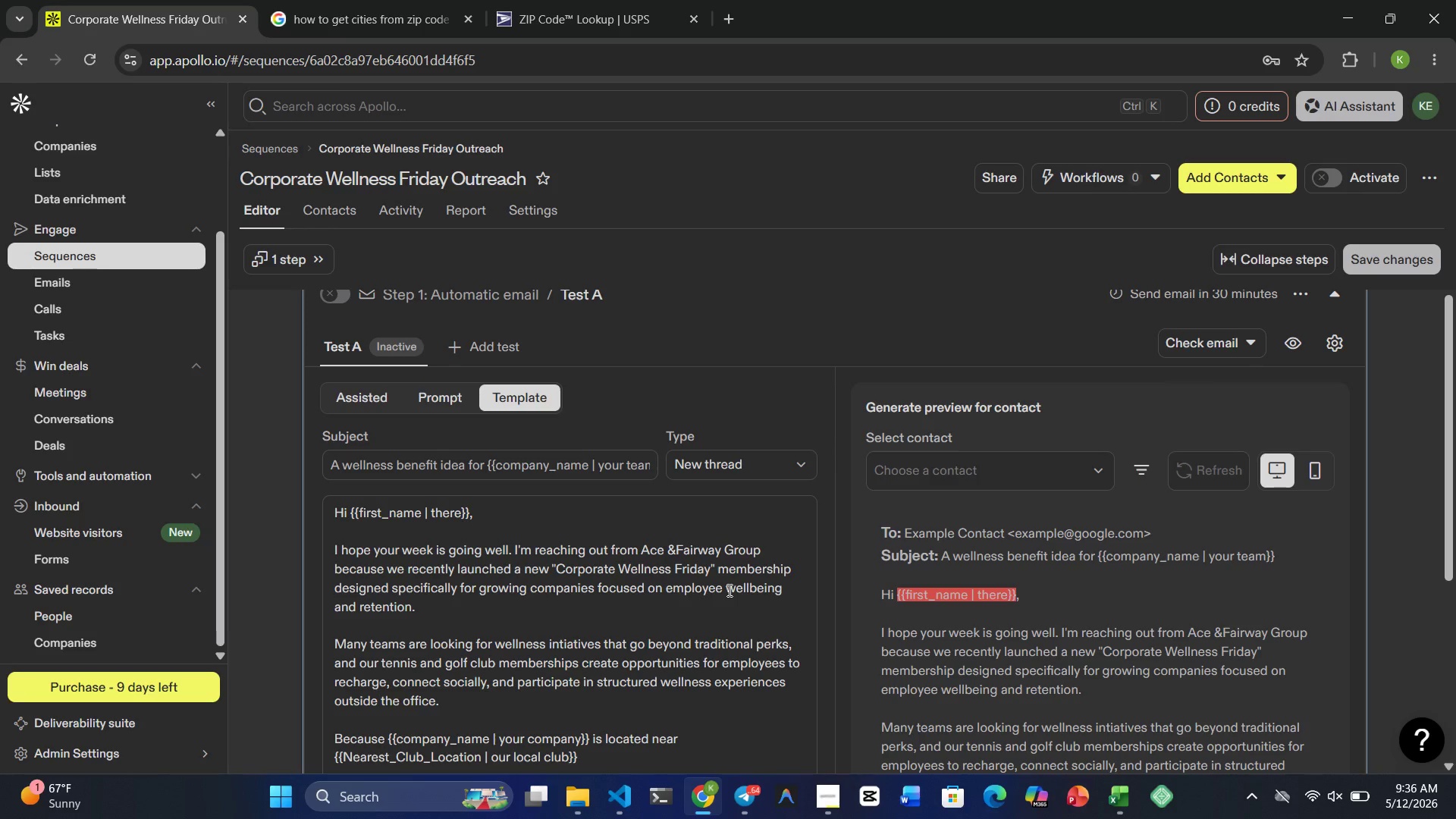 
key(Comma)
 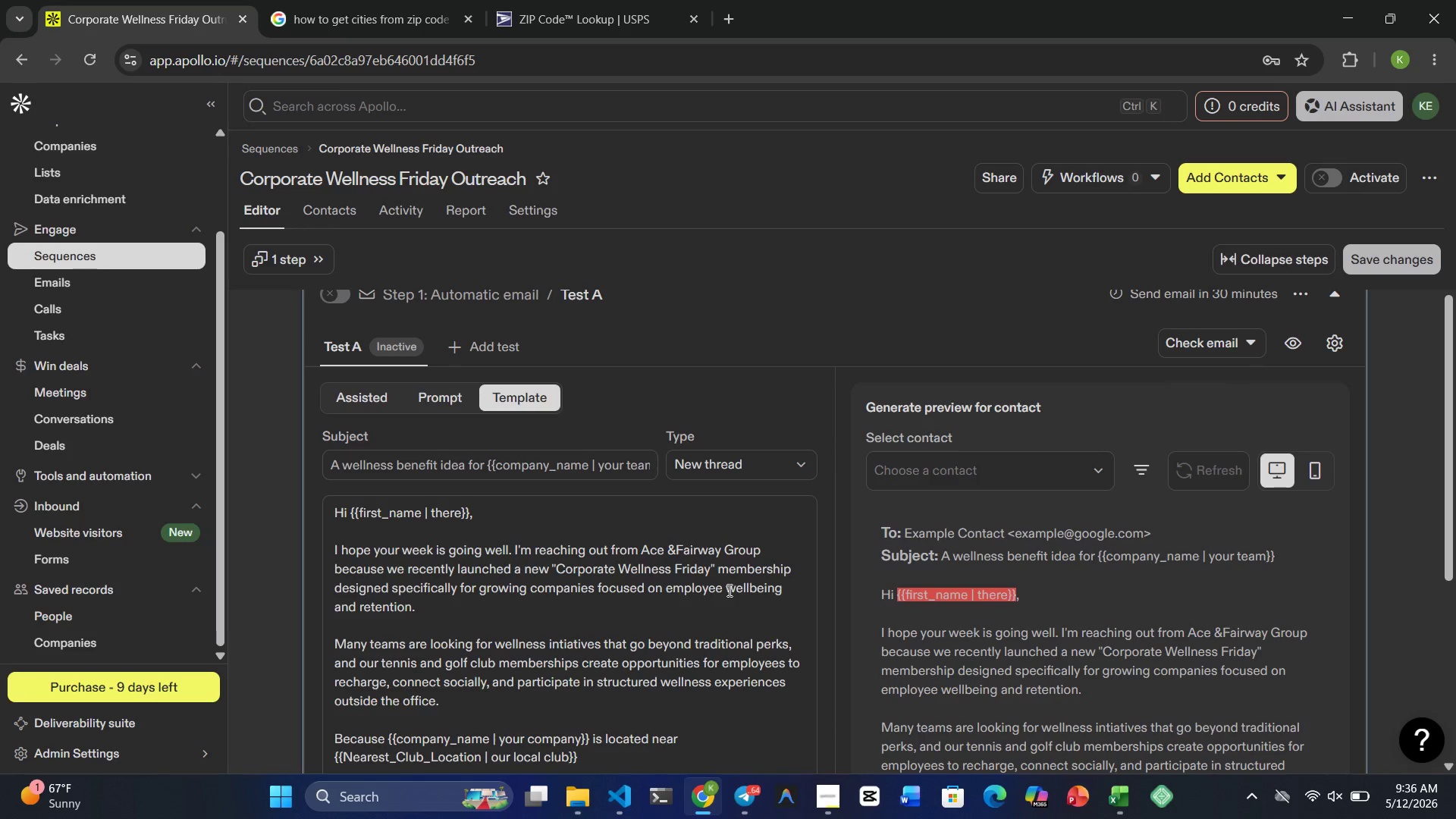 
key(Space)
 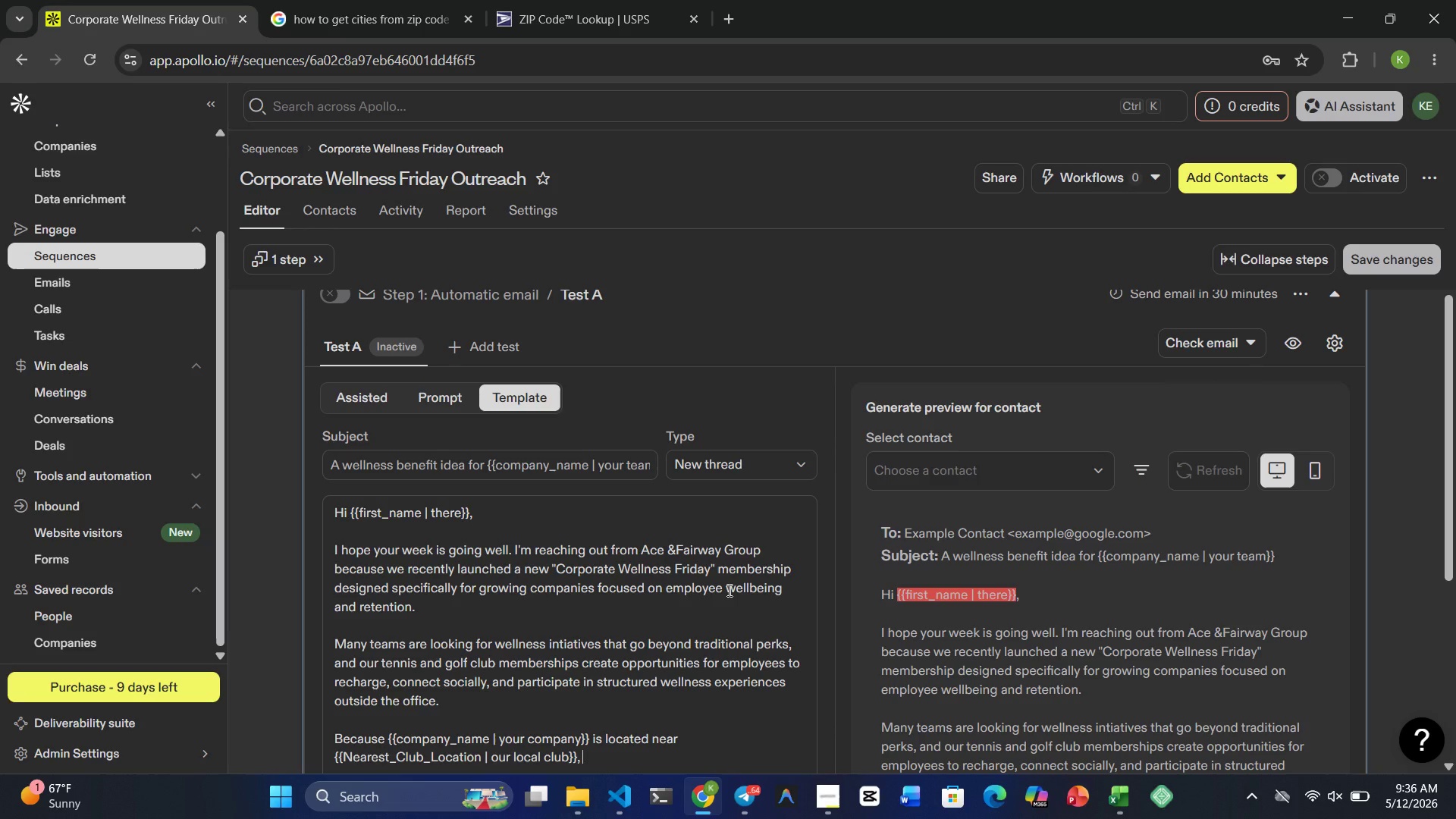 
key(Shift+I)
 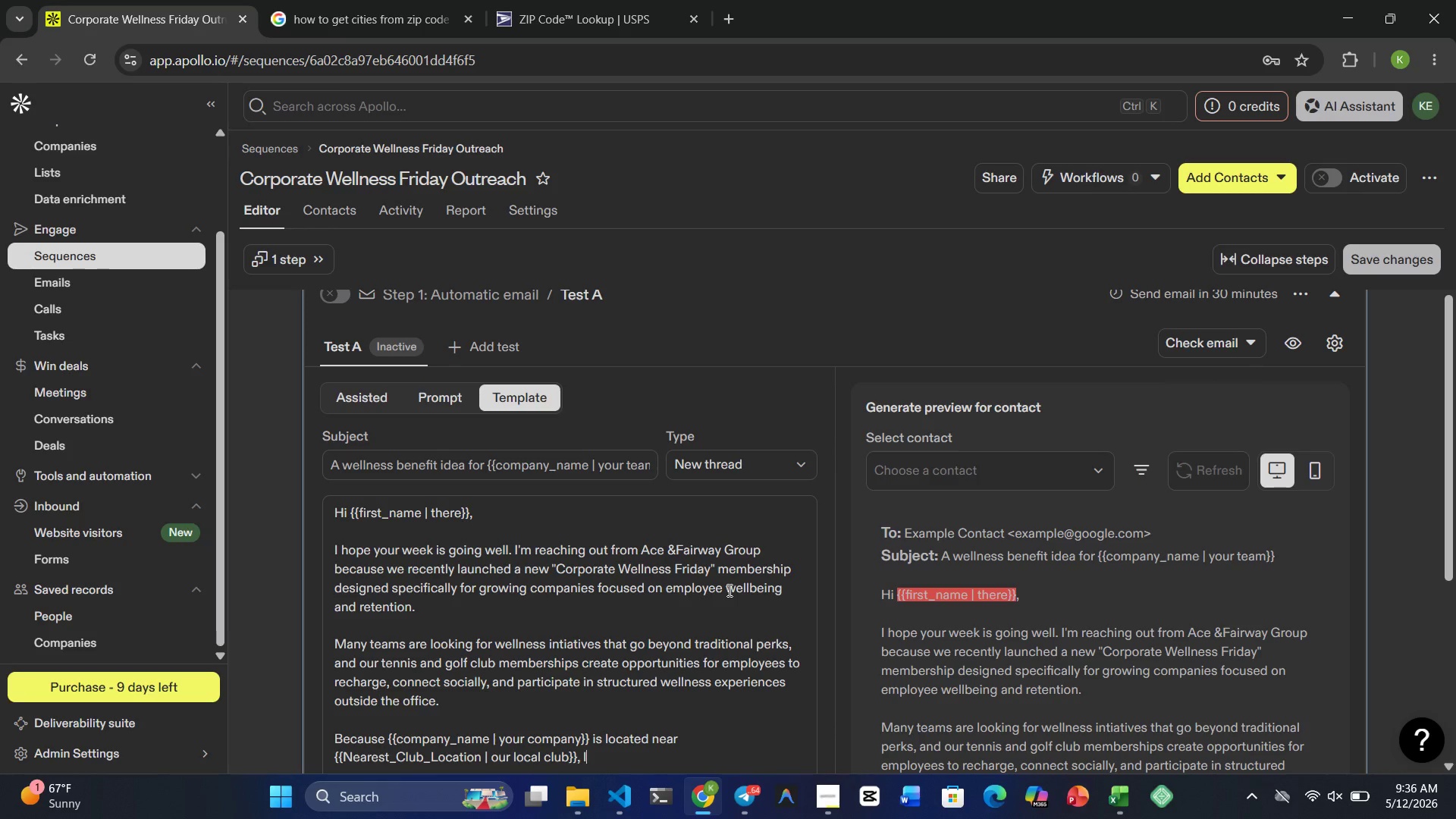 
key(Space)
 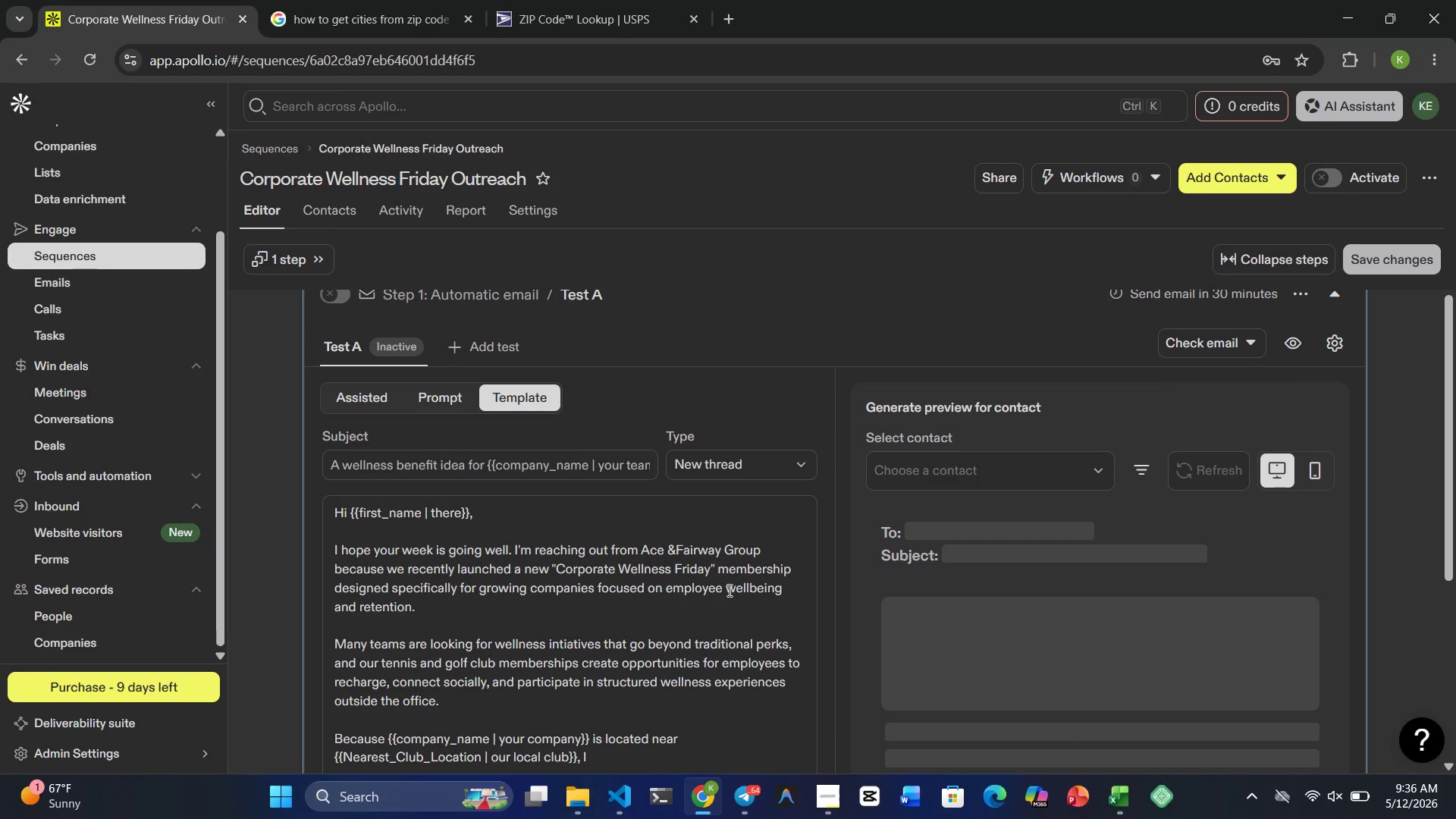 
type(thought this may be )
 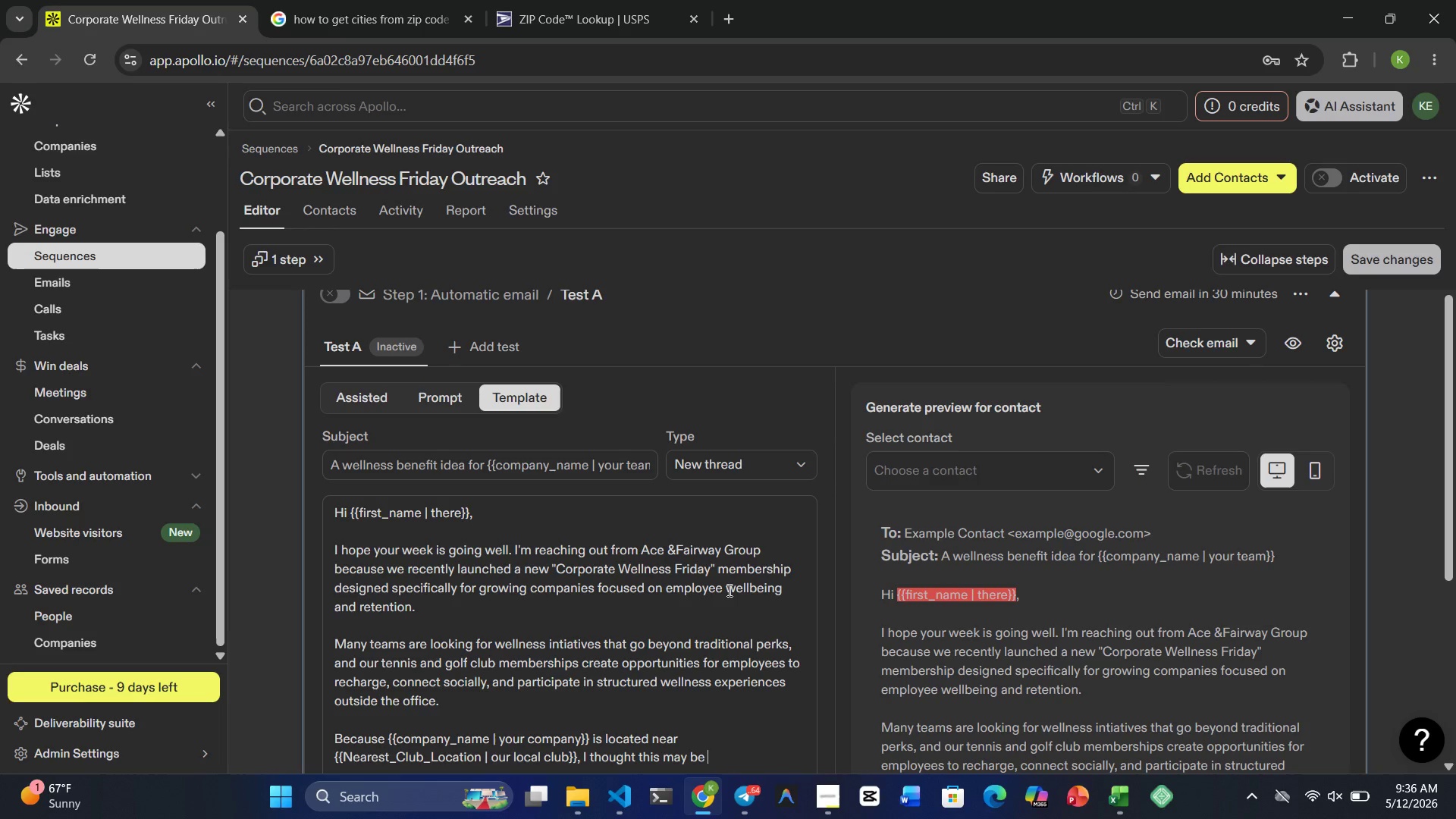 
type(relevant for your team)
 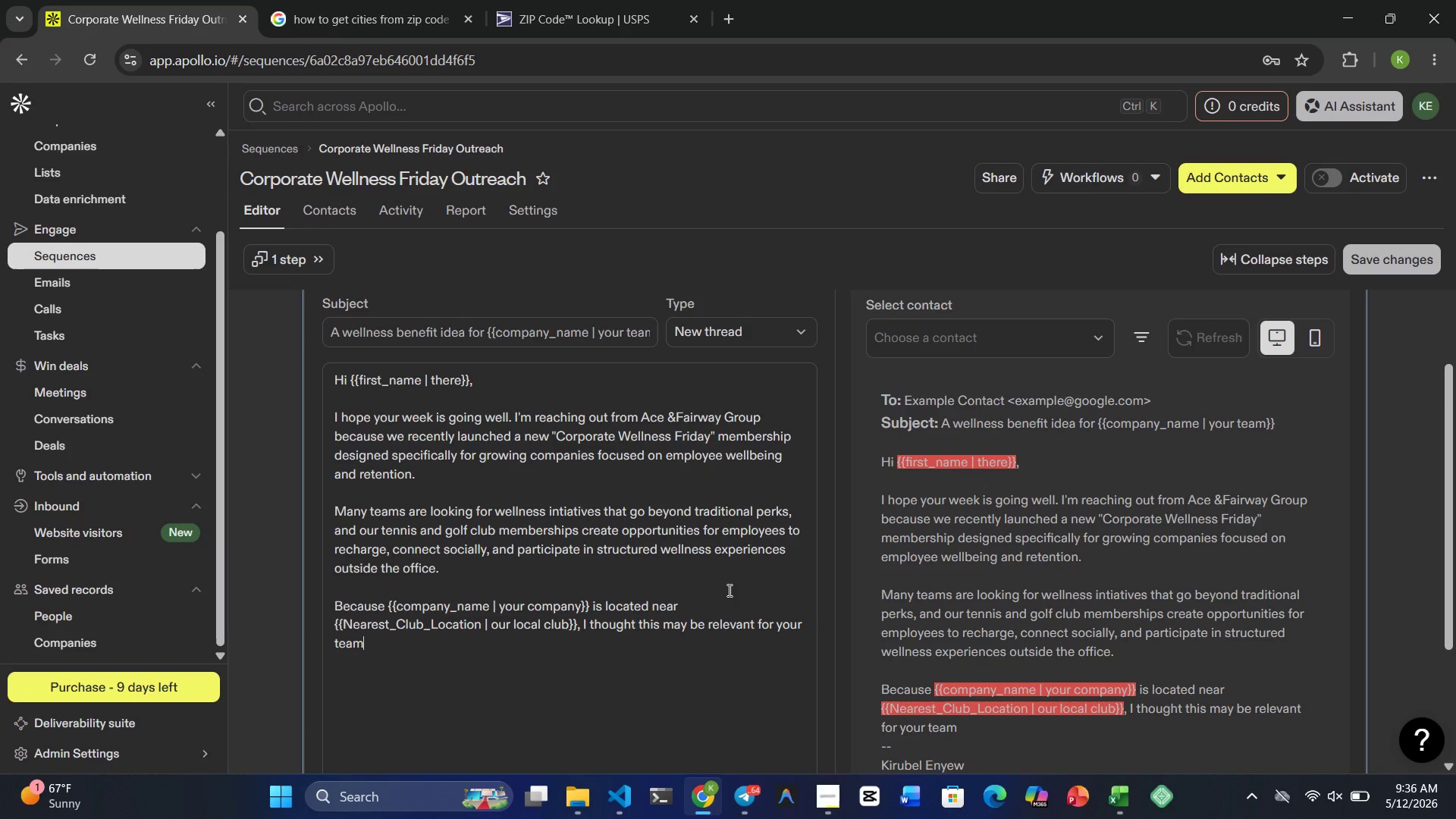 
wait(10.38)
 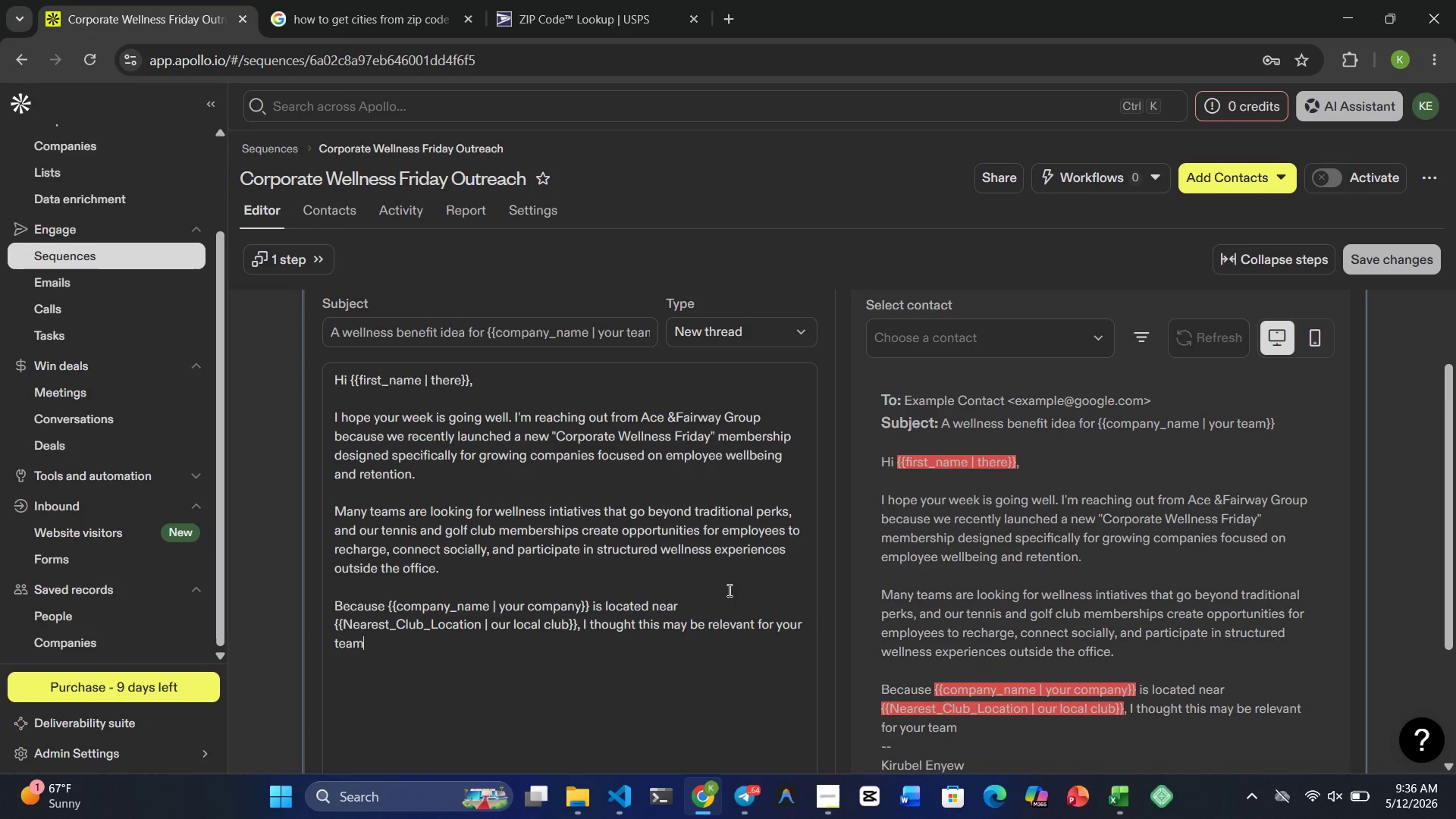 
key(Period)
 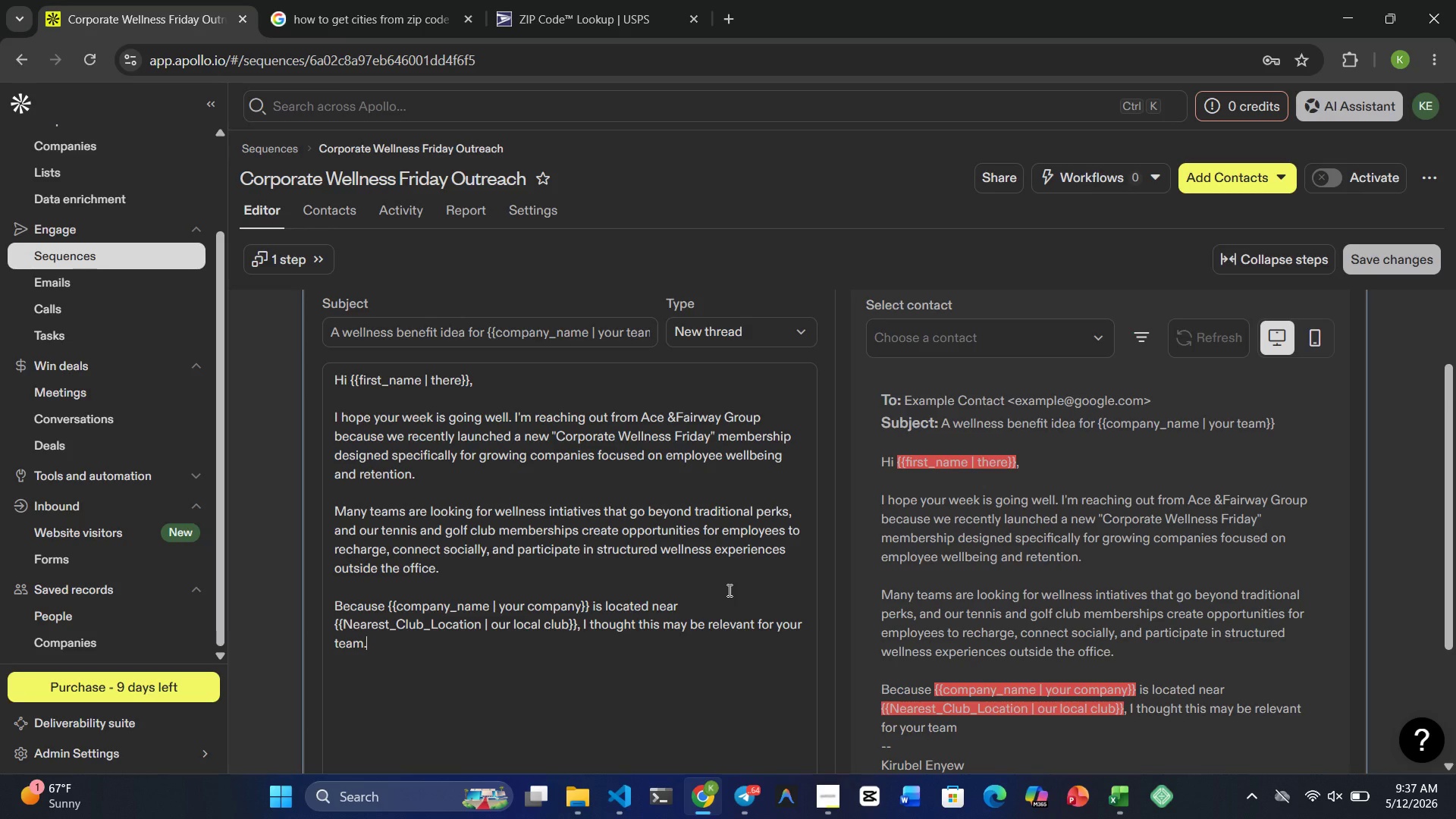 
key(Enter)
 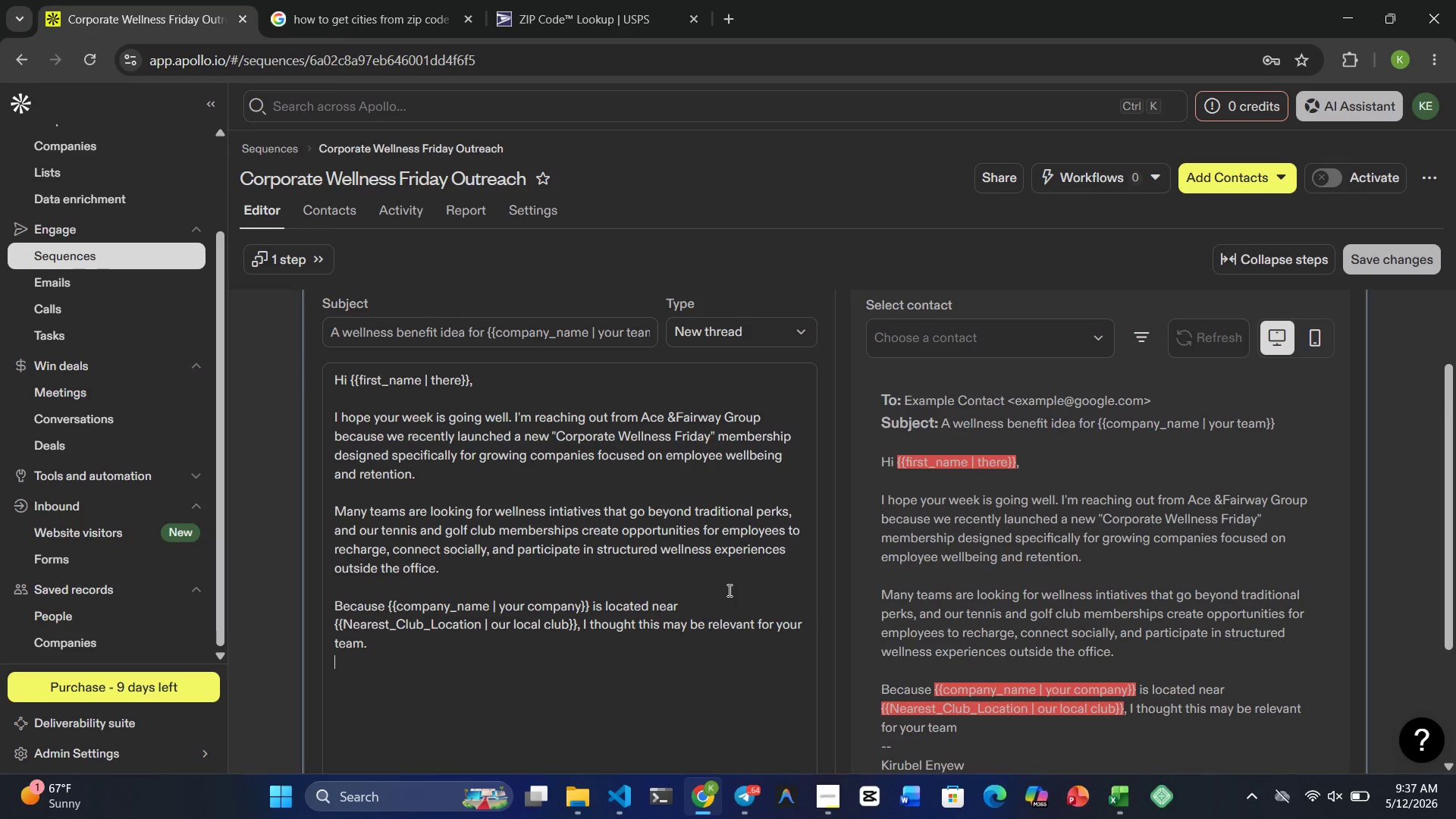 
key(Enter)
 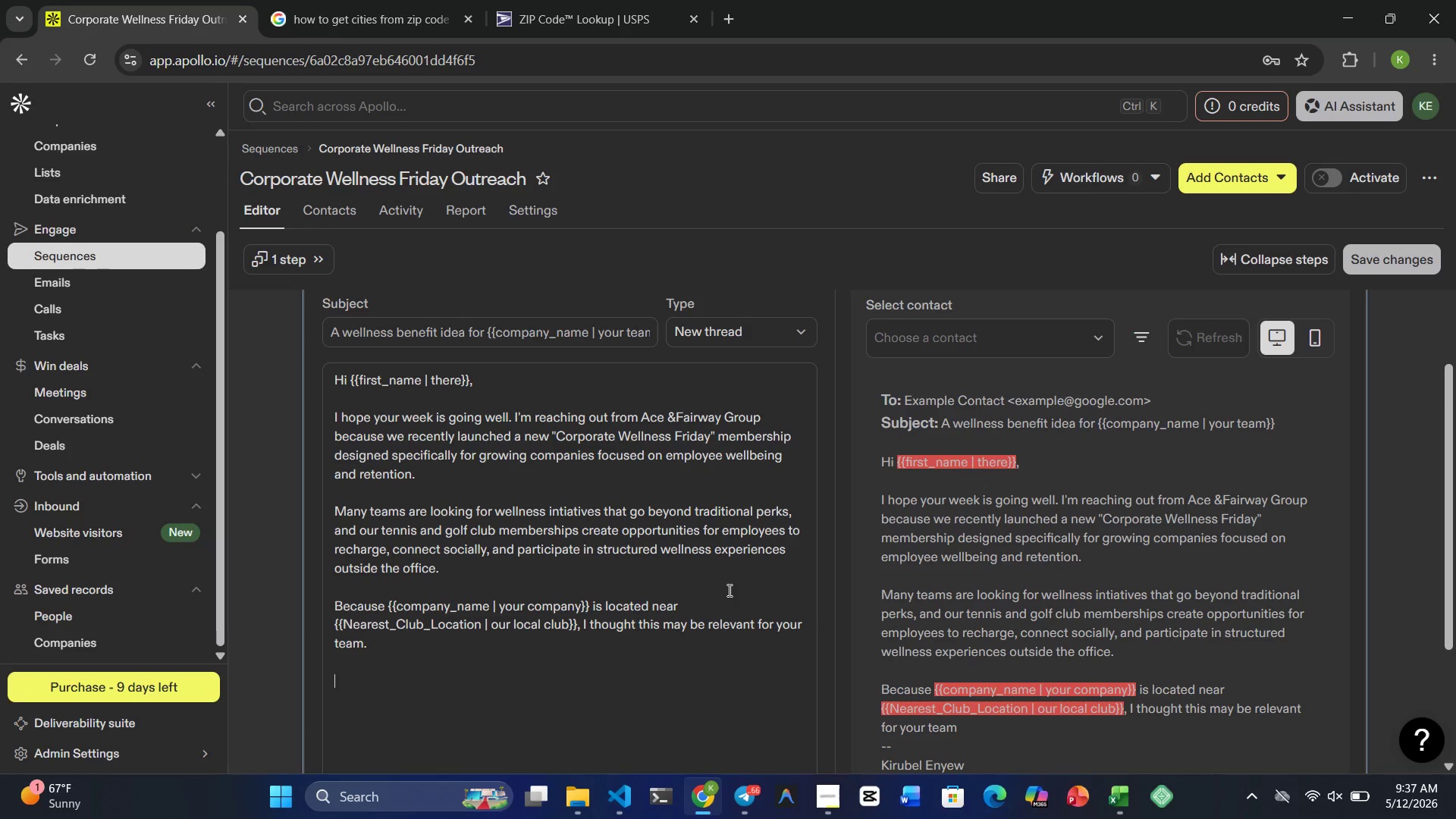 
type(I'd be happy to share )
 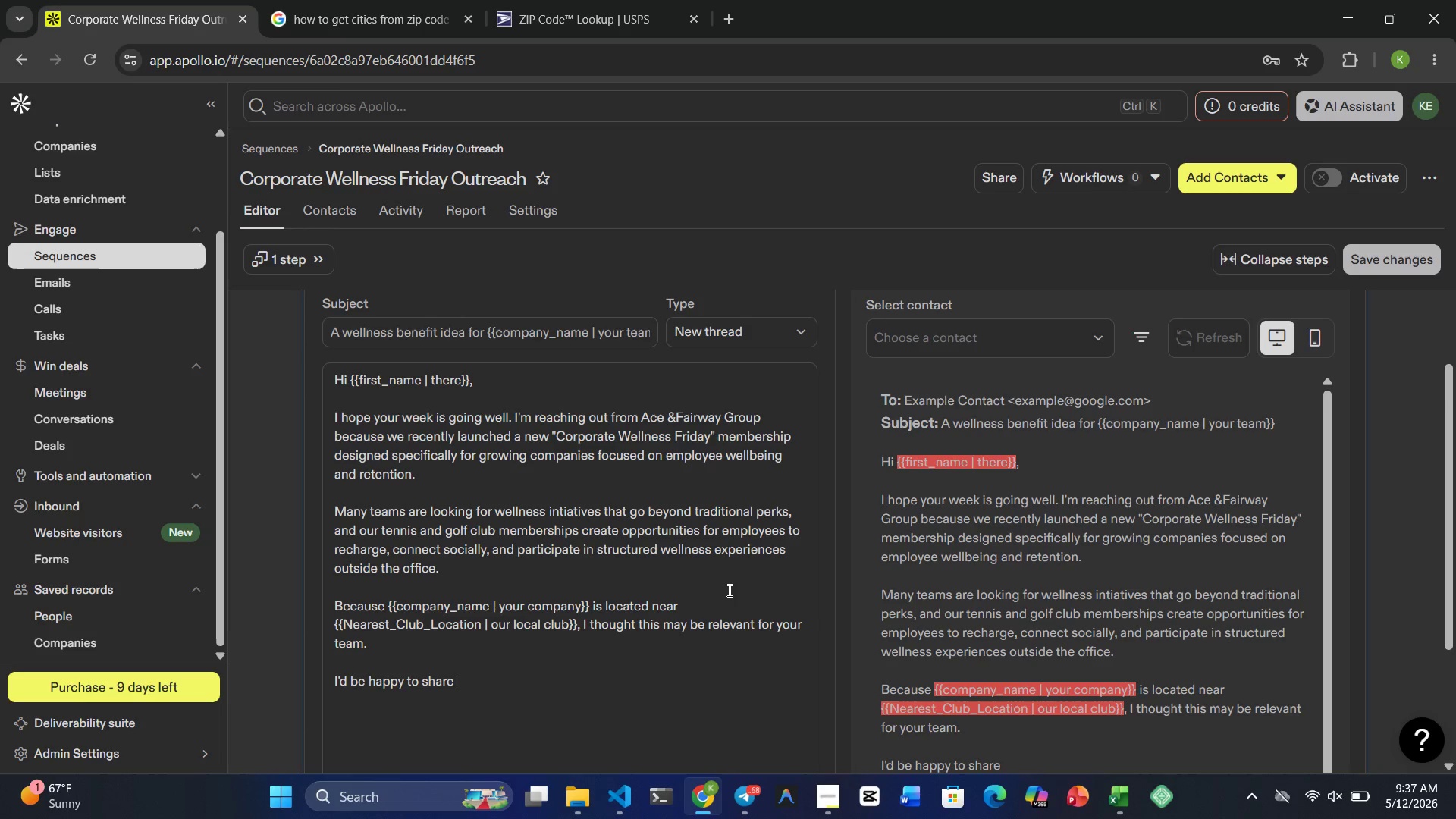 
type(a few details ifyu )
key(Backspace)
type('d )
 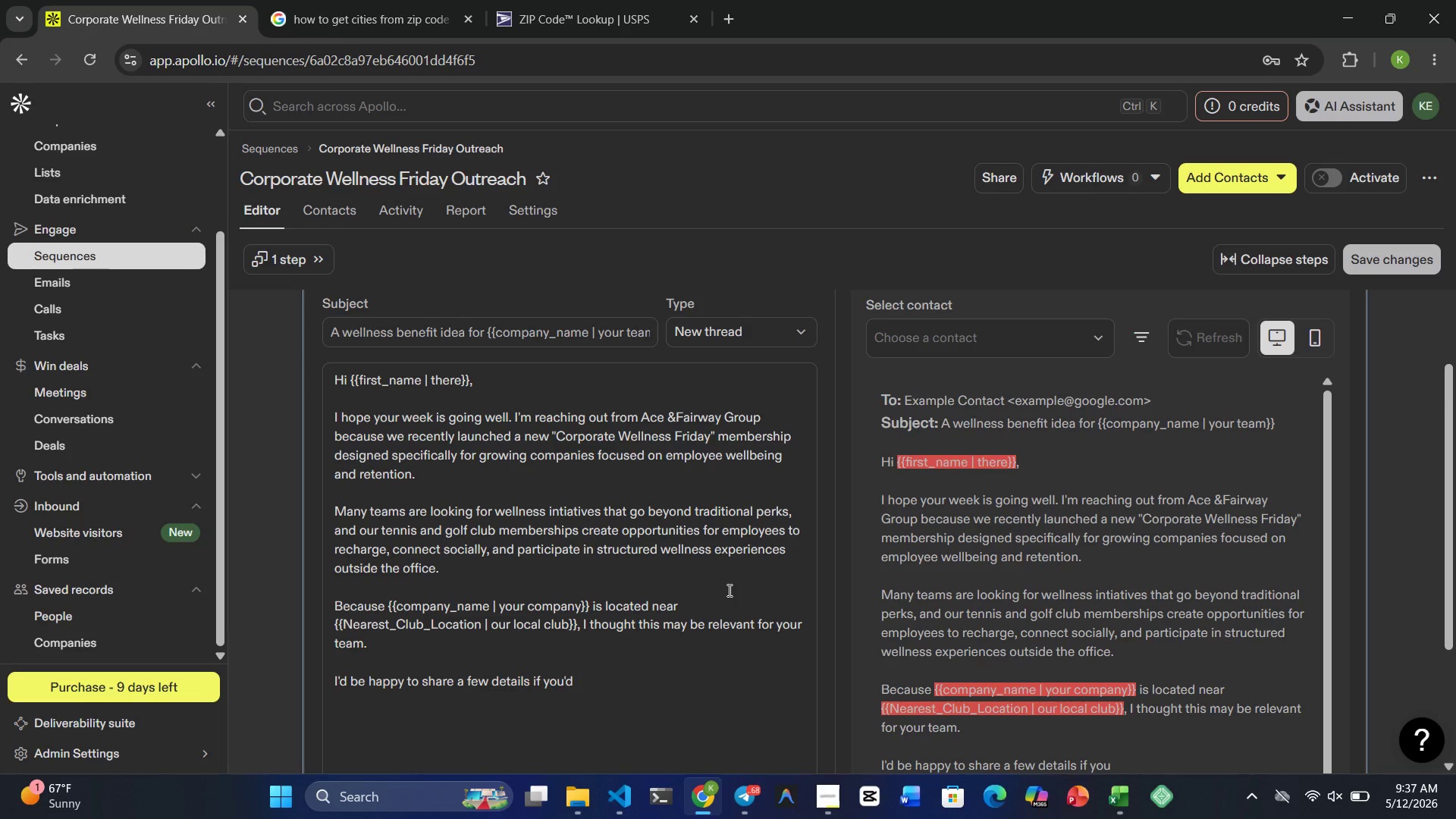 
hold_key(key=O, duration=0.33)
 